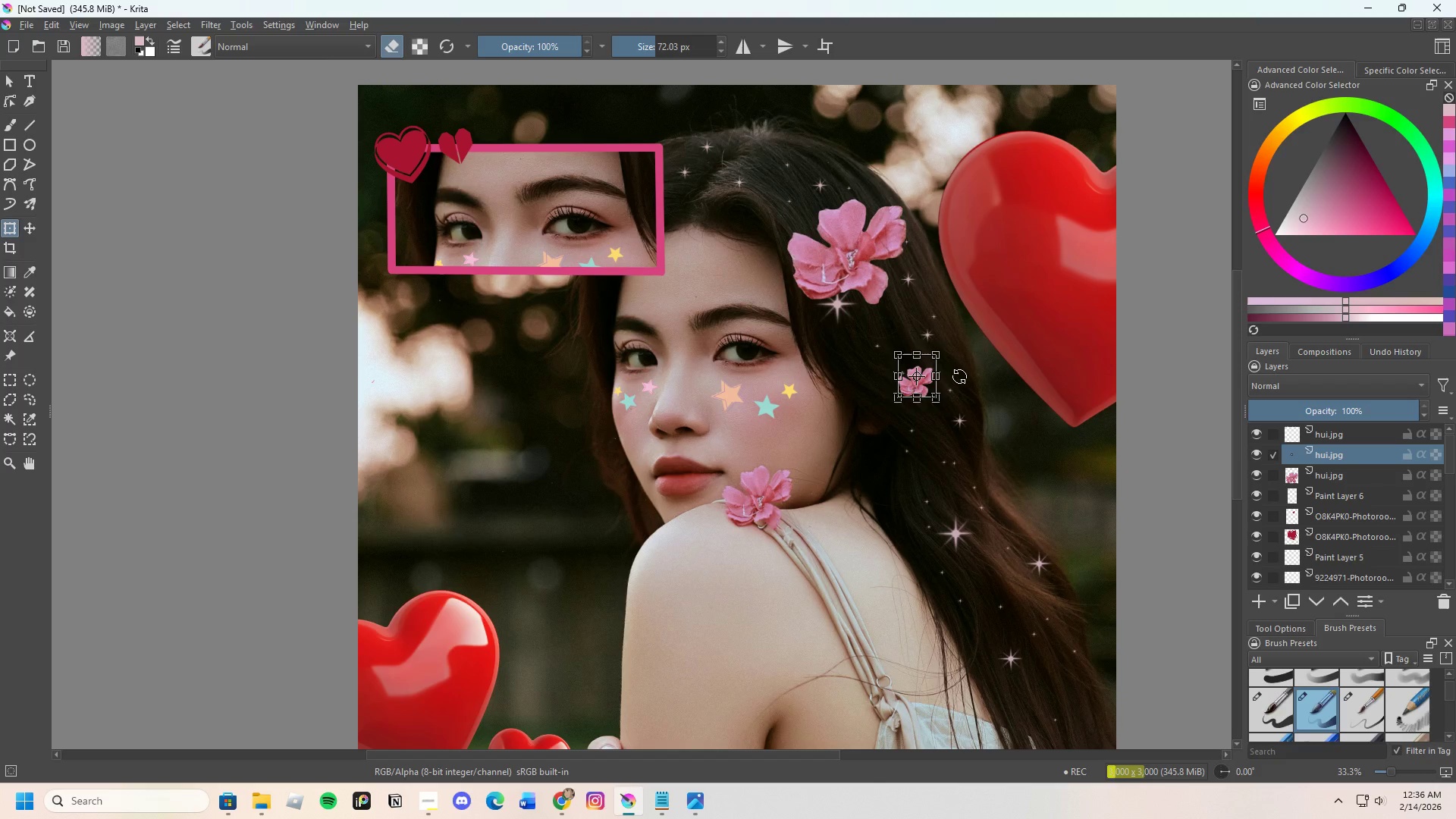 
key(Enter)
 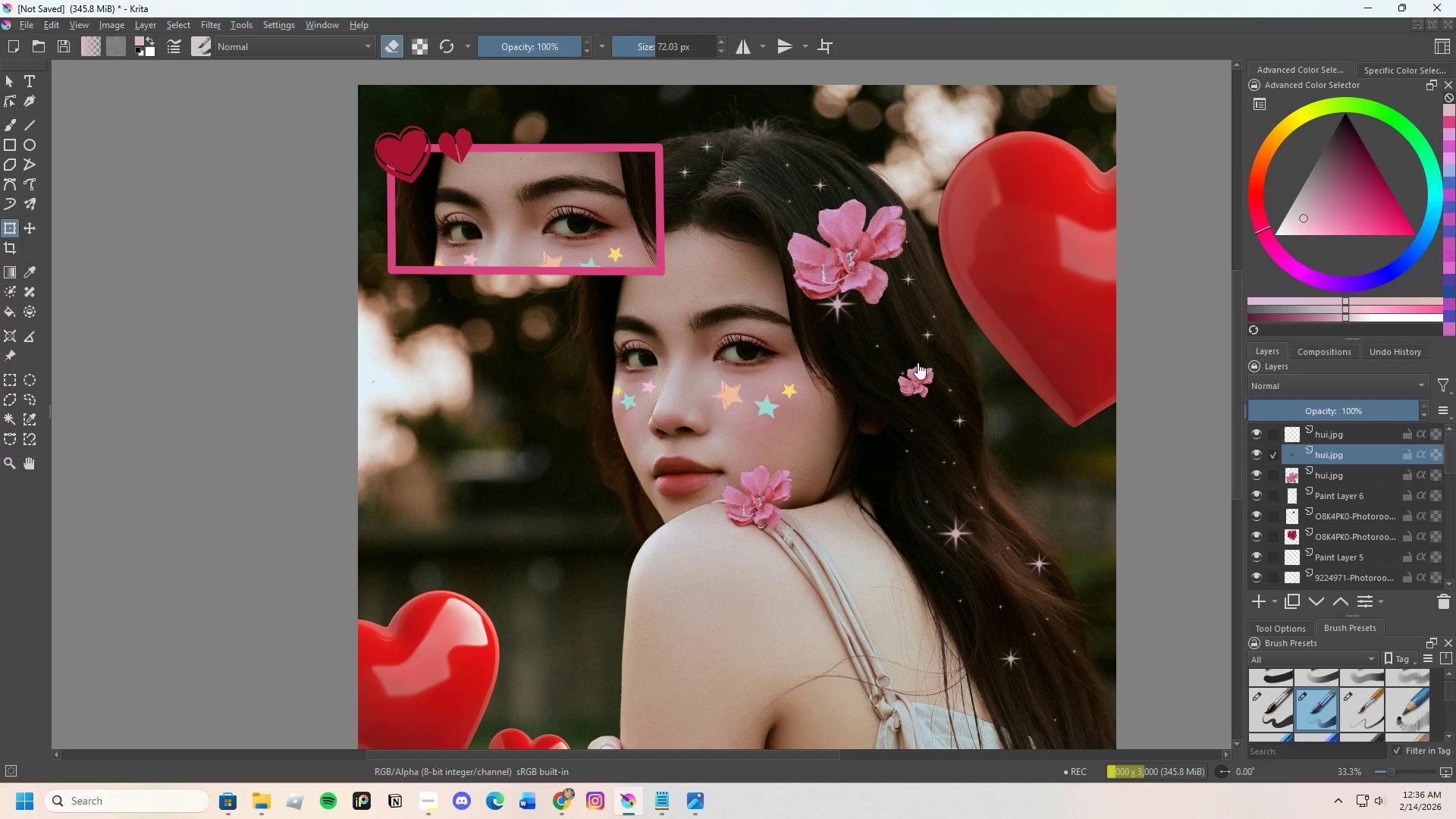 
left_click([924, 372])
 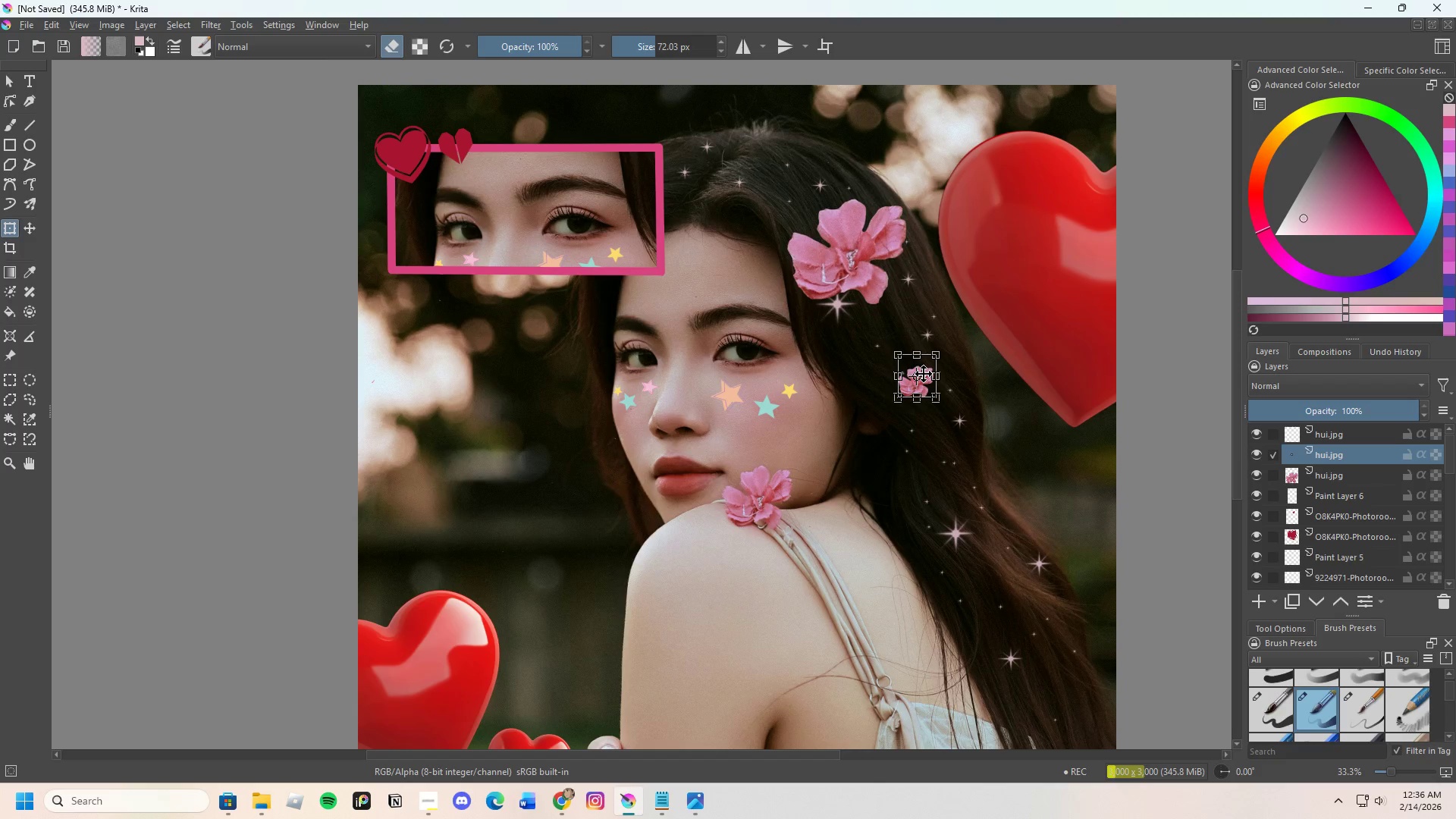 
key(Control+C)
 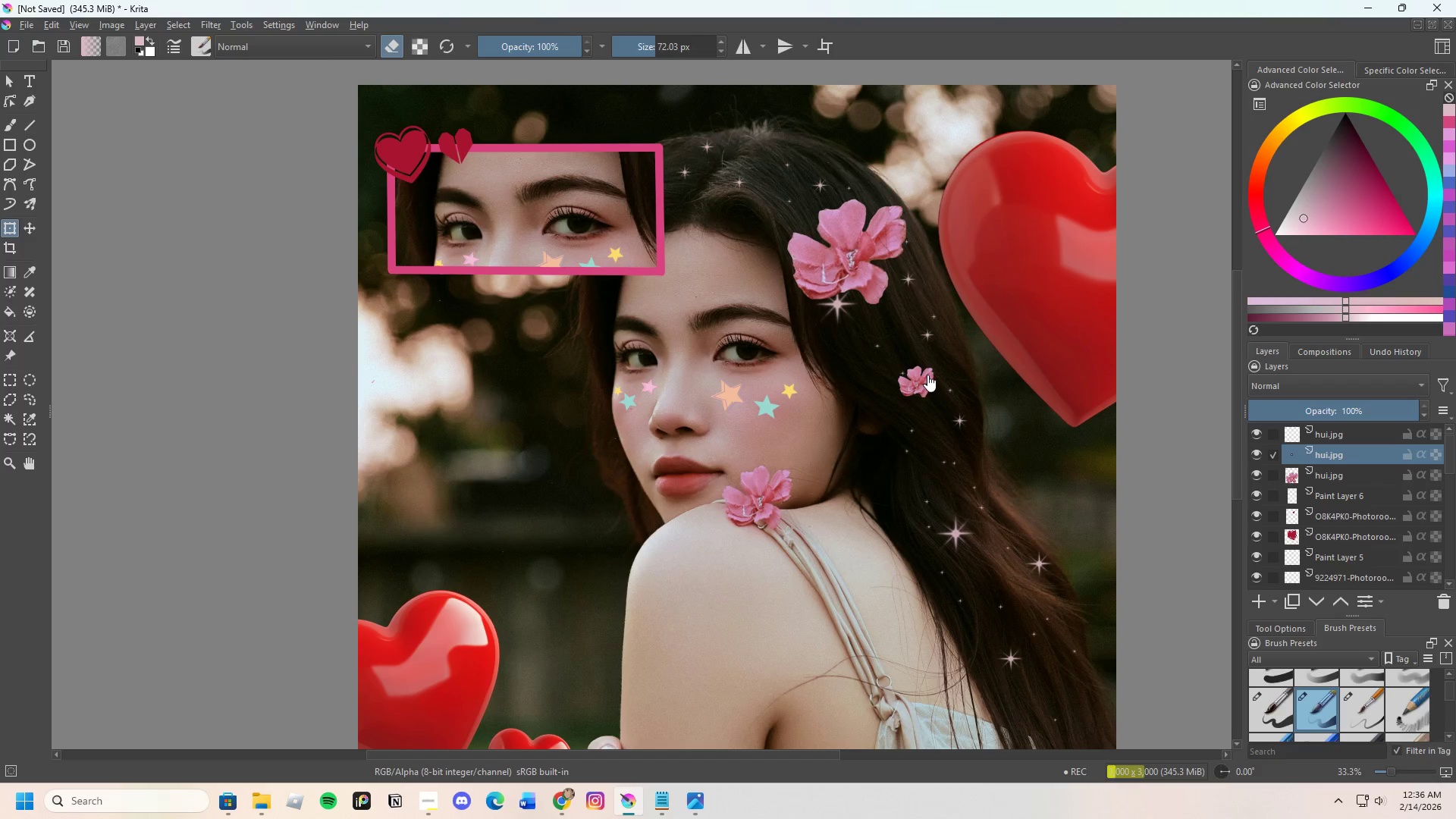 
key(Control+V)
 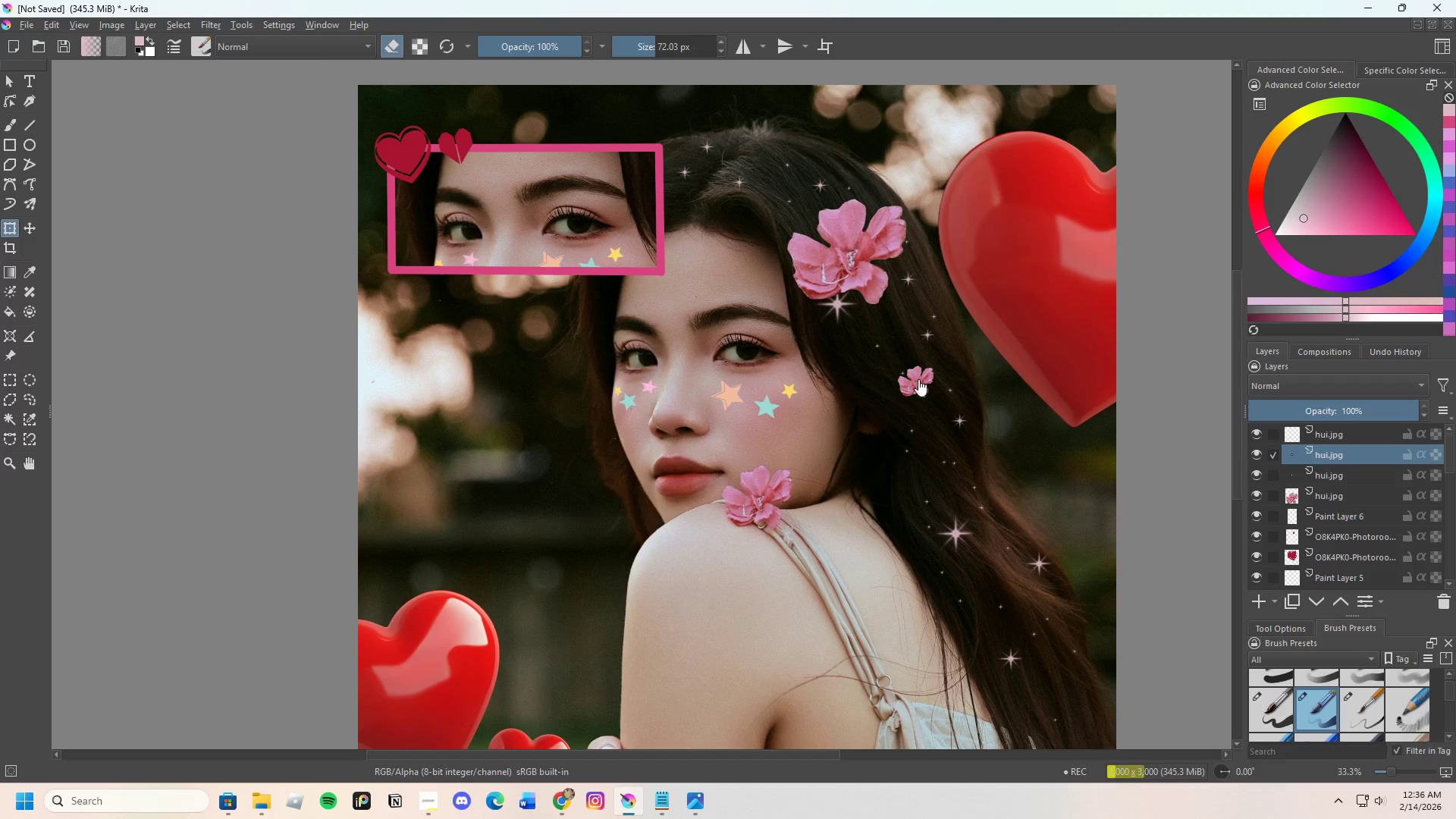 
left_click([918, 379])
 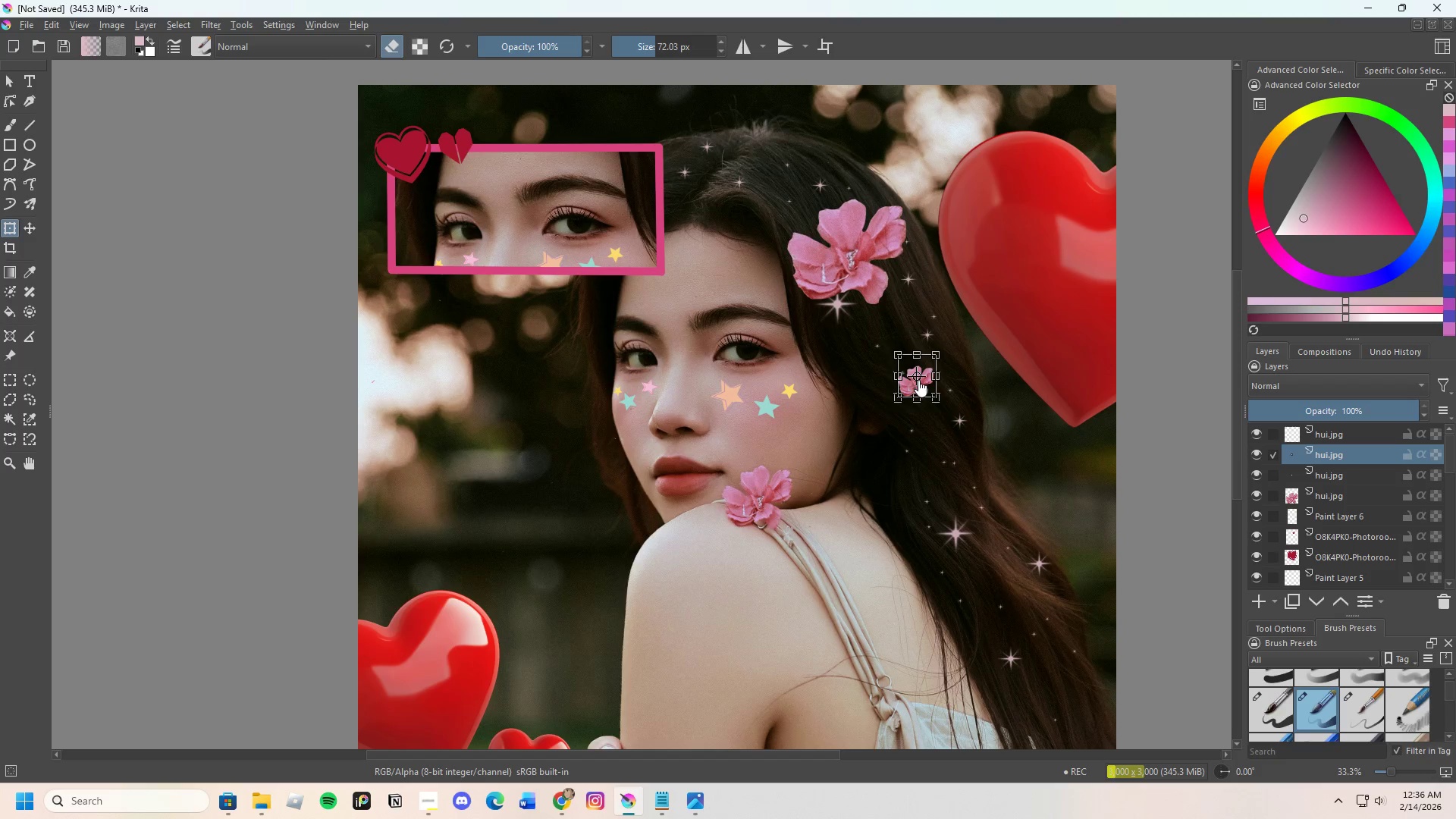 
left_click_drag(start_coordinate=[918, 379], to_coordinate=[945, 415])
 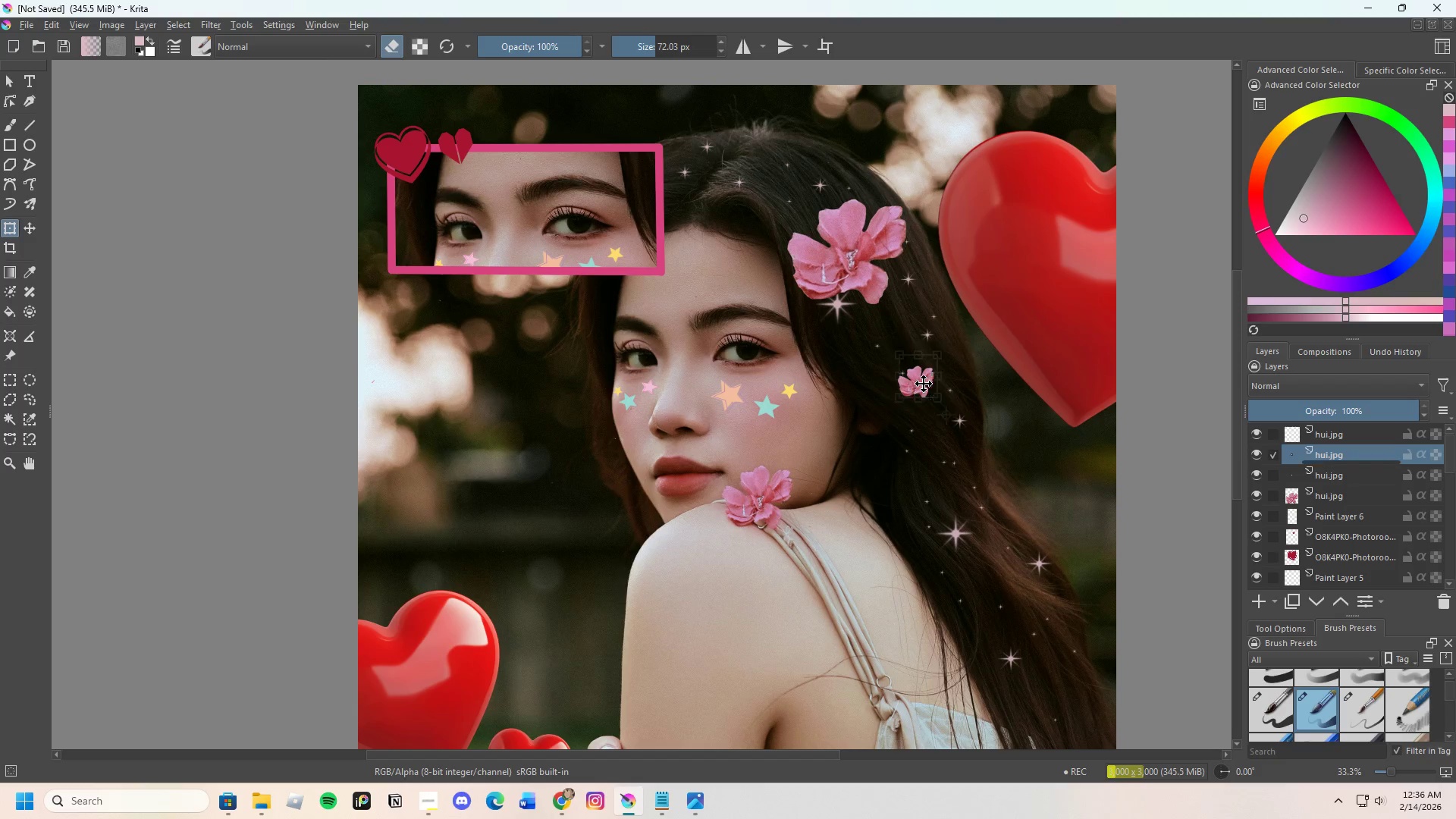 
left_click_drag(start_coordinate=[920, 383], to_coordinate=[959, 487])
 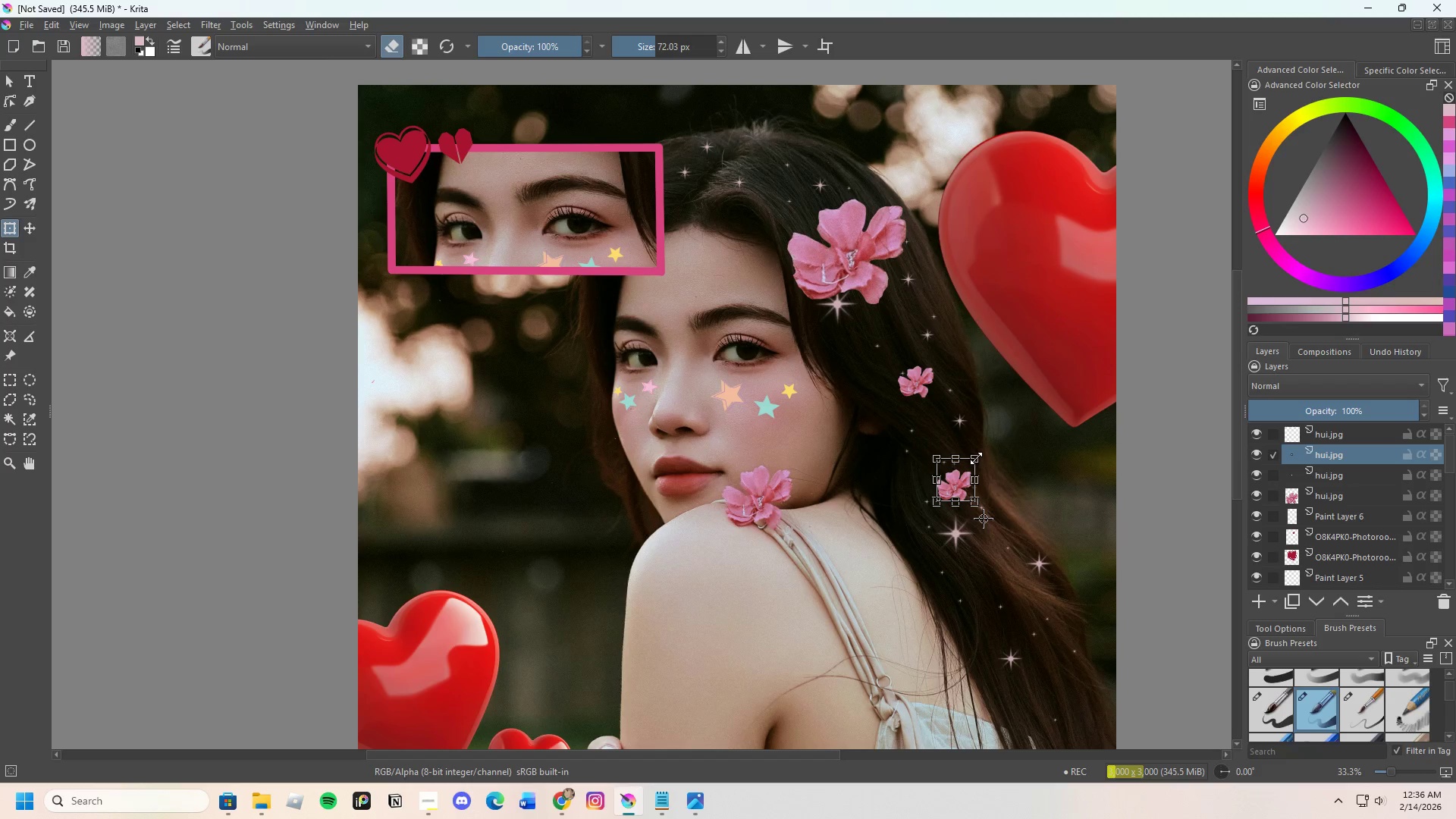 
left_click_drag(start_coordinate=[976, 457], to_coordinate=[962, 472])
 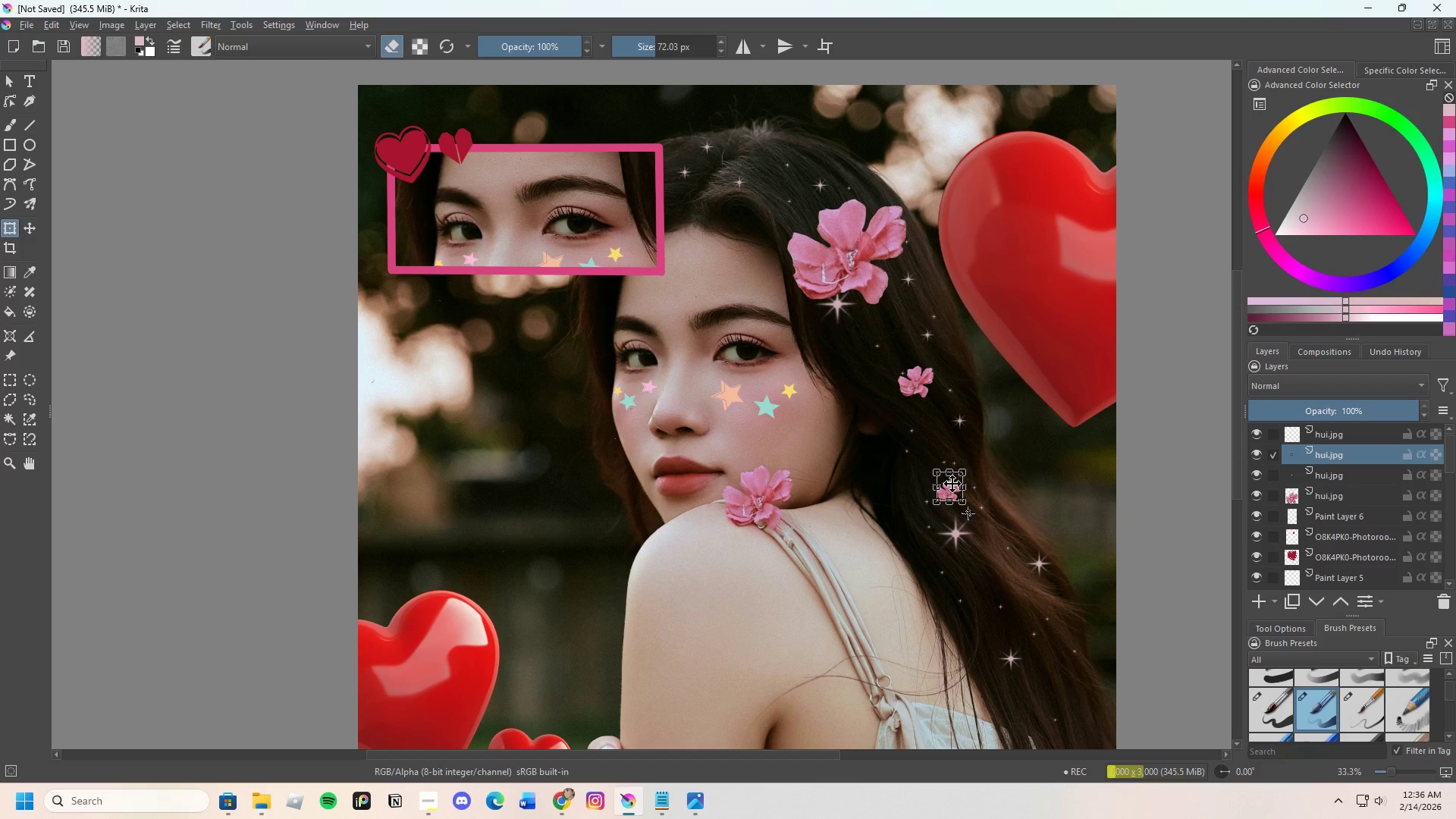 
left_click_drag(start_coordinate=[952, 485], to_coordinate=[918, 486])
 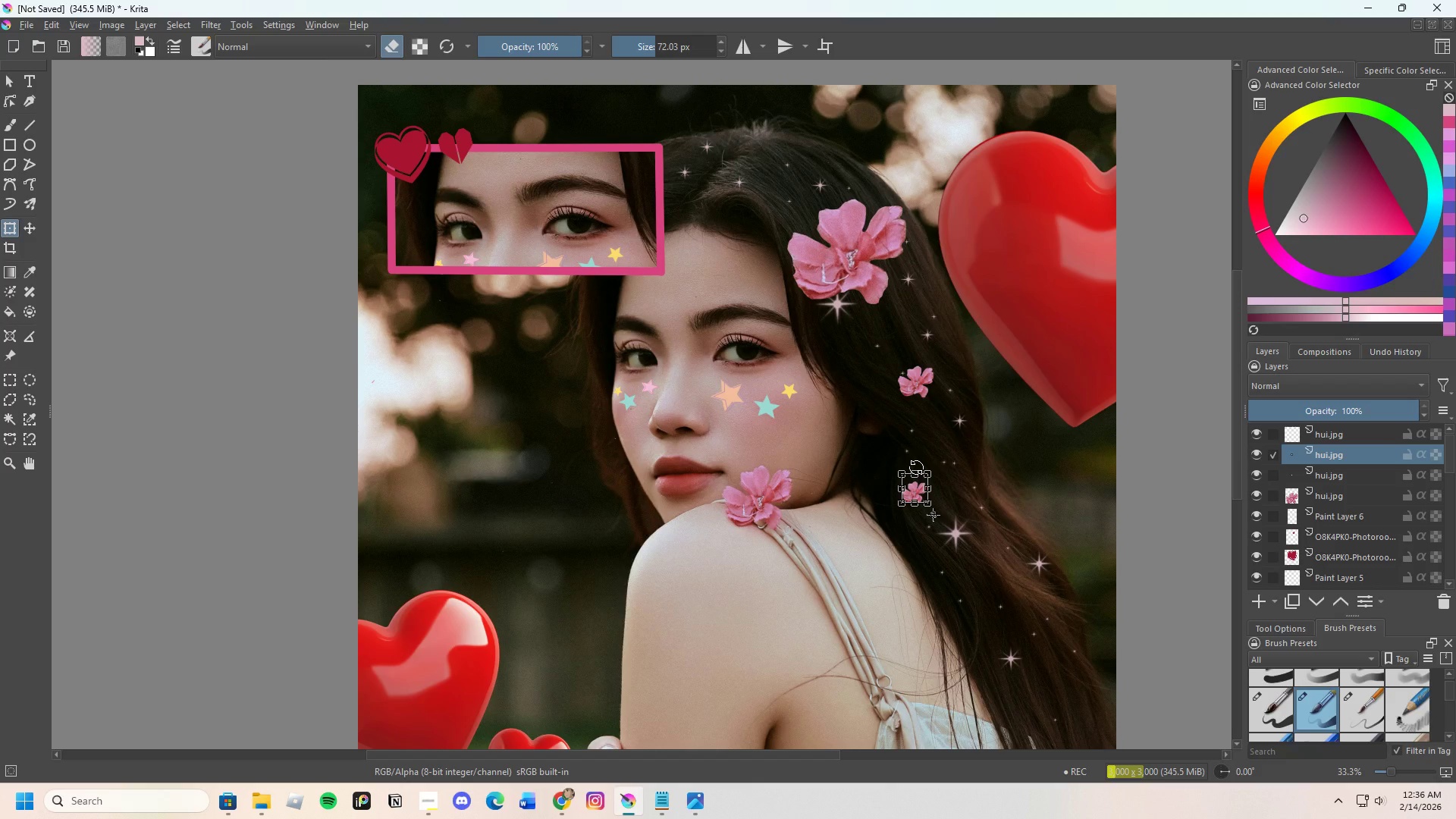 
key(Enter)
 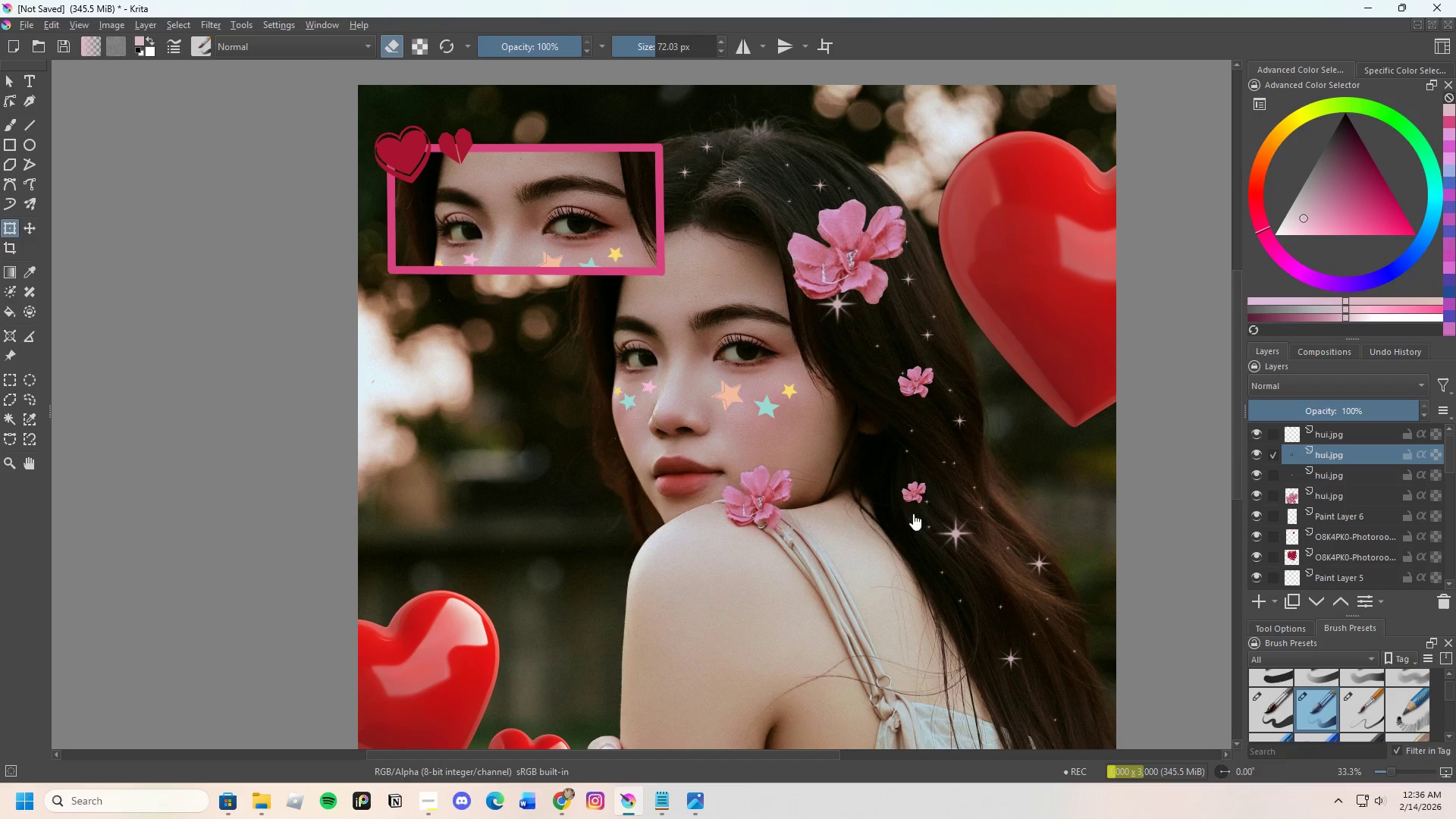 
left_click([911, 494])
 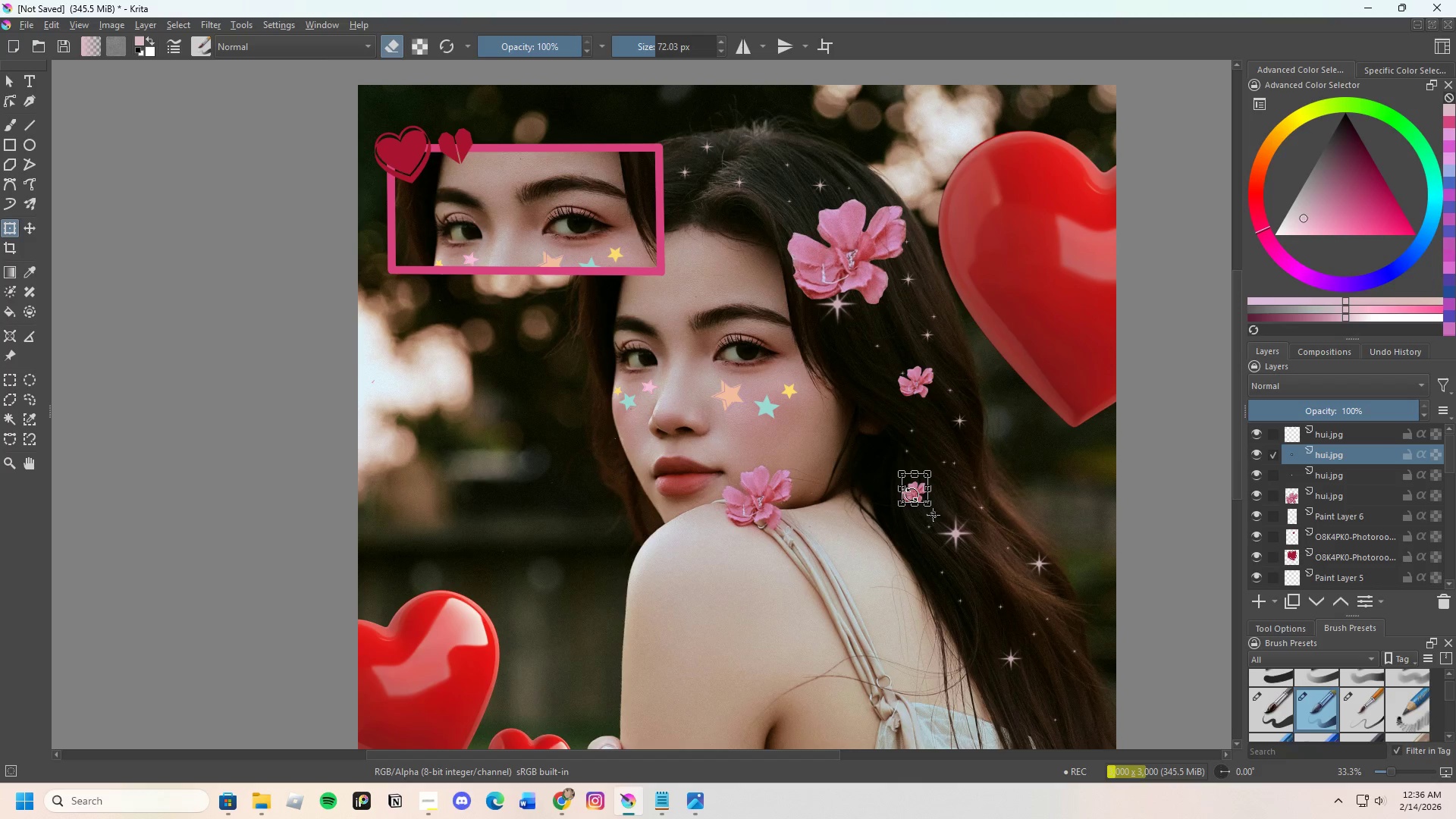 
key(Control+C)
 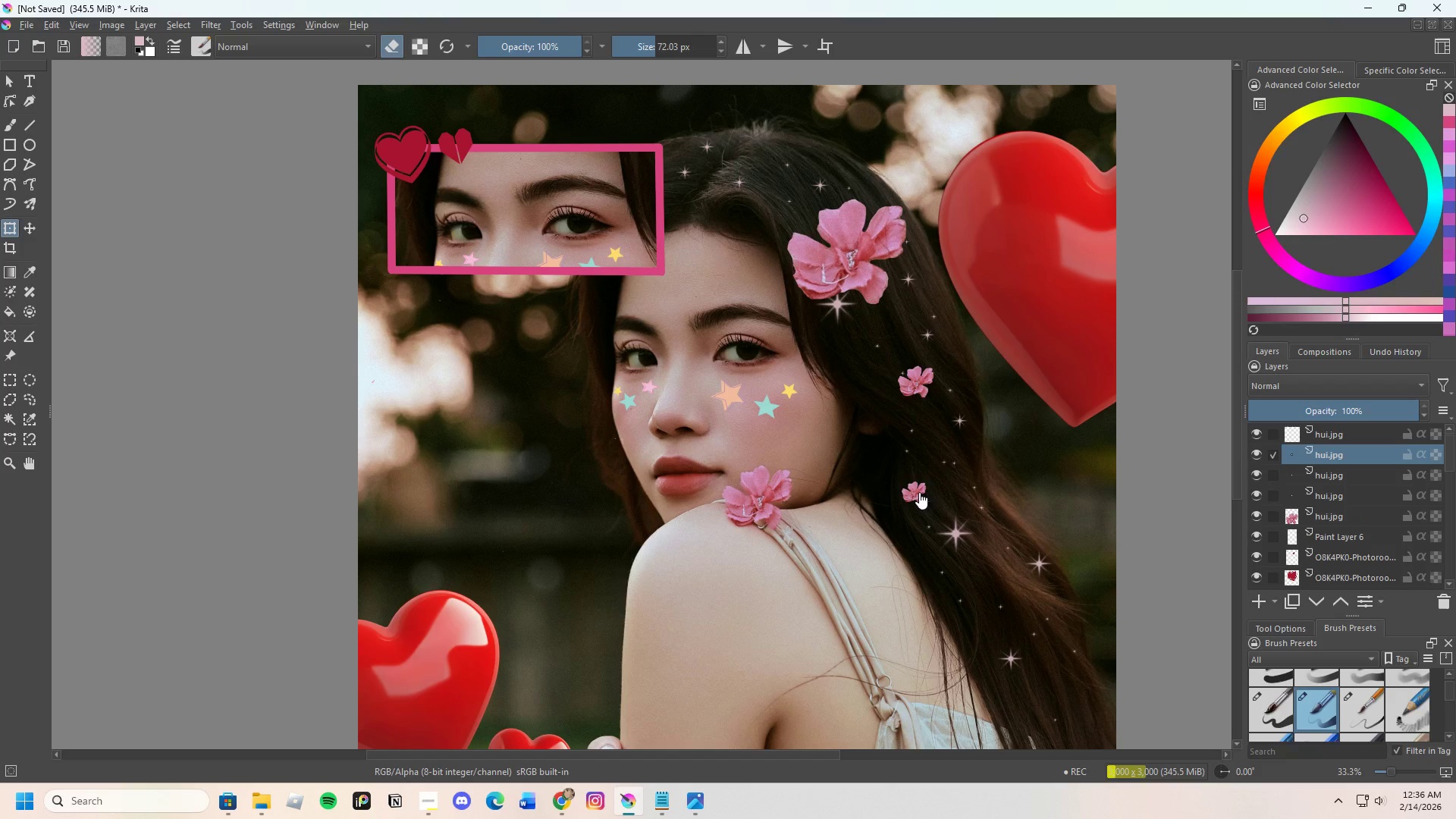 
key(Control+V)
 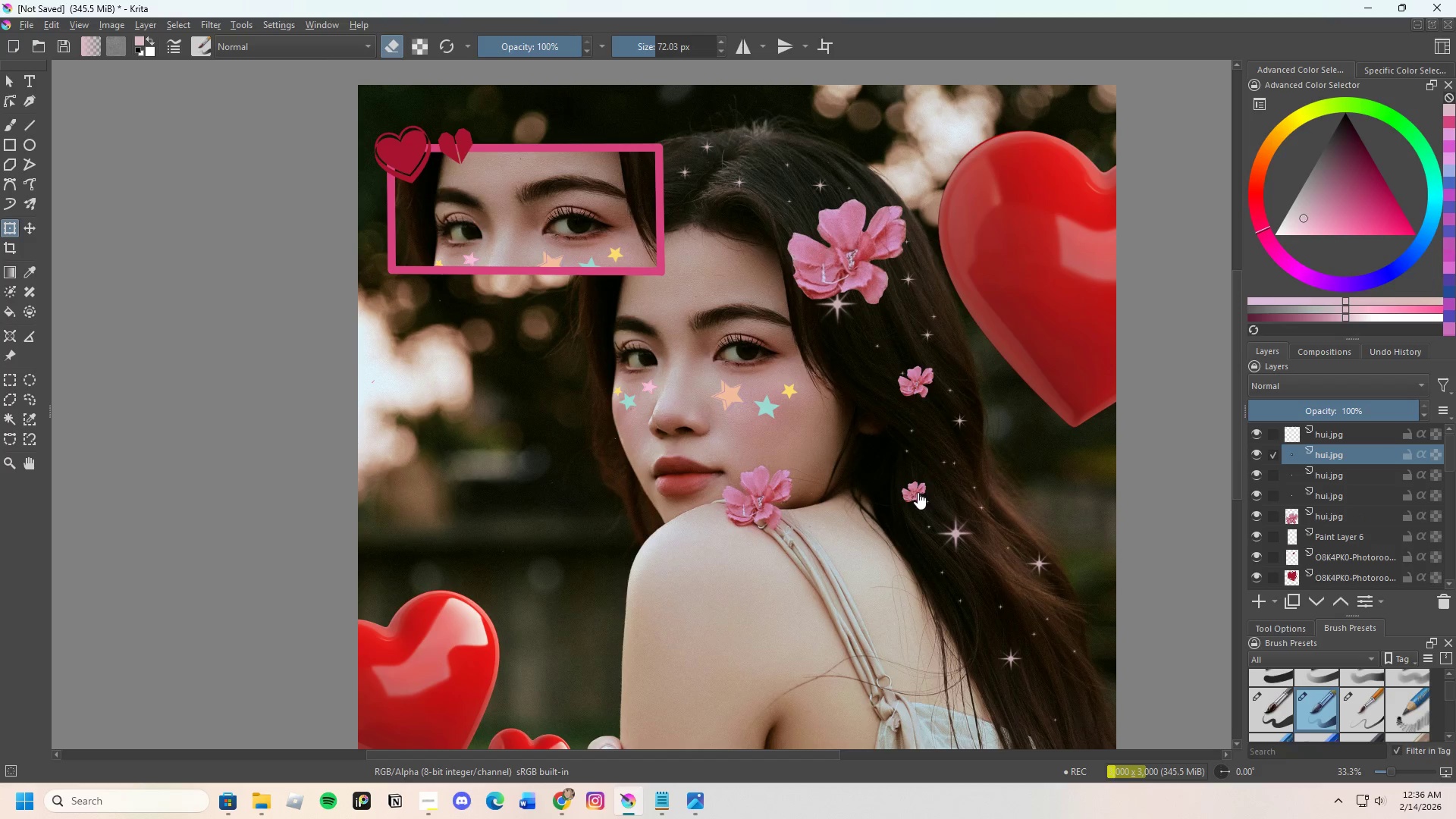 
left_click([918, 492])
 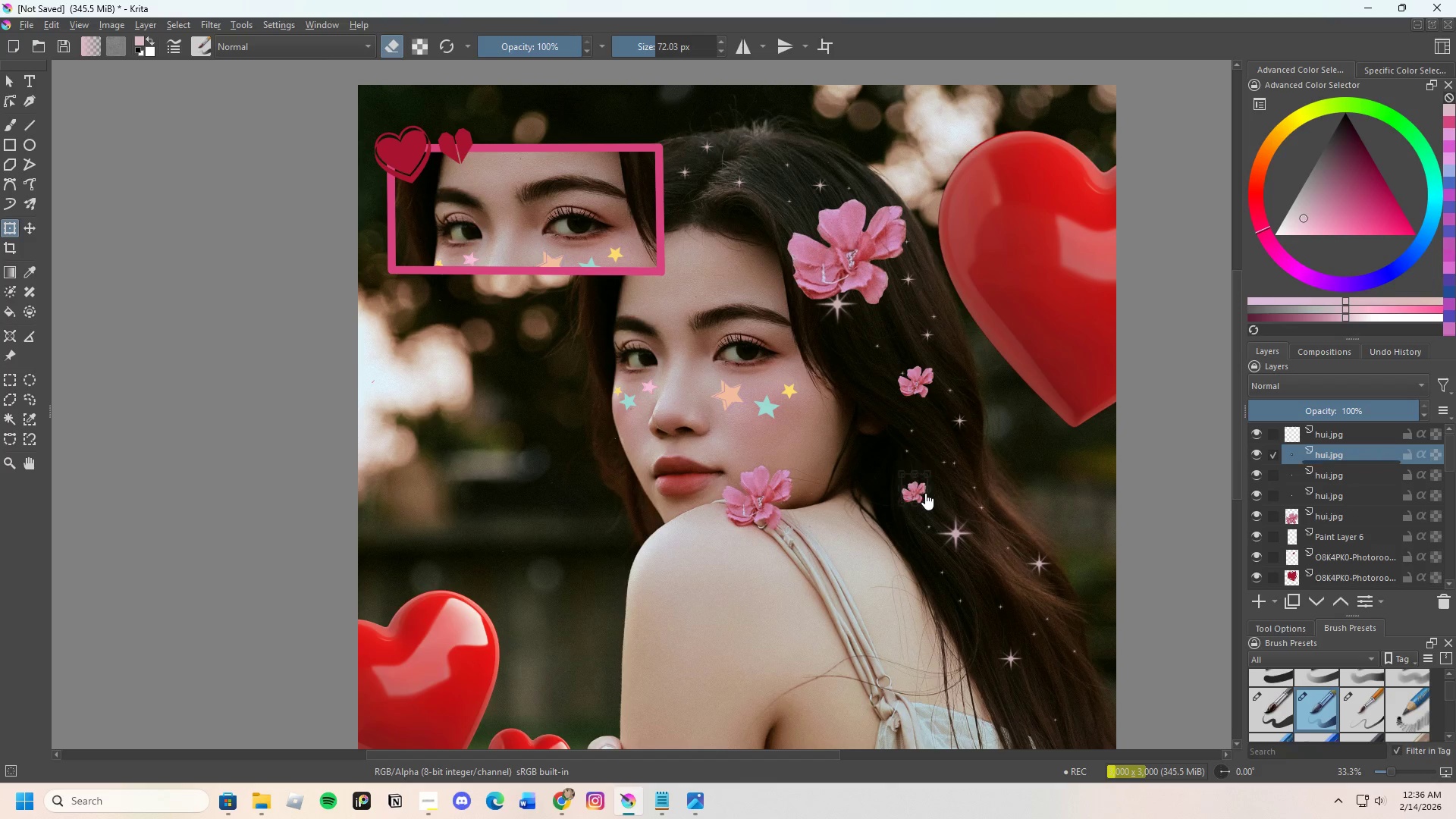 
left_click_drag(start_coordinate=[918, 492], to_coordinate=[969, 513])
 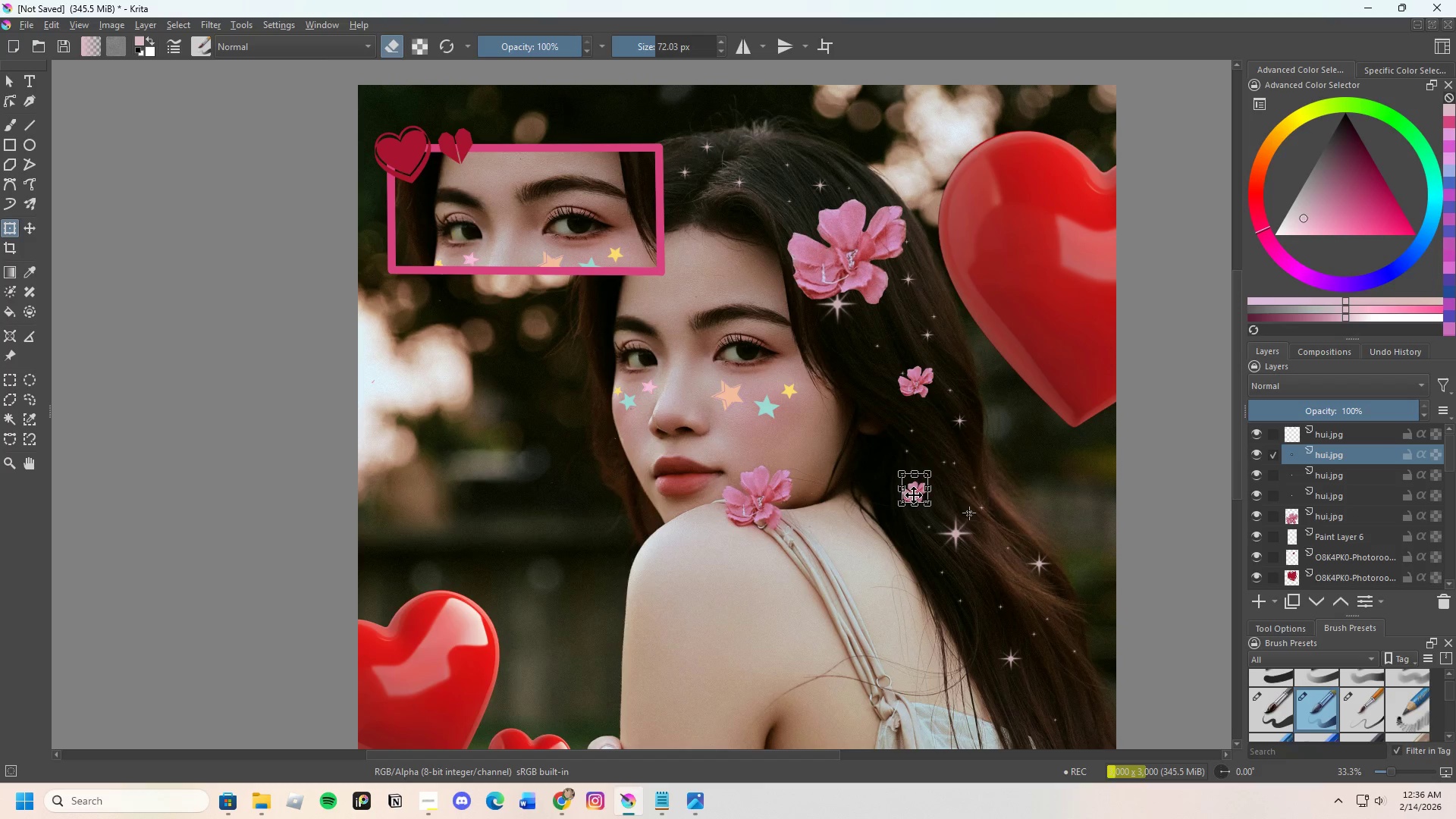 
left_click_drag(start_coordinate=[913, 495], to_coordinate=[990, 535])
 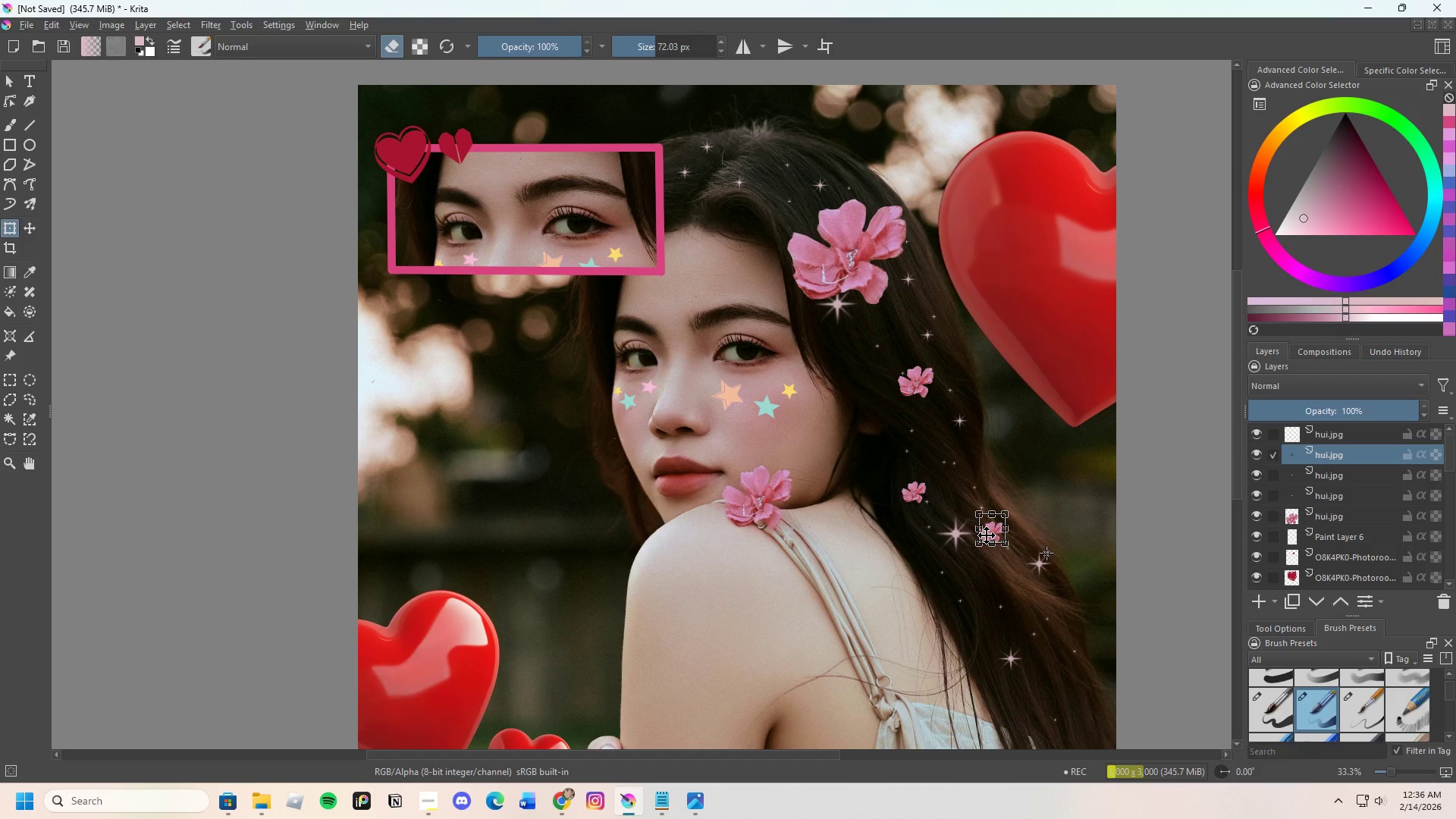 
key(Enter)
 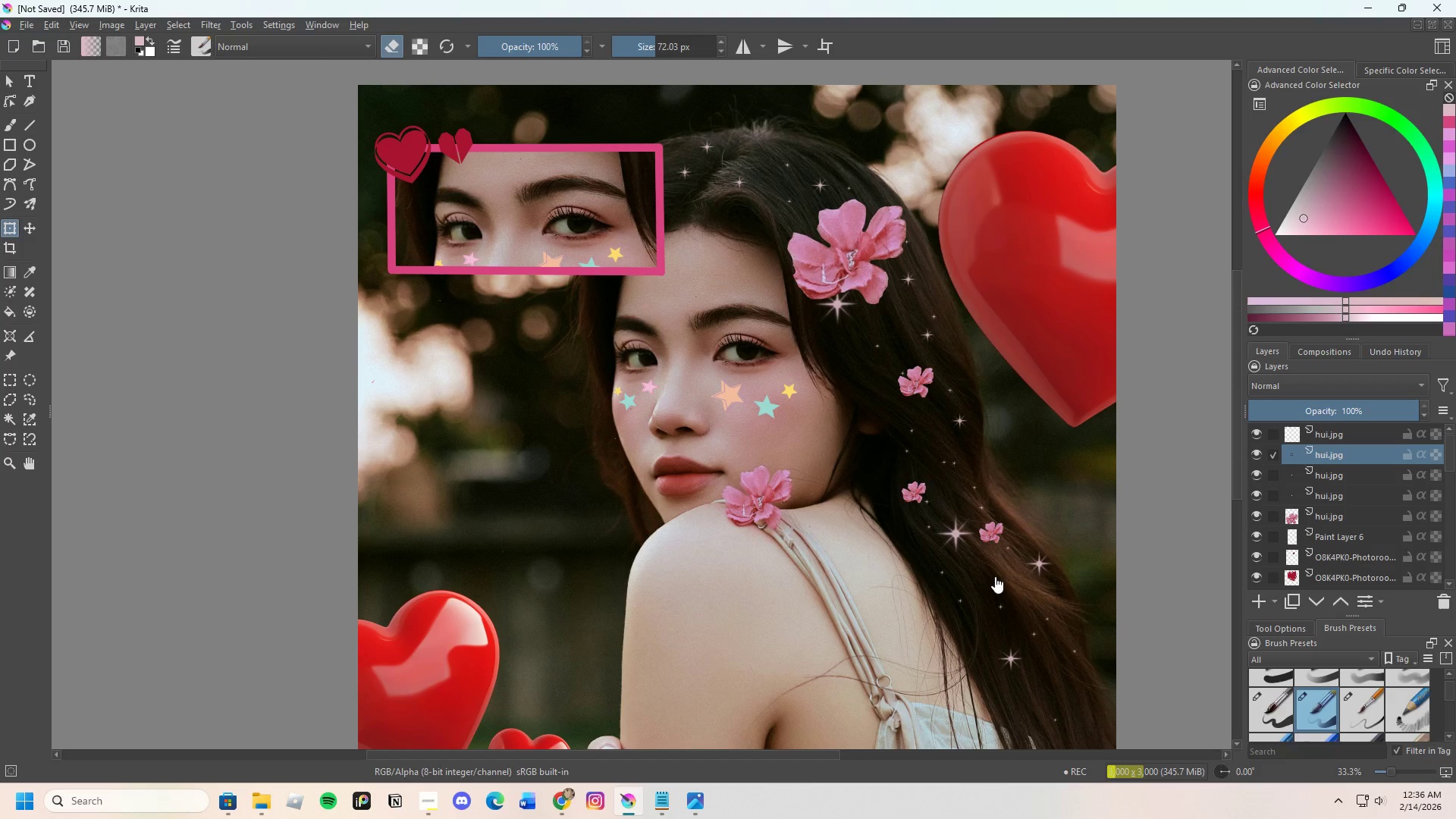 
scroll: coordinate [864, 284], scroll_direction: down, amount: 1.0
 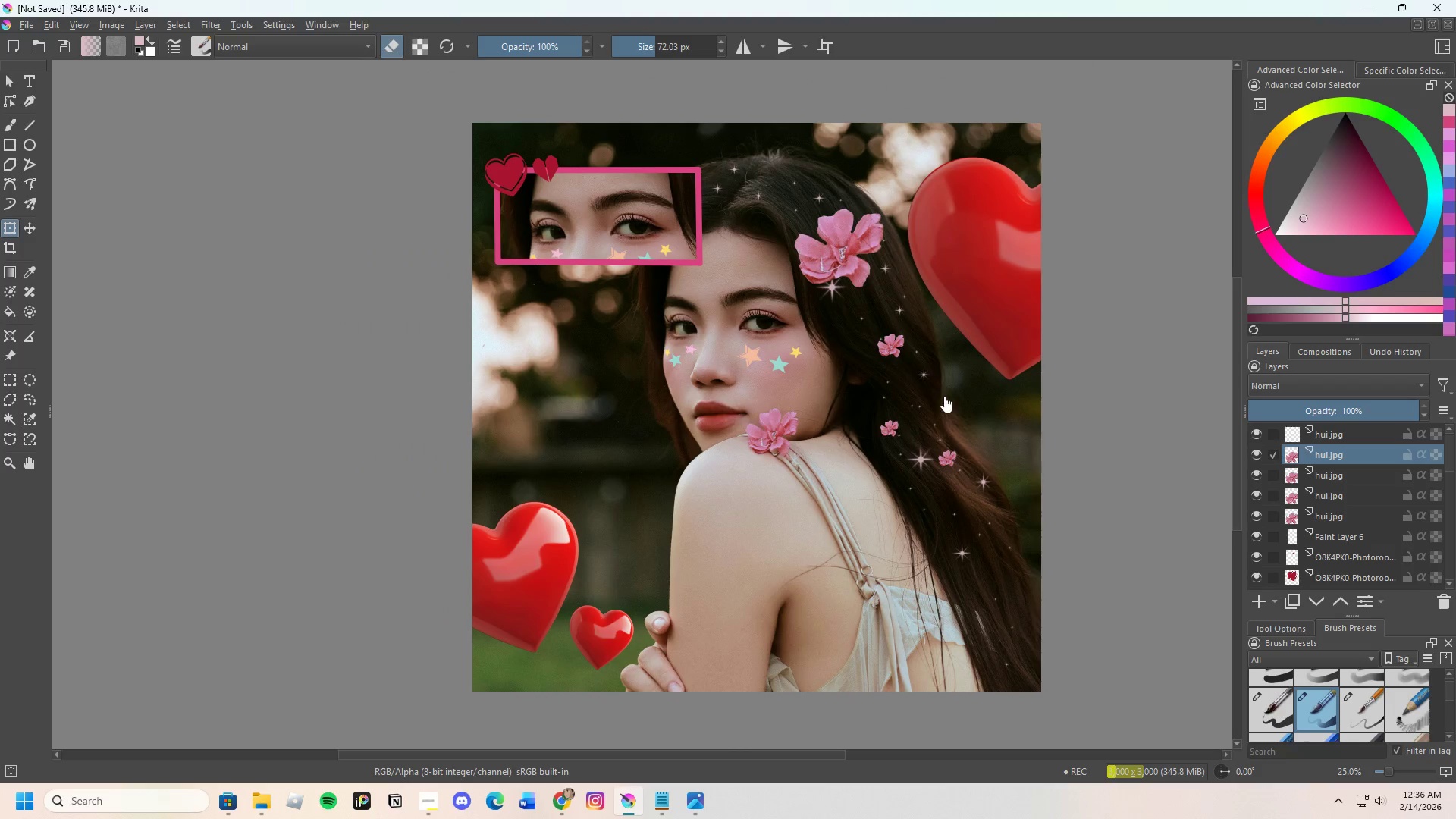 
scroll: coordinate [942, 478], scroll_direction: up, amount: 1.0
 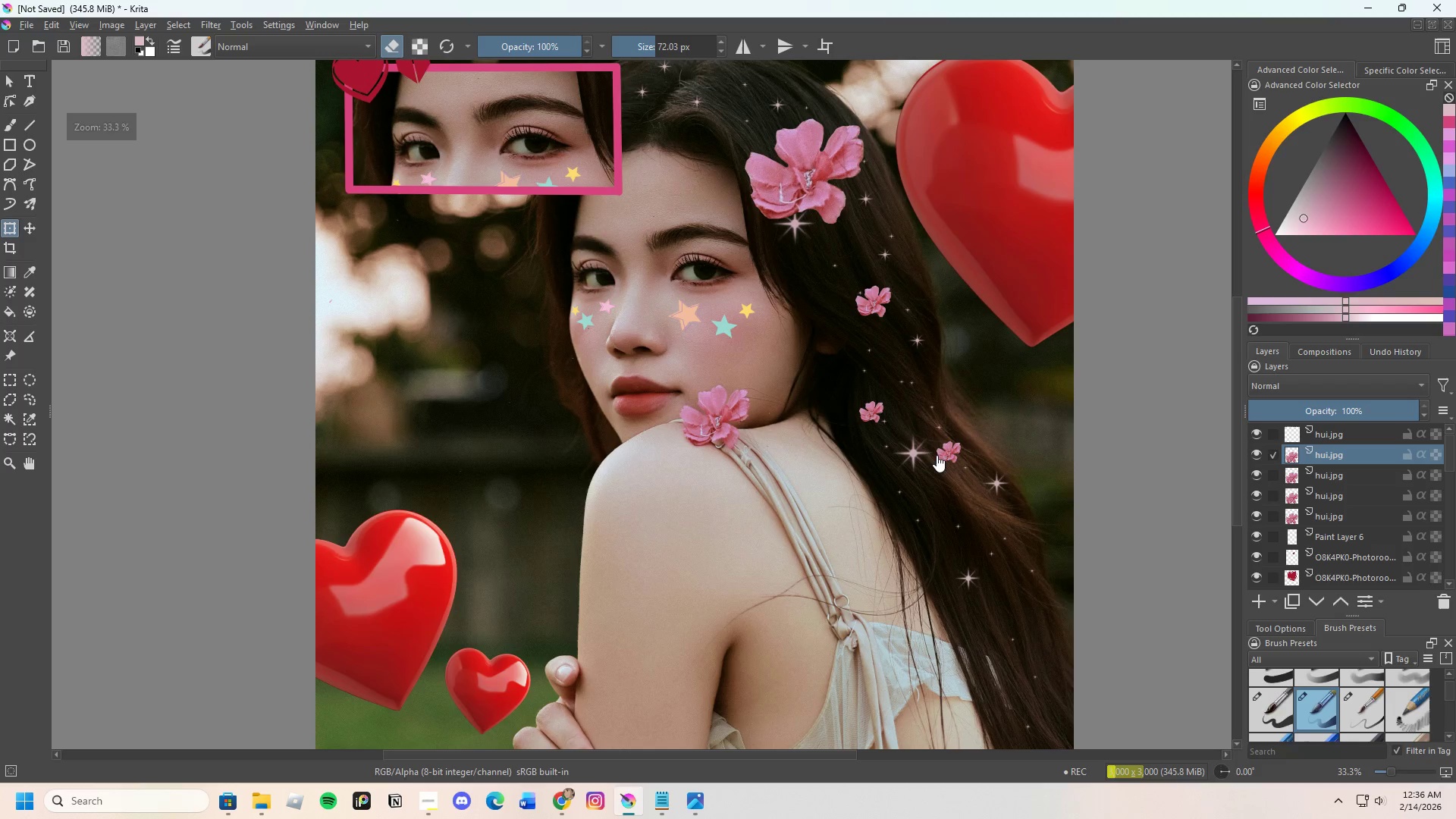 
scroll: coordinate [901, 405], scroll_direction: down, amount: 1.0
 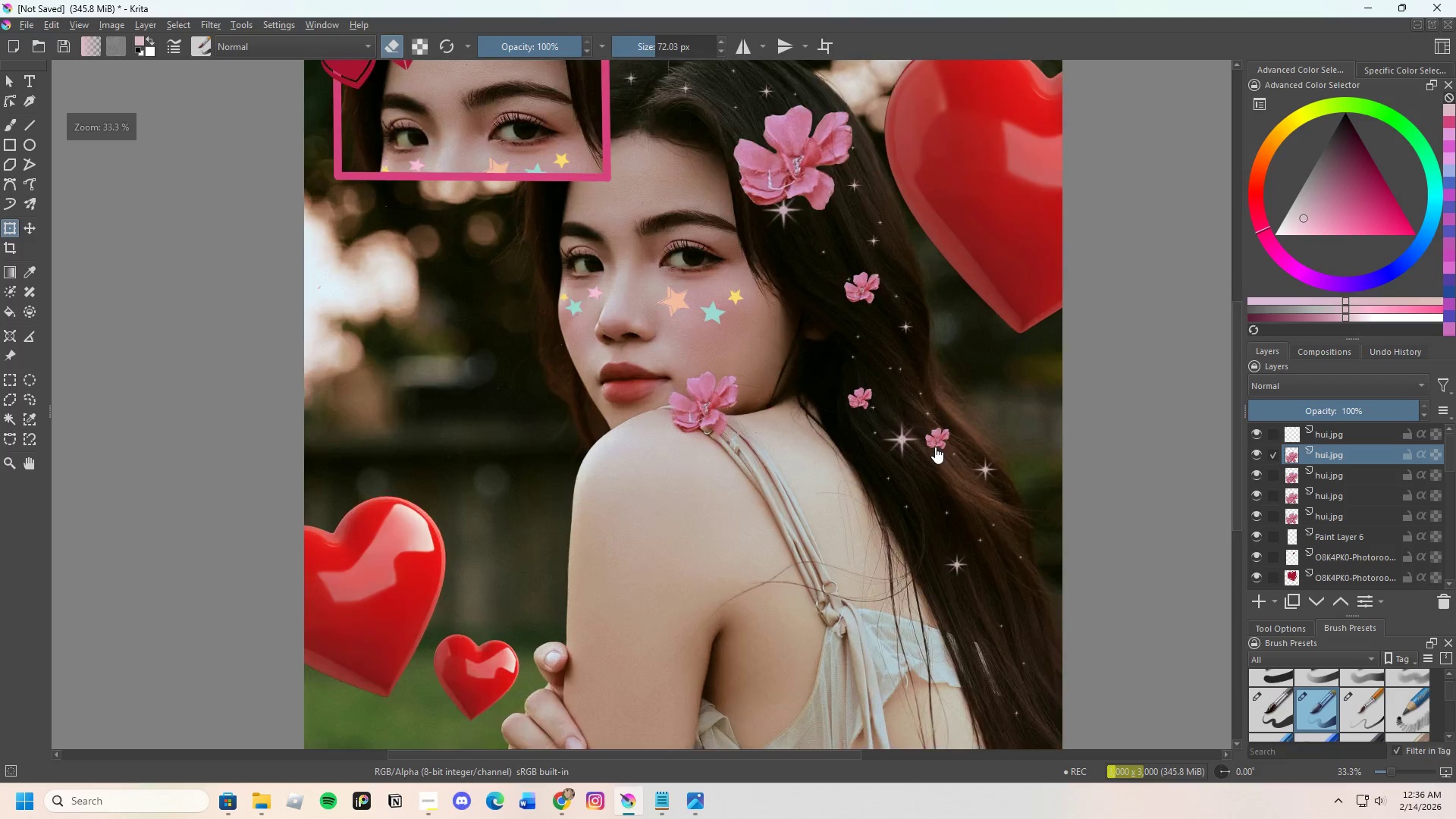 
scroll: coordinate [935, 447], scroll_direction: up, amount: 1.0
 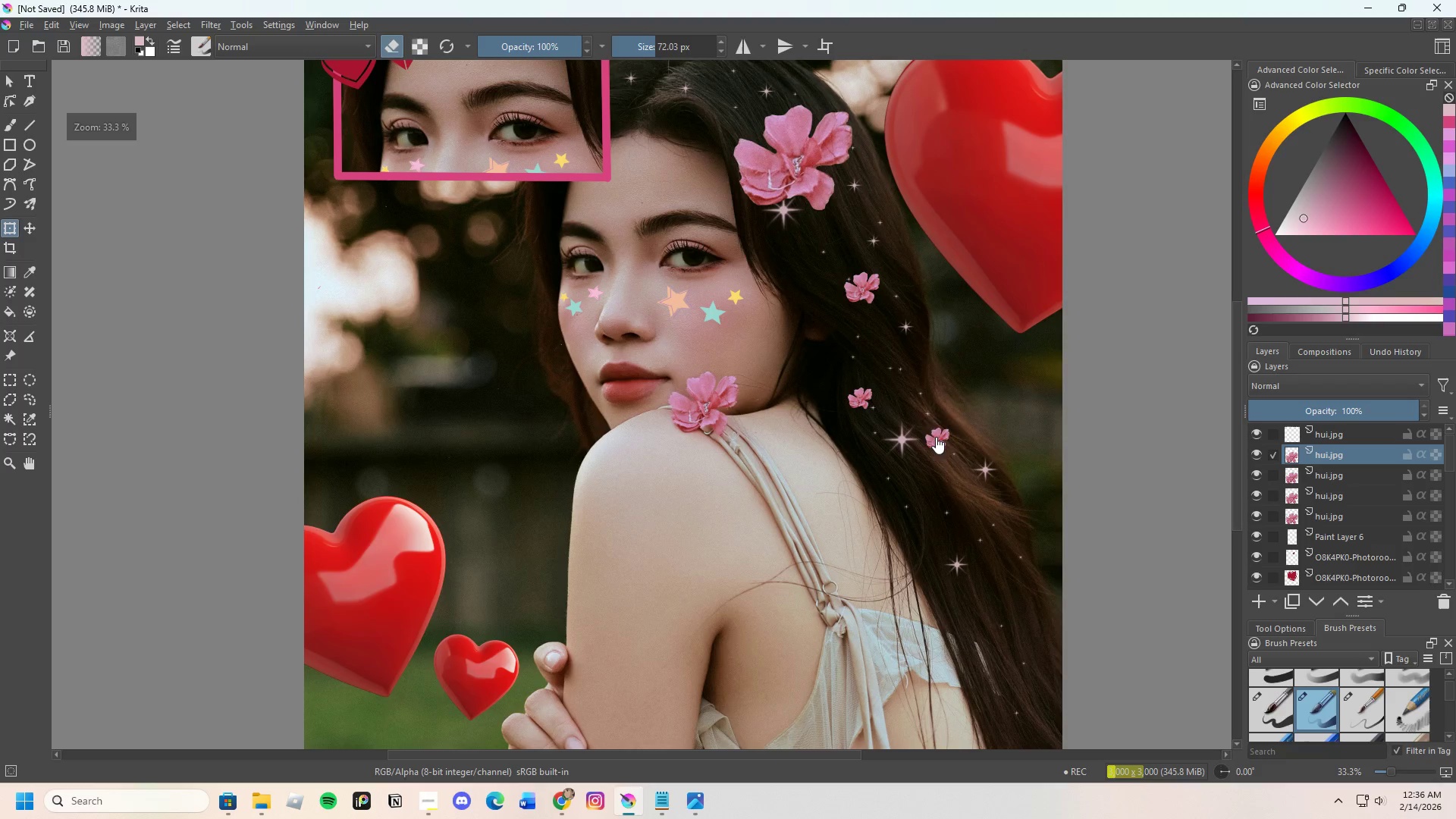 
left_click([936, 437])
 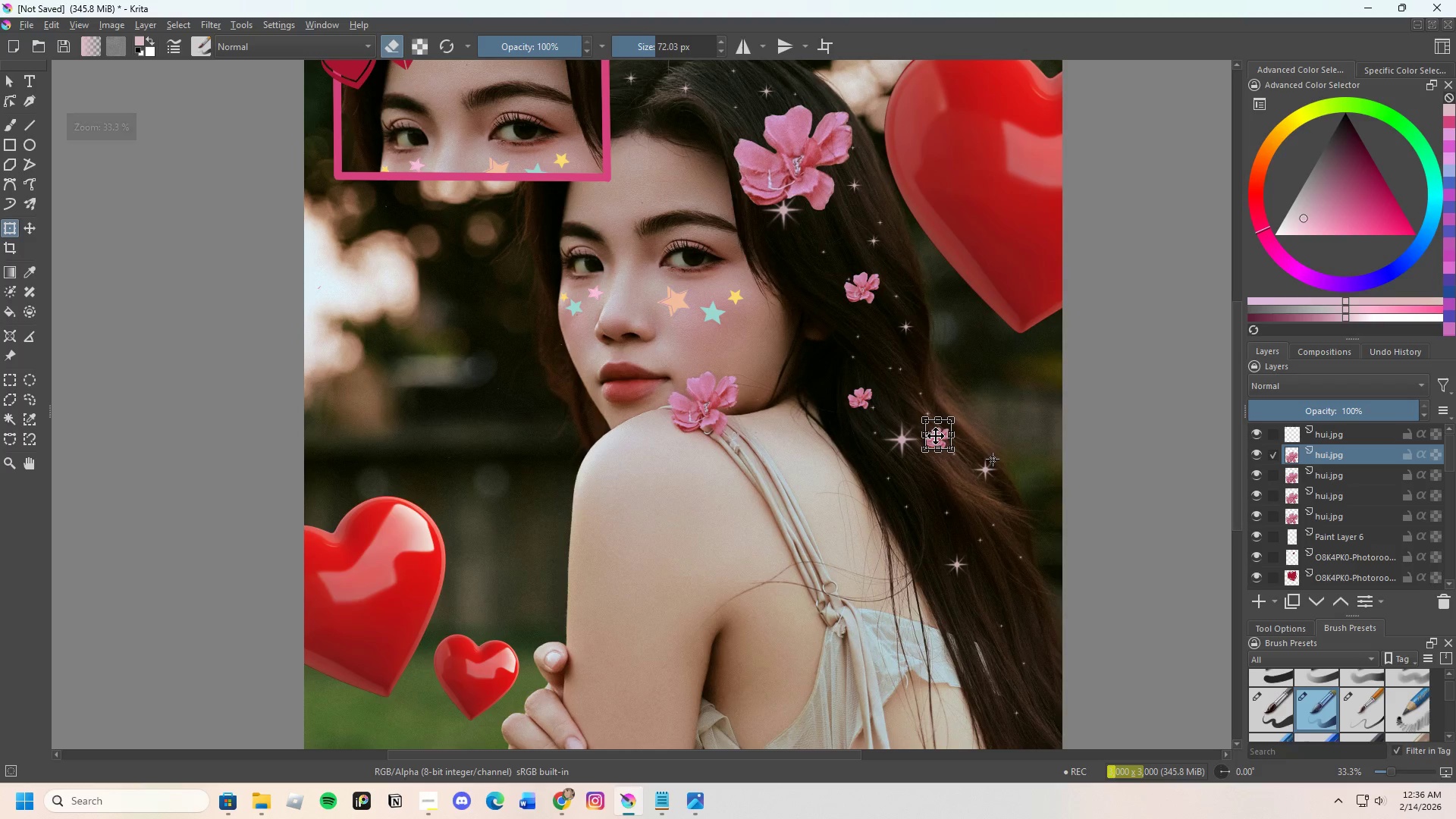 
key(Control+C)
 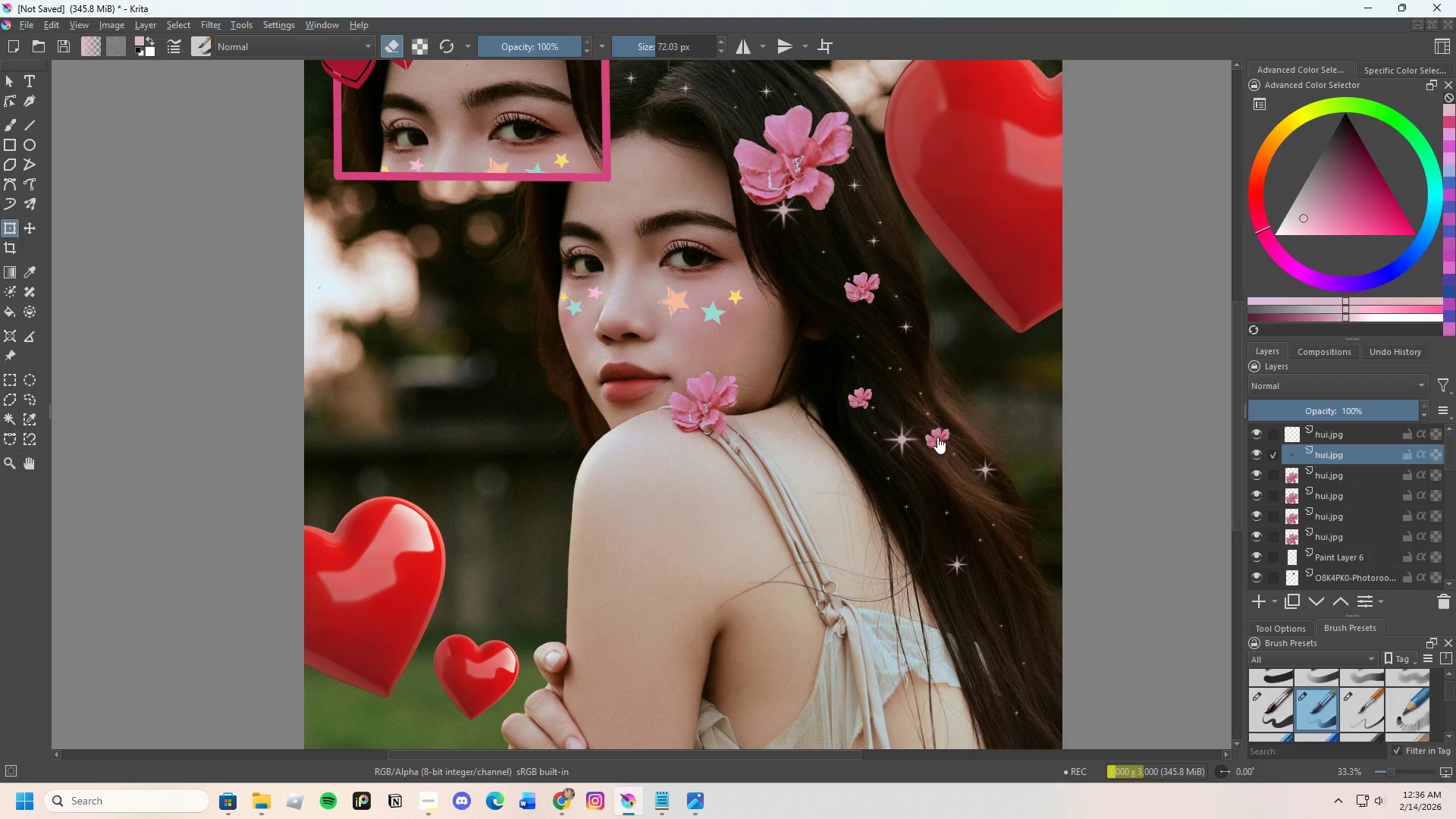 
key(Control+V)
 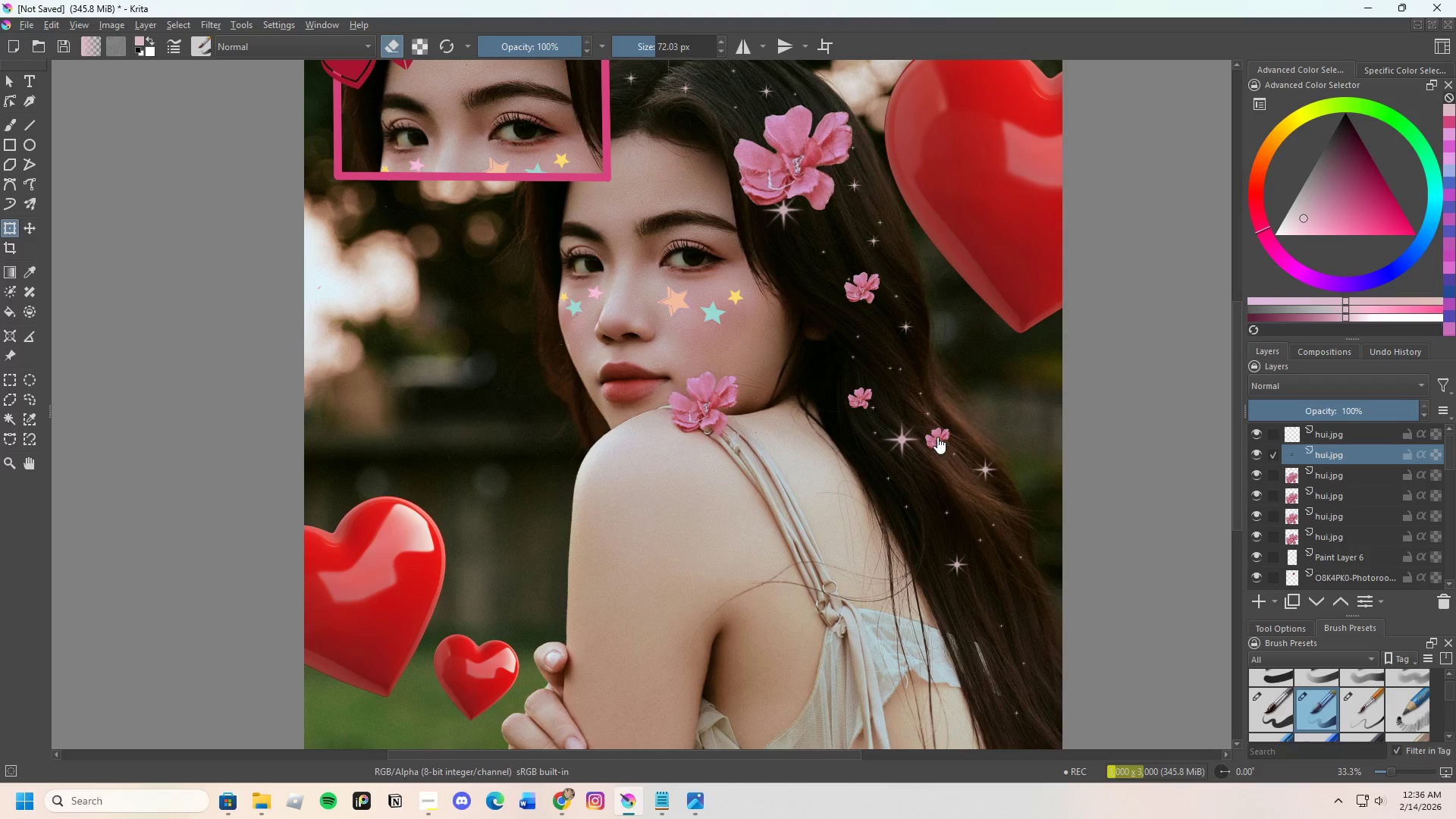 
left_click([938, 437])
 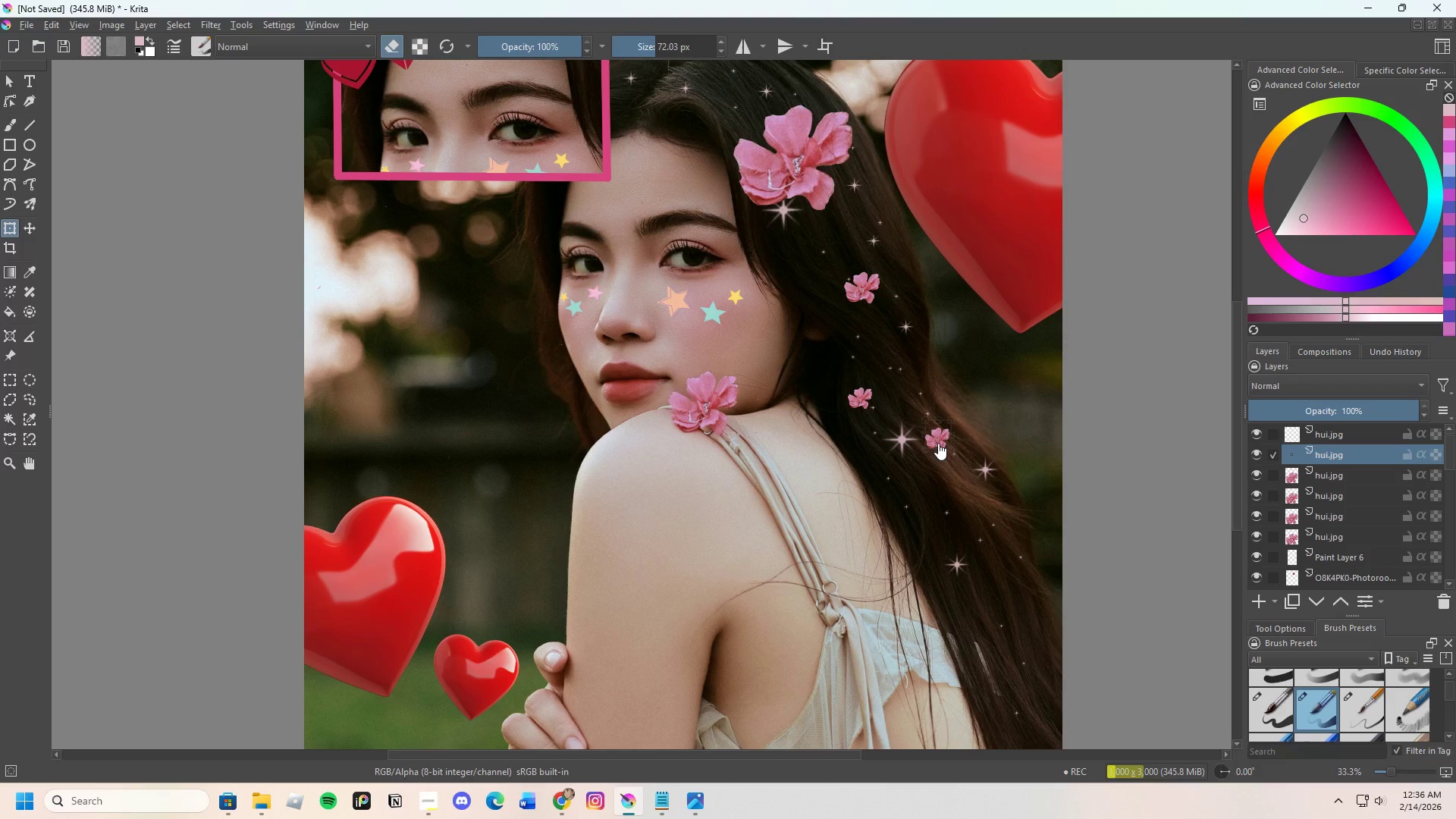 
left_click_drag(start_coordinate=[938, 437], to_coordinate=[925, 503])
 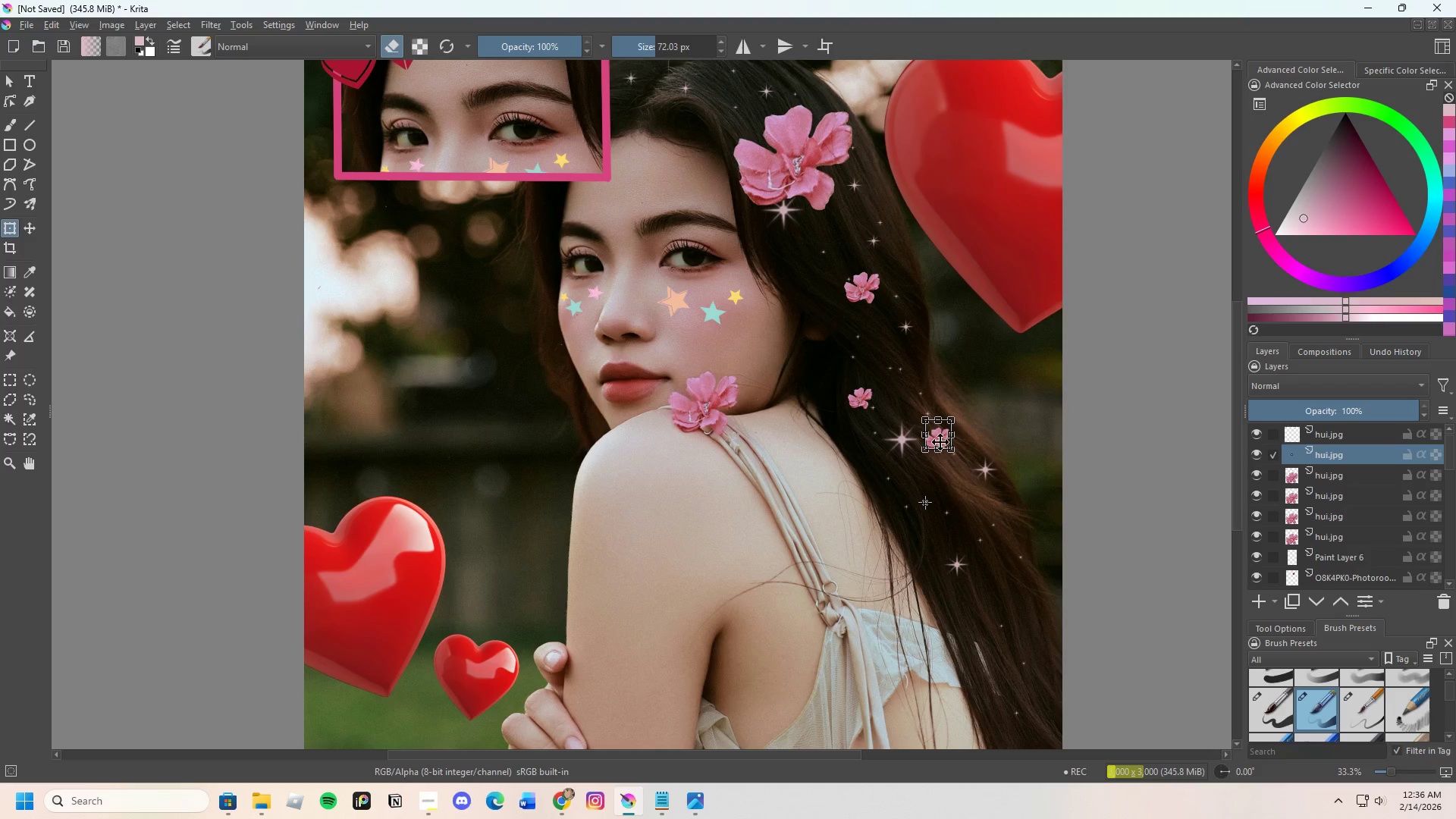 
left_click_drag(start_coordinate=[940, 441], to_coordinate=[940, 517])
 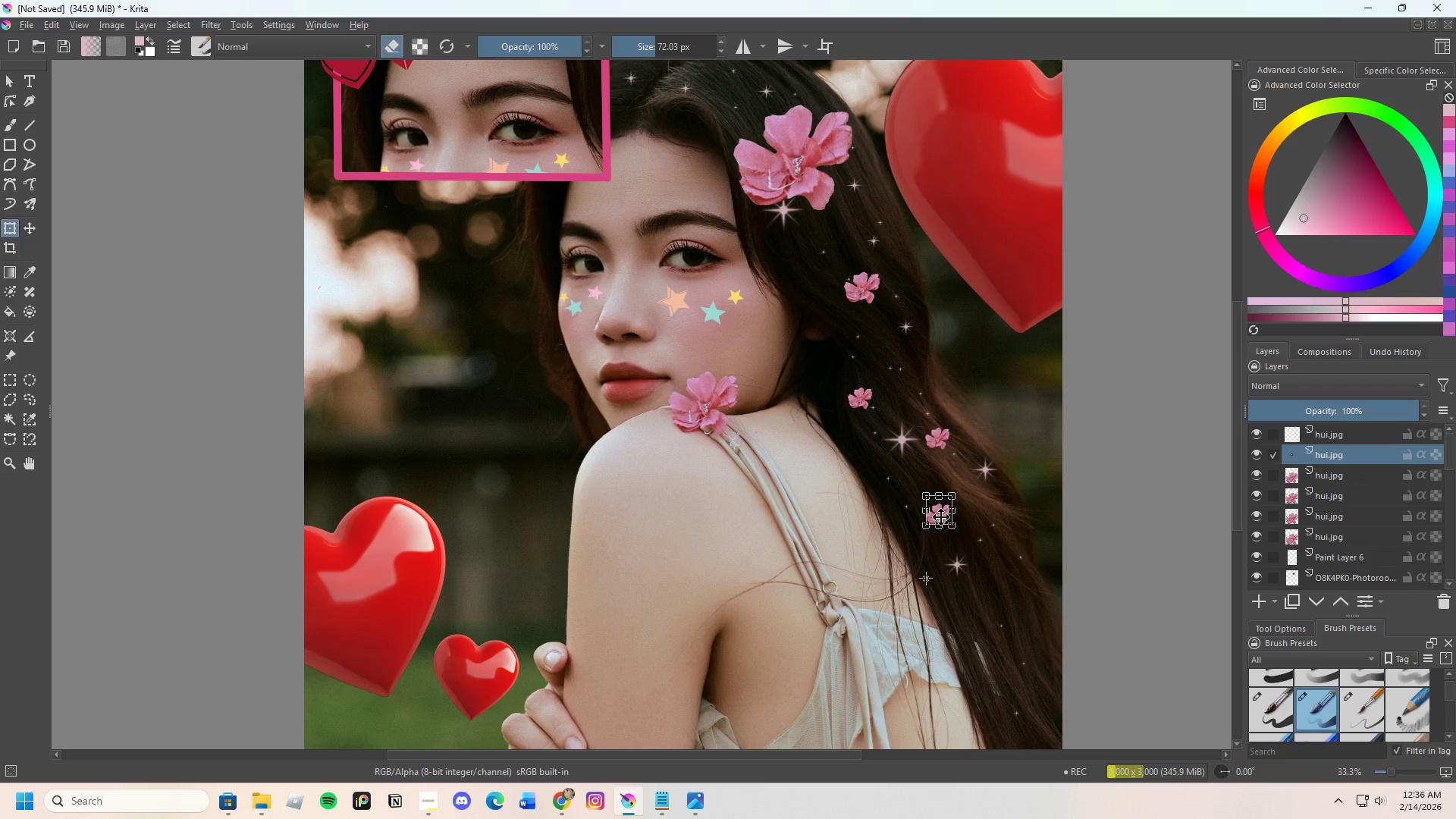 
key(Enter)
 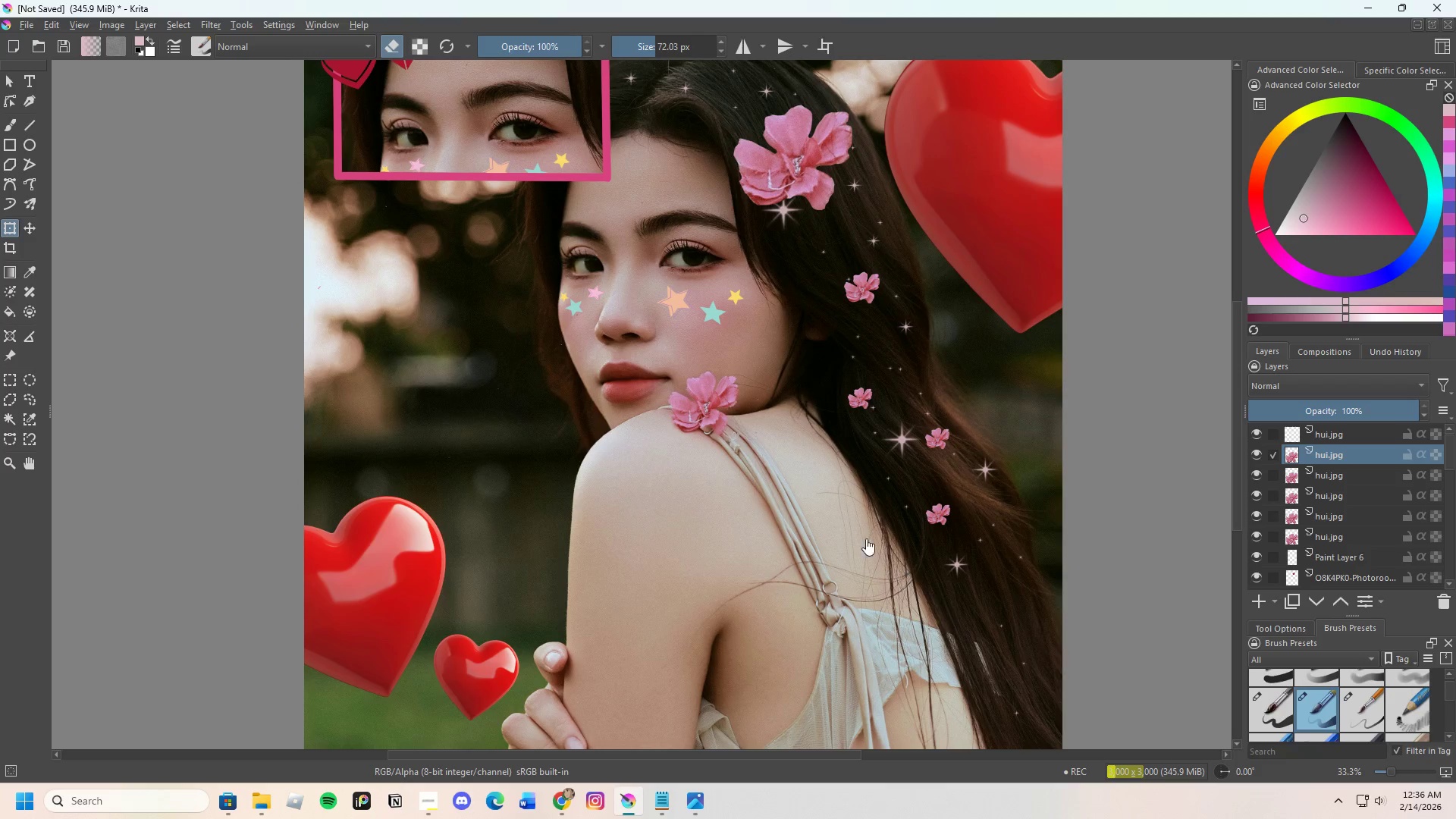 
scroll: coordinate [906, 414], scroll_direction: down, amount: 3.0
 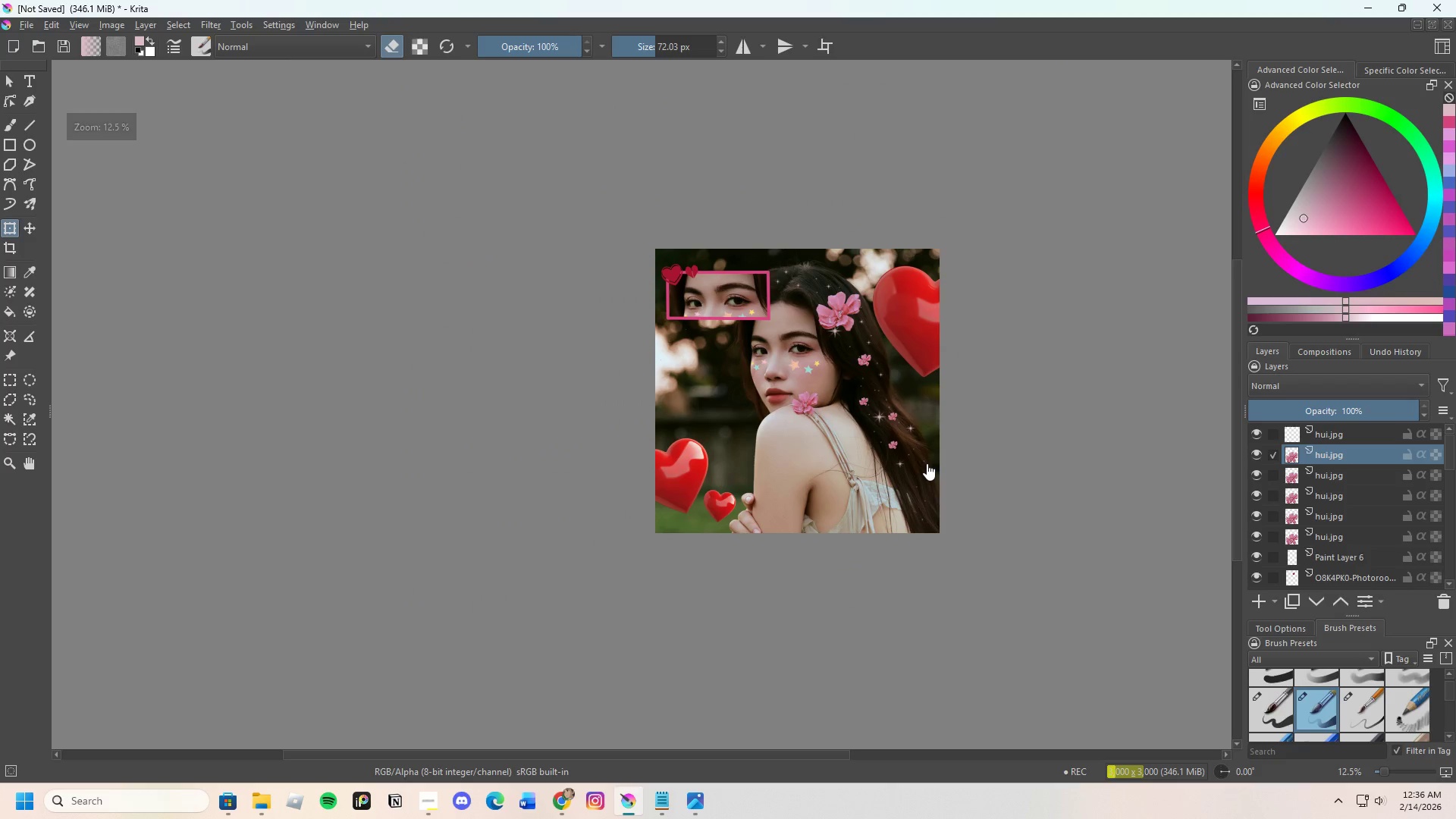 
scroll: coordinate [870, 416], scroll_direction: none, amount: 0.0
 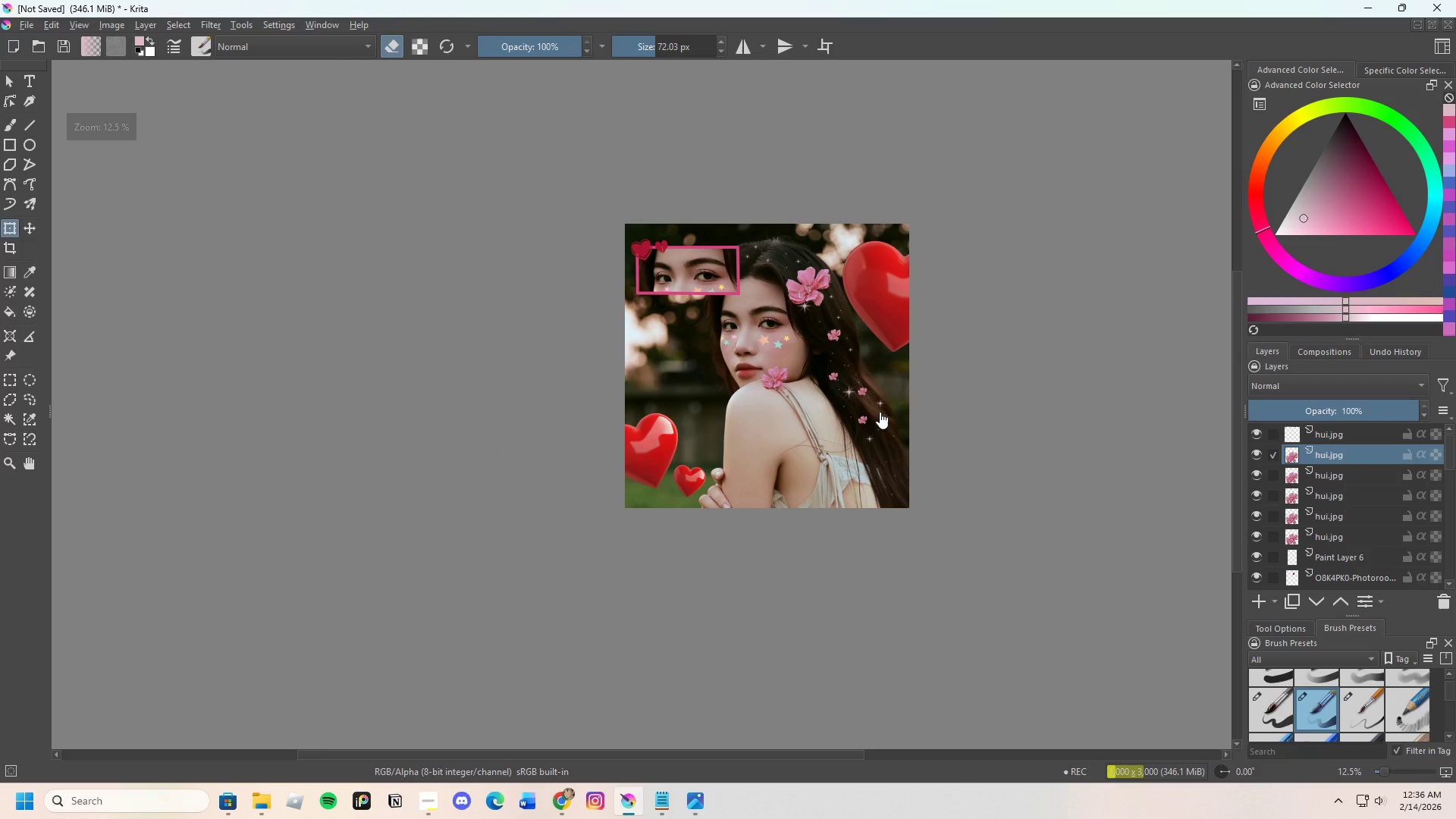 
scroll: coordinate [866, 412], scroll_direction: up, amount: 2.0
 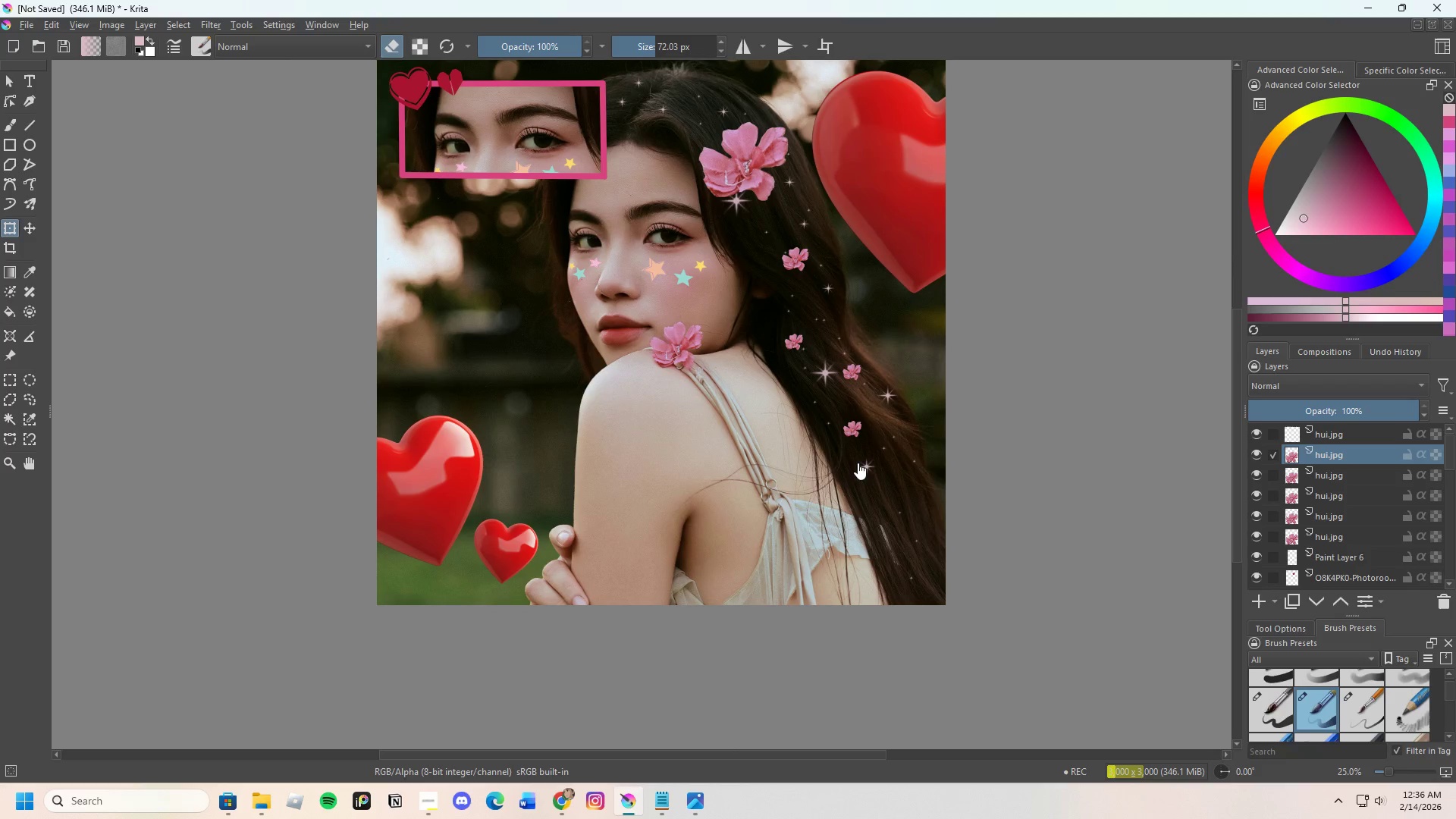 
left_click([849, 432])
 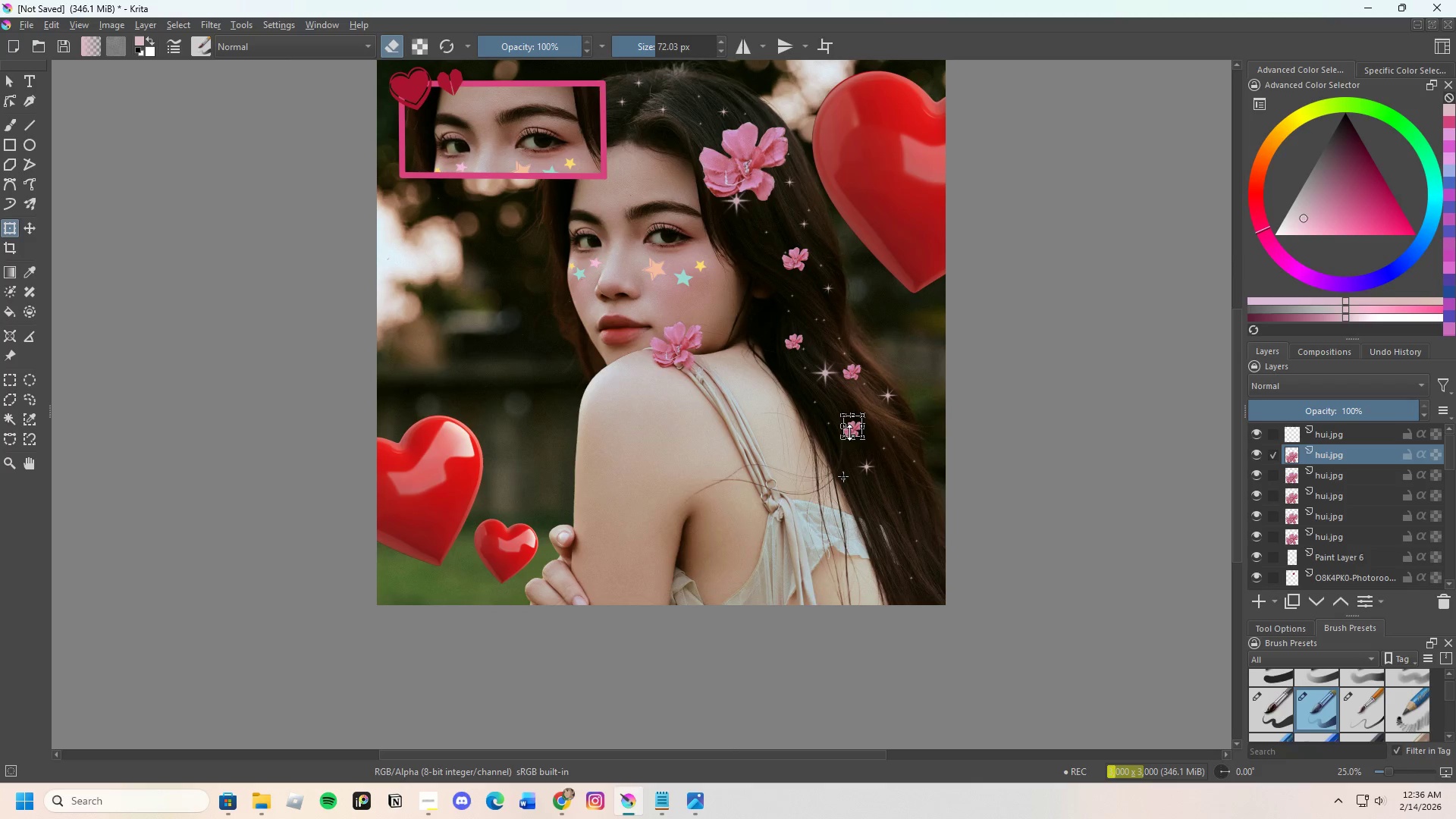 
key(Control+ControlLeft)
 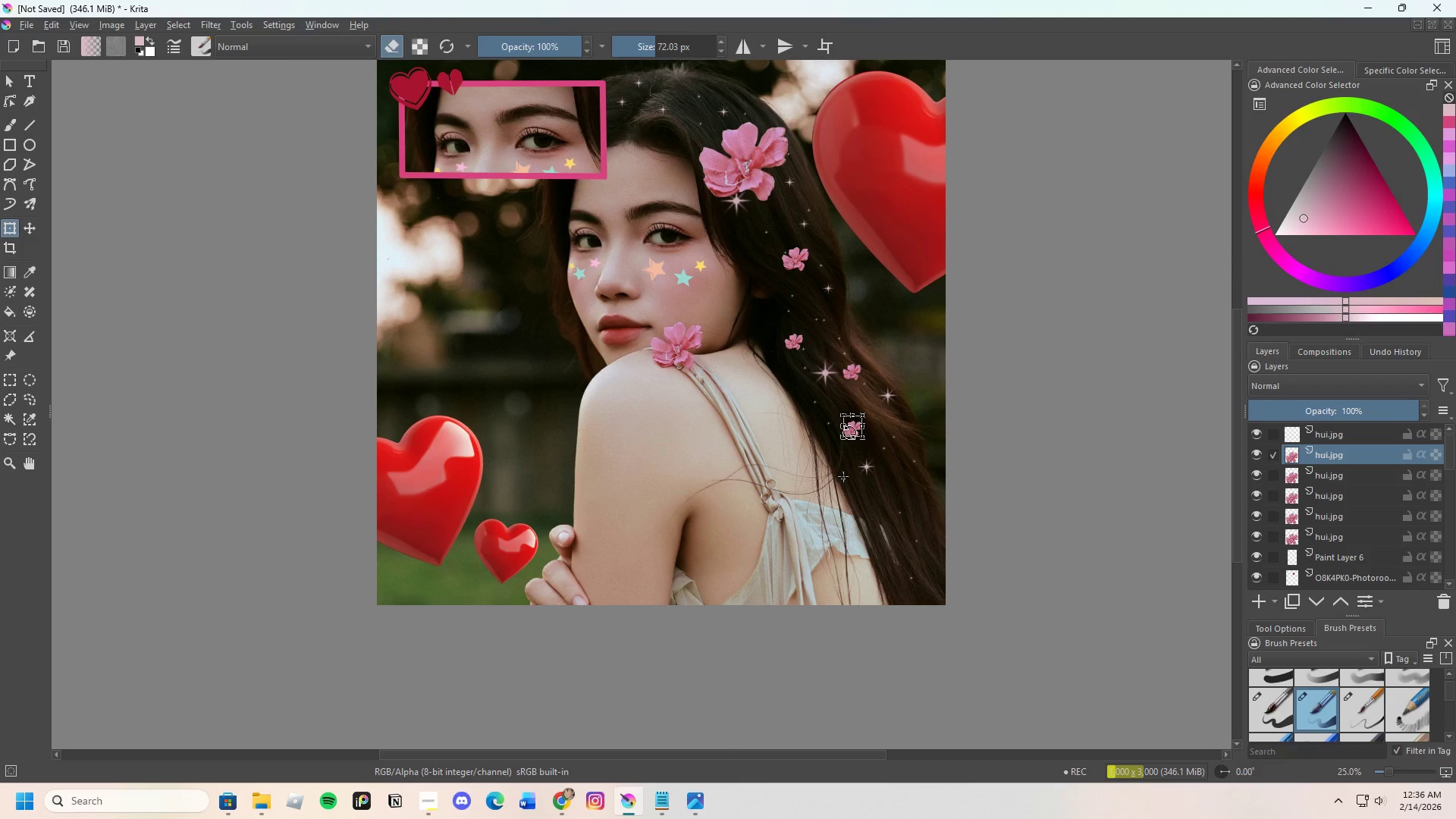 
key(Control+C)
 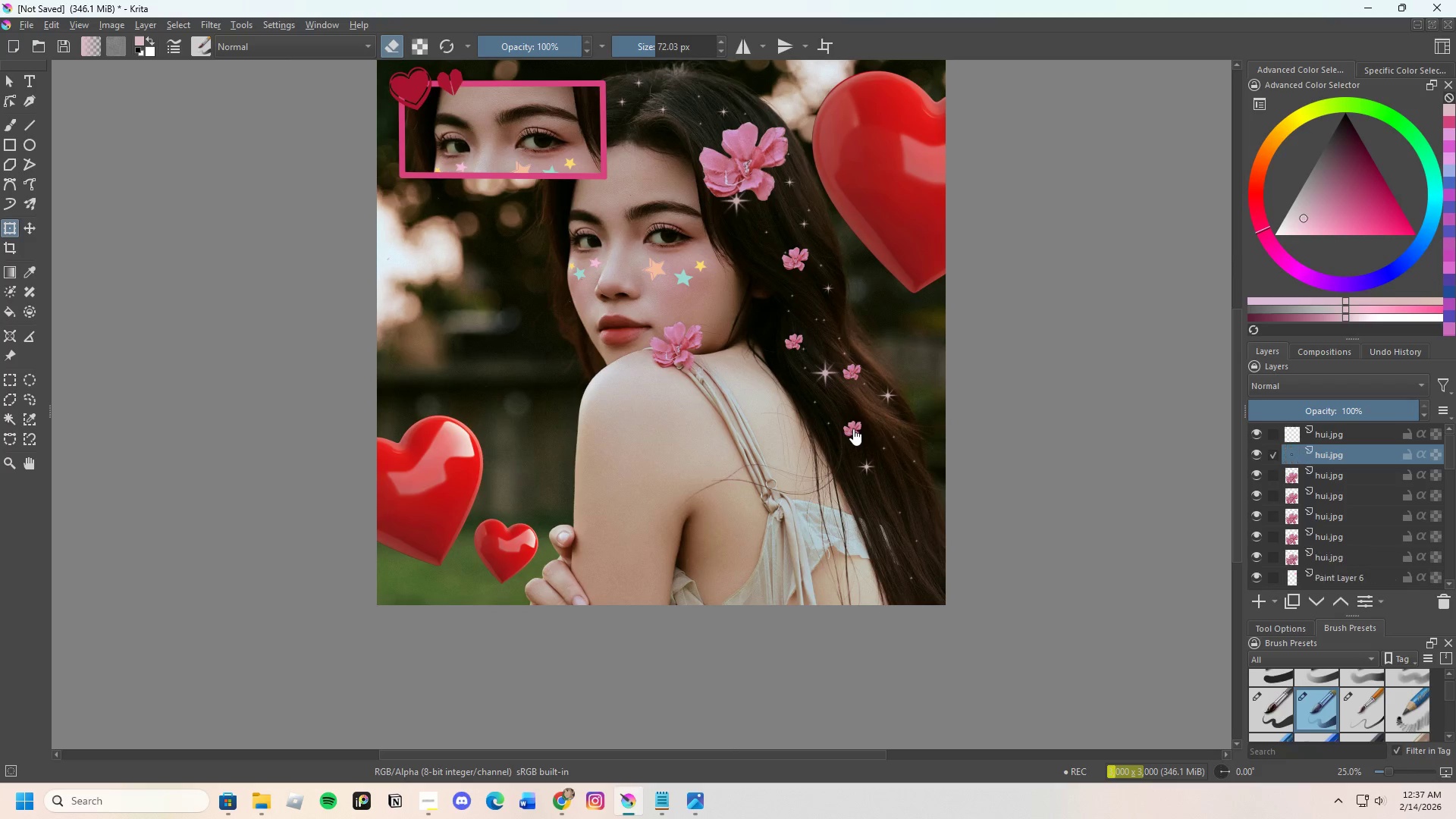 
key(Control+V)
 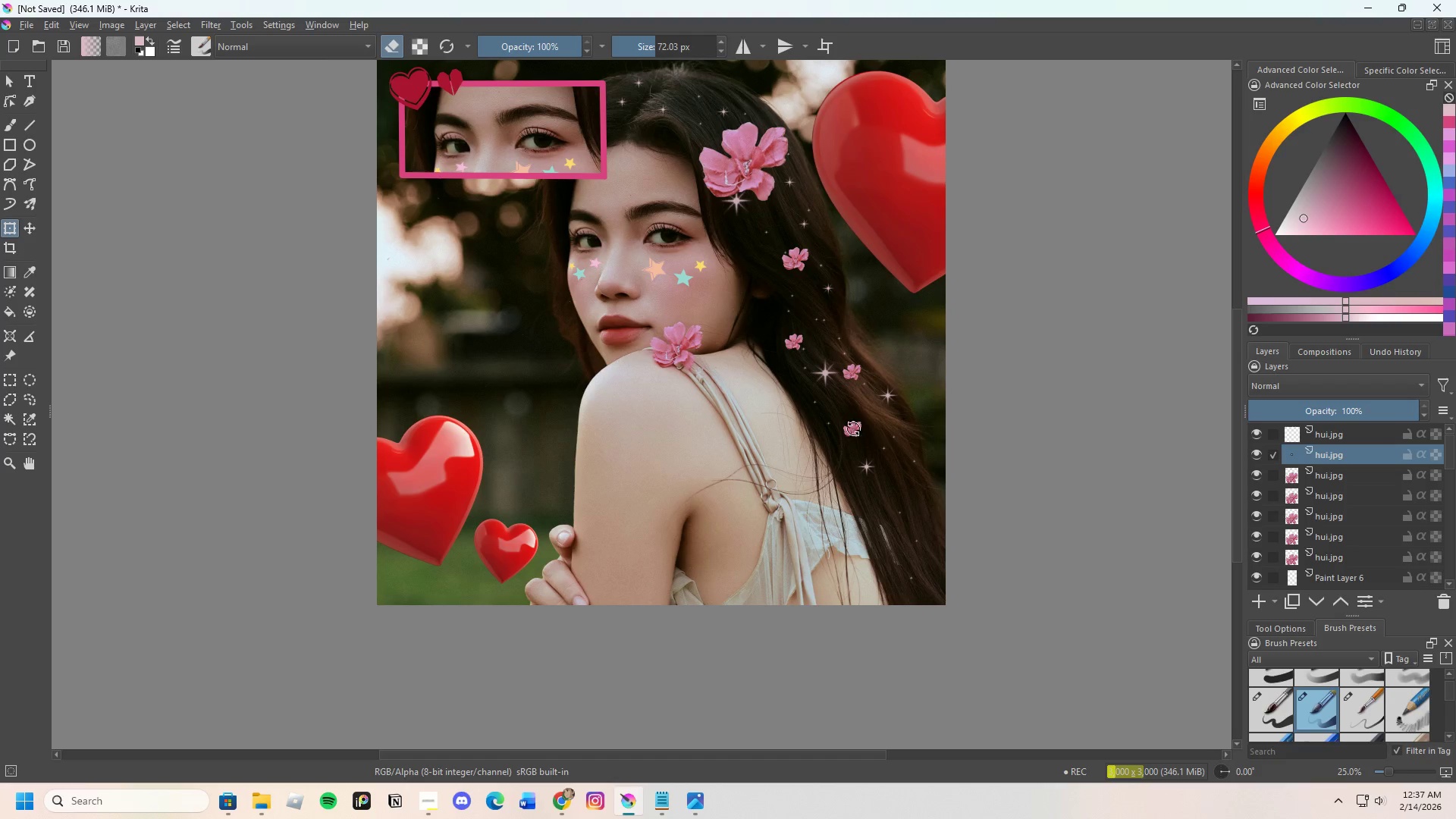 
left_click([853, 428])
 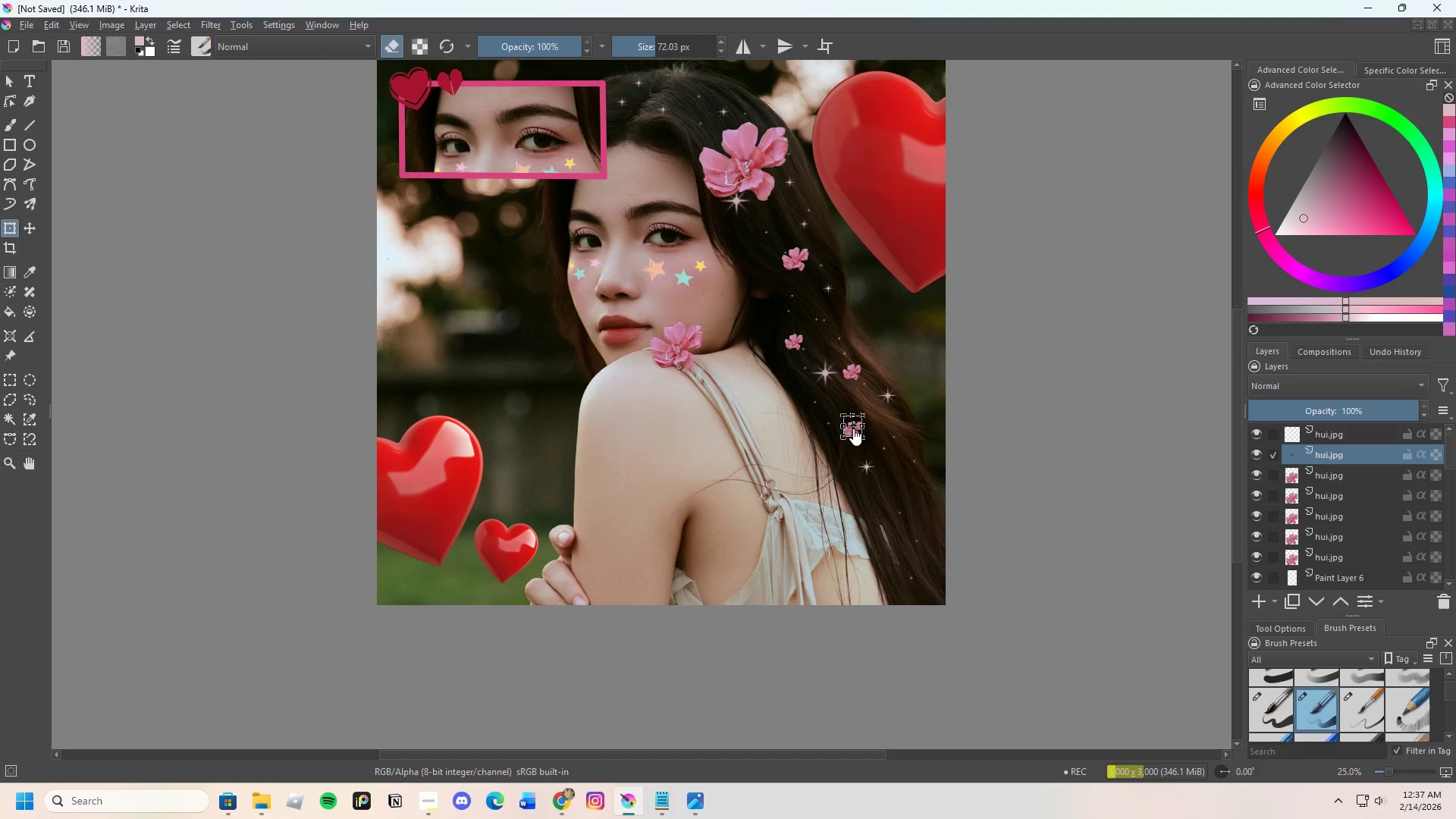 
left_click_drag(start_coordinate=[853, 428], to_coordinate=[893, 450])
 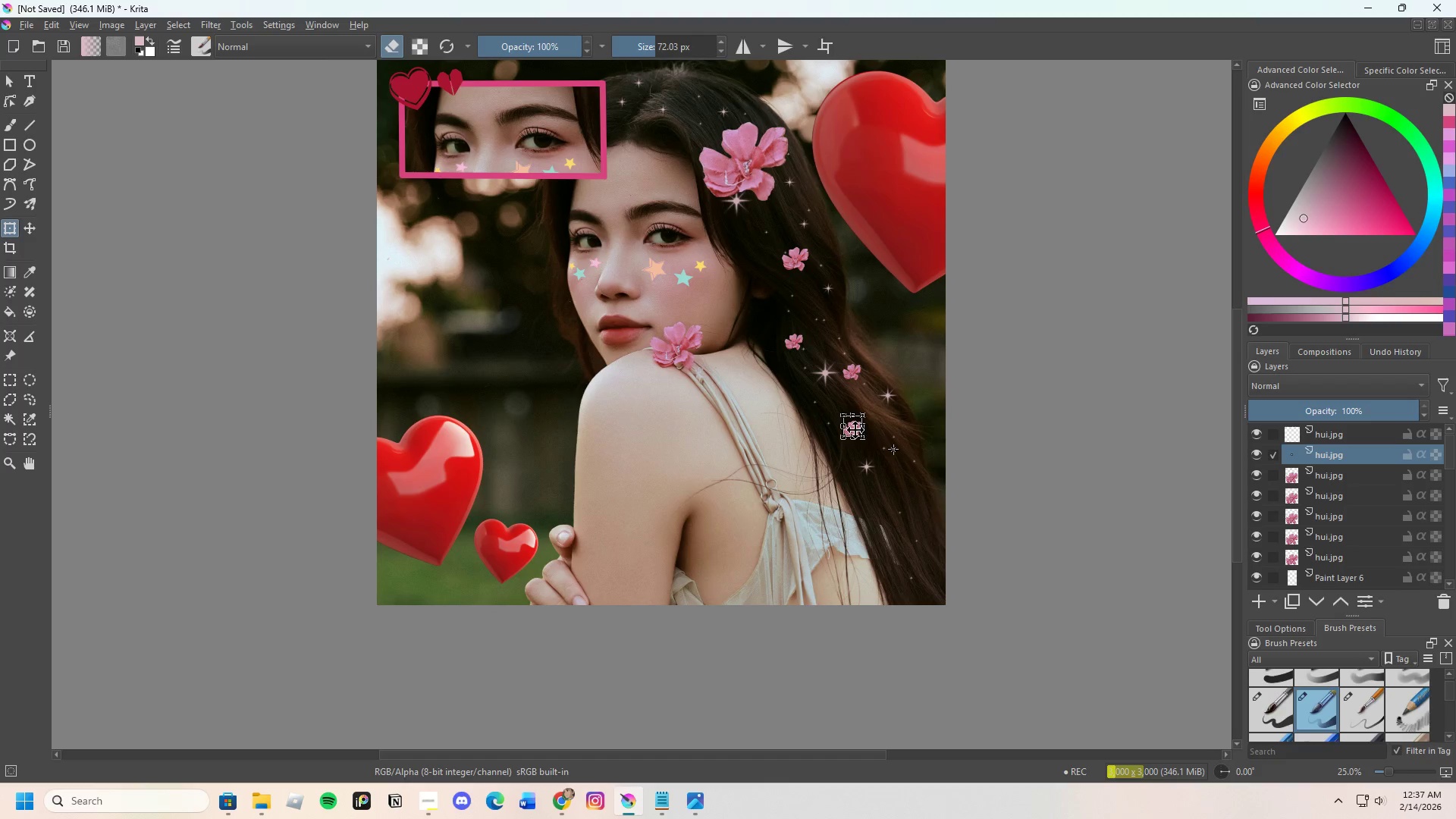 
left_click_drag(start_coordinate=[855, 430], to_coordinate=[839, 399])
 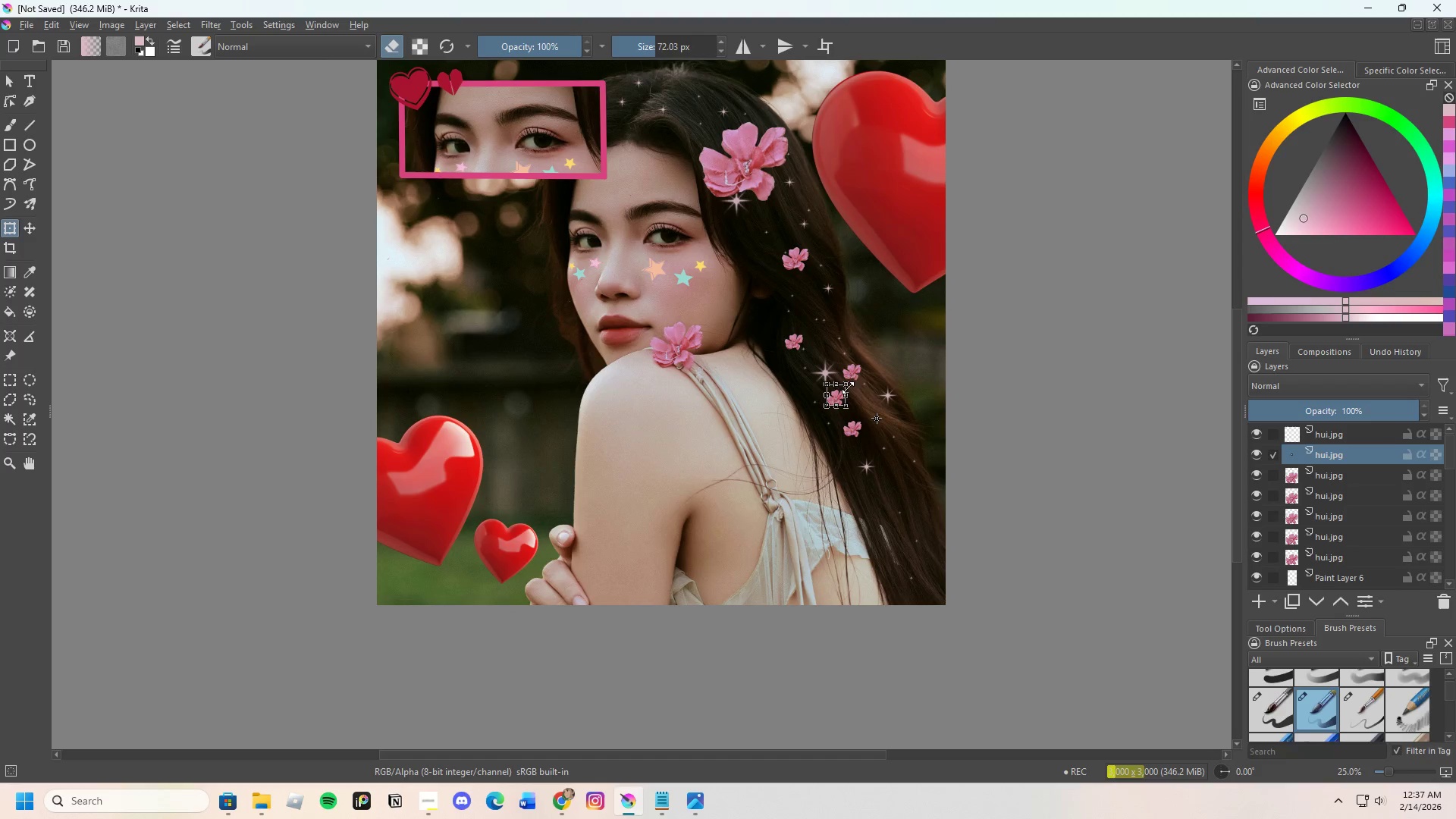 
left_click_drag(start_coordinate=[848, 388], to_coordinate=[838, 394])
 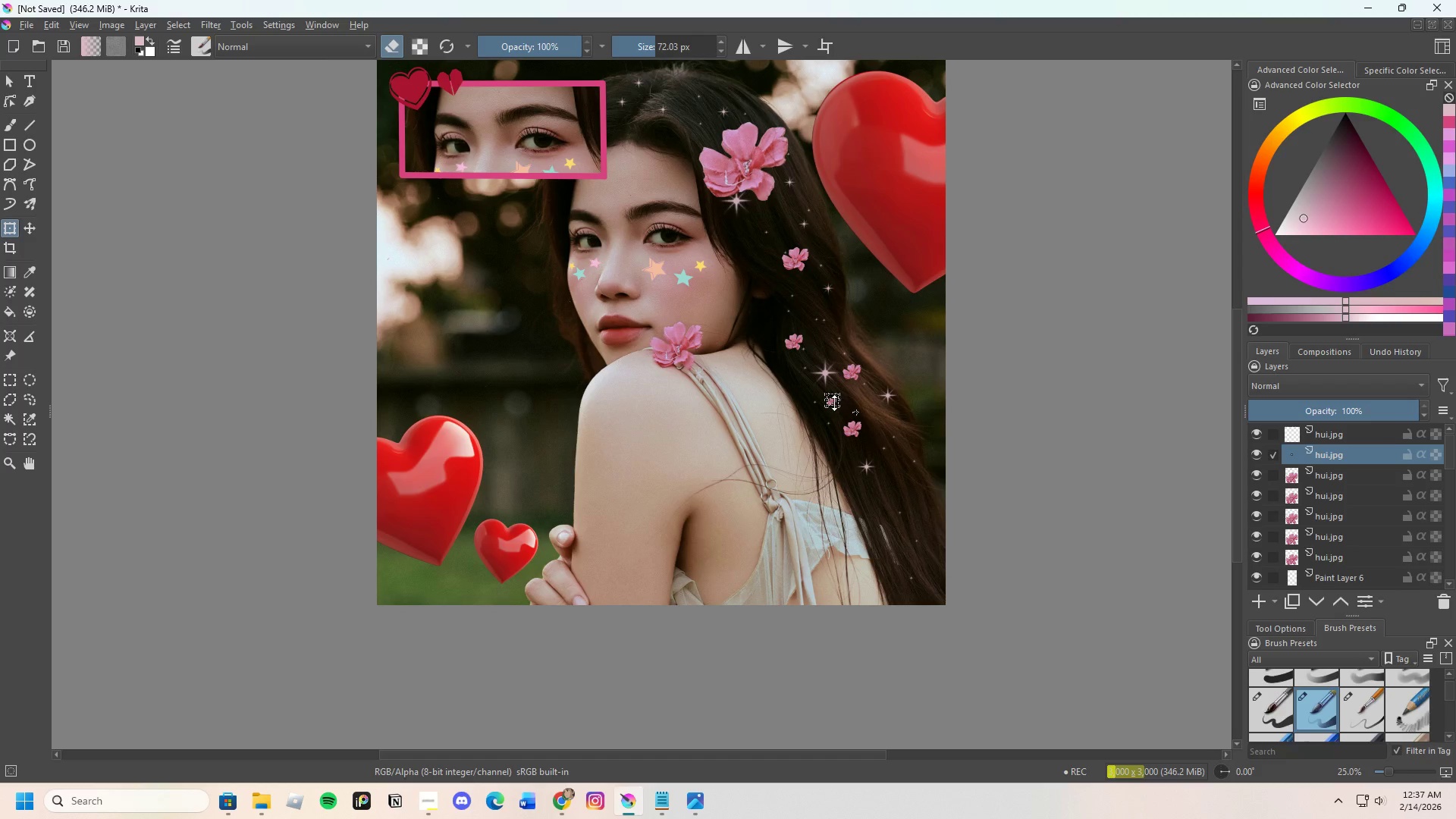 
left_click_drag(start_coordinate=[833, 403], to_coordinate=[836, 406])
 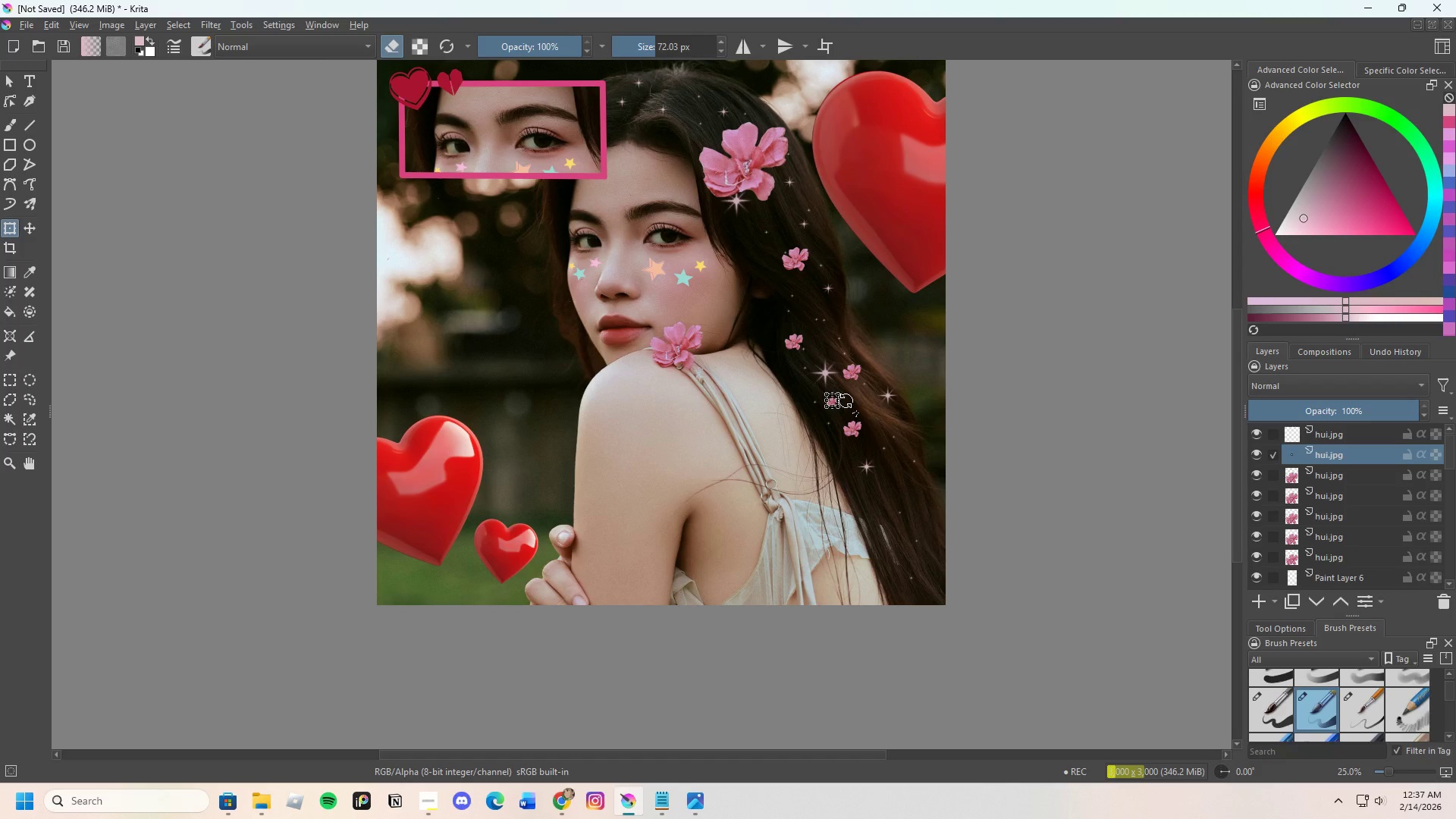 
left_click_drag(start_coordinate=[846, 400], to_coordinate=[857, 302])
 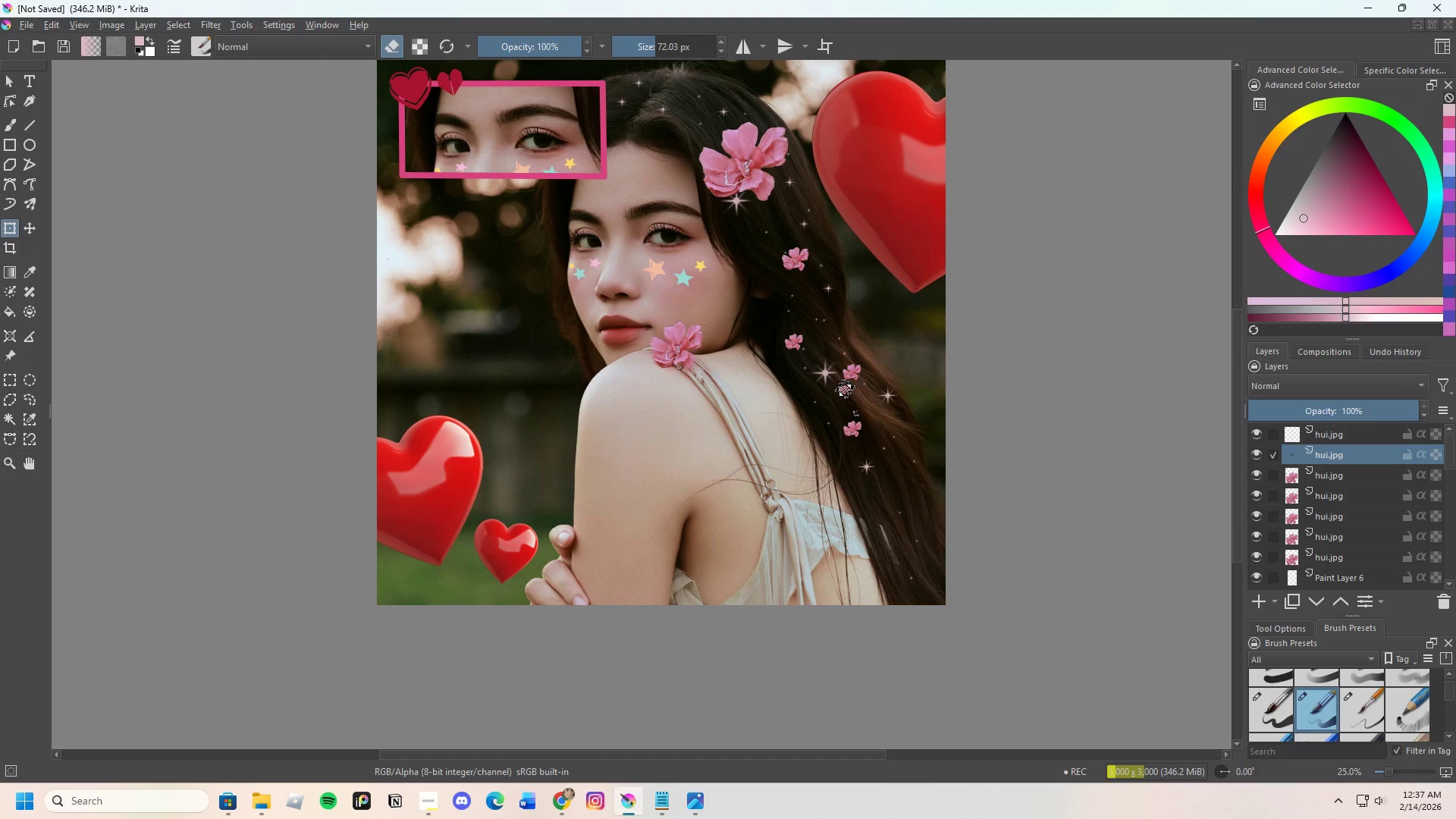 
left_click_drag(start_coordinate=[845, 390], to_coordinate=[866, 381])
 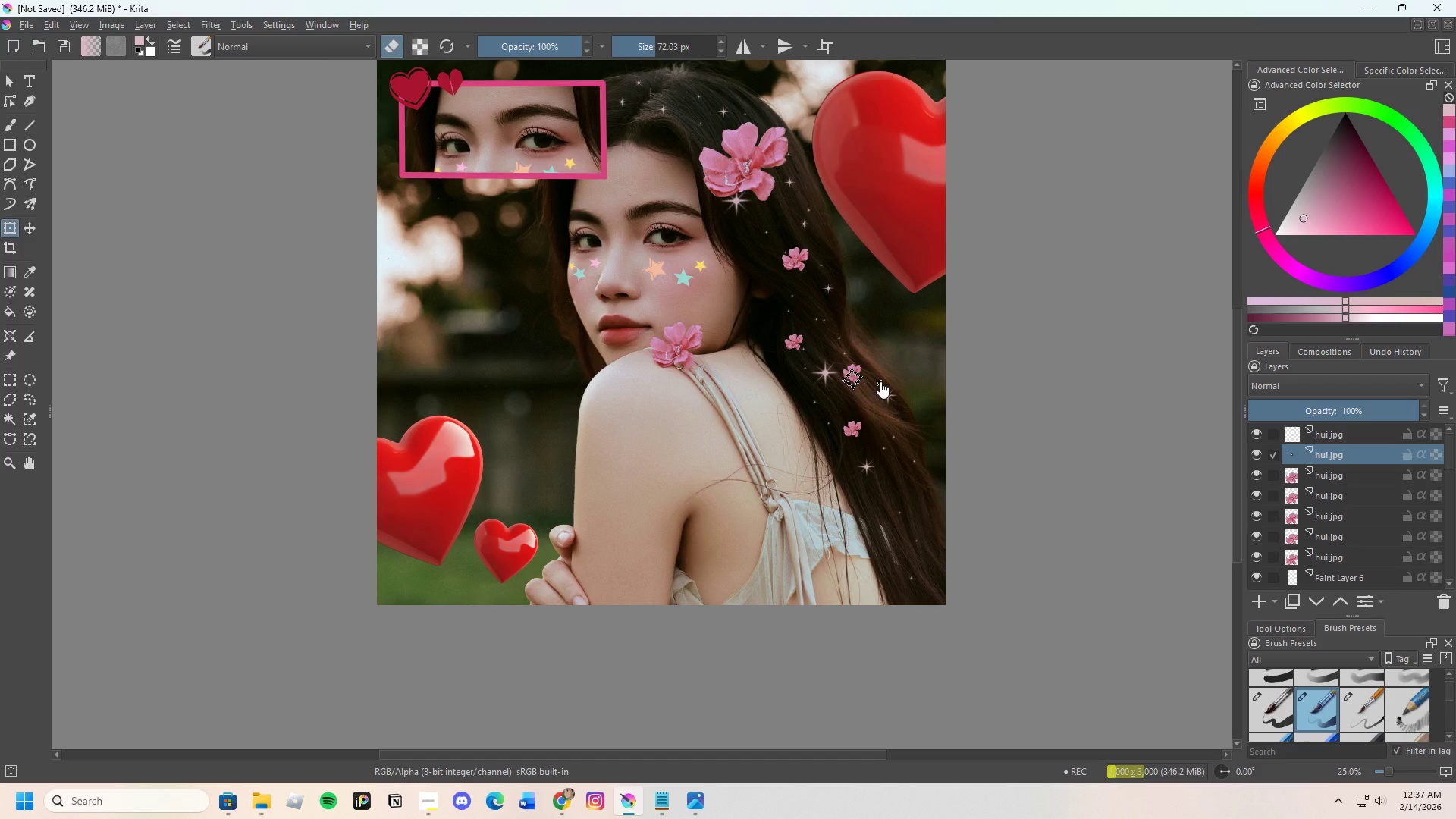 
left_click_drag(start_coordinate=[880, 381], to_coordinate=[889, 403])
 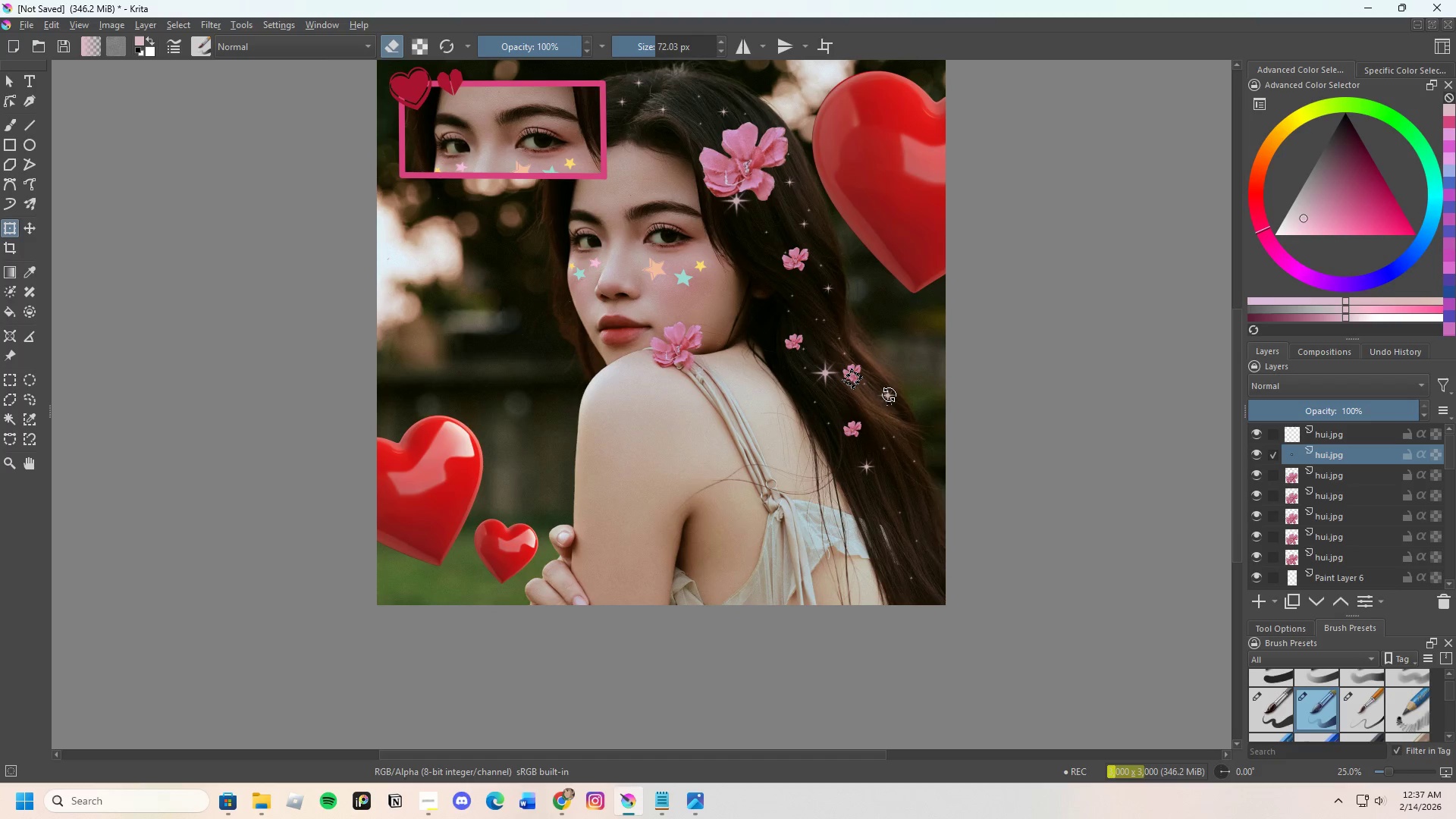 
left_click_drag(start_coordinate=[889, 394], to_coordinate=[921, 366])
 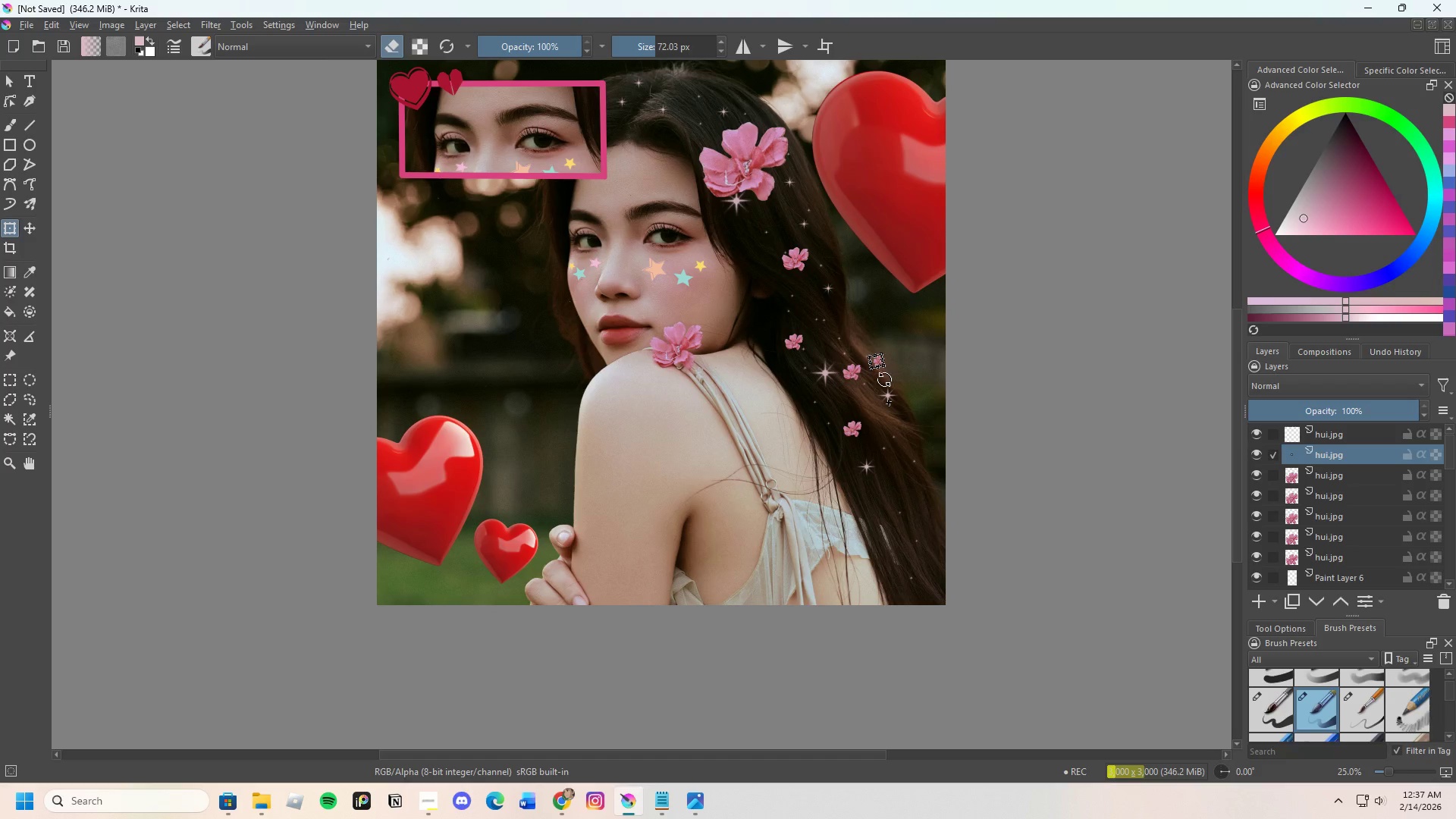 
left_click_drag(start_coordinate=[884, 379], to_coordinate=[864, 336])
 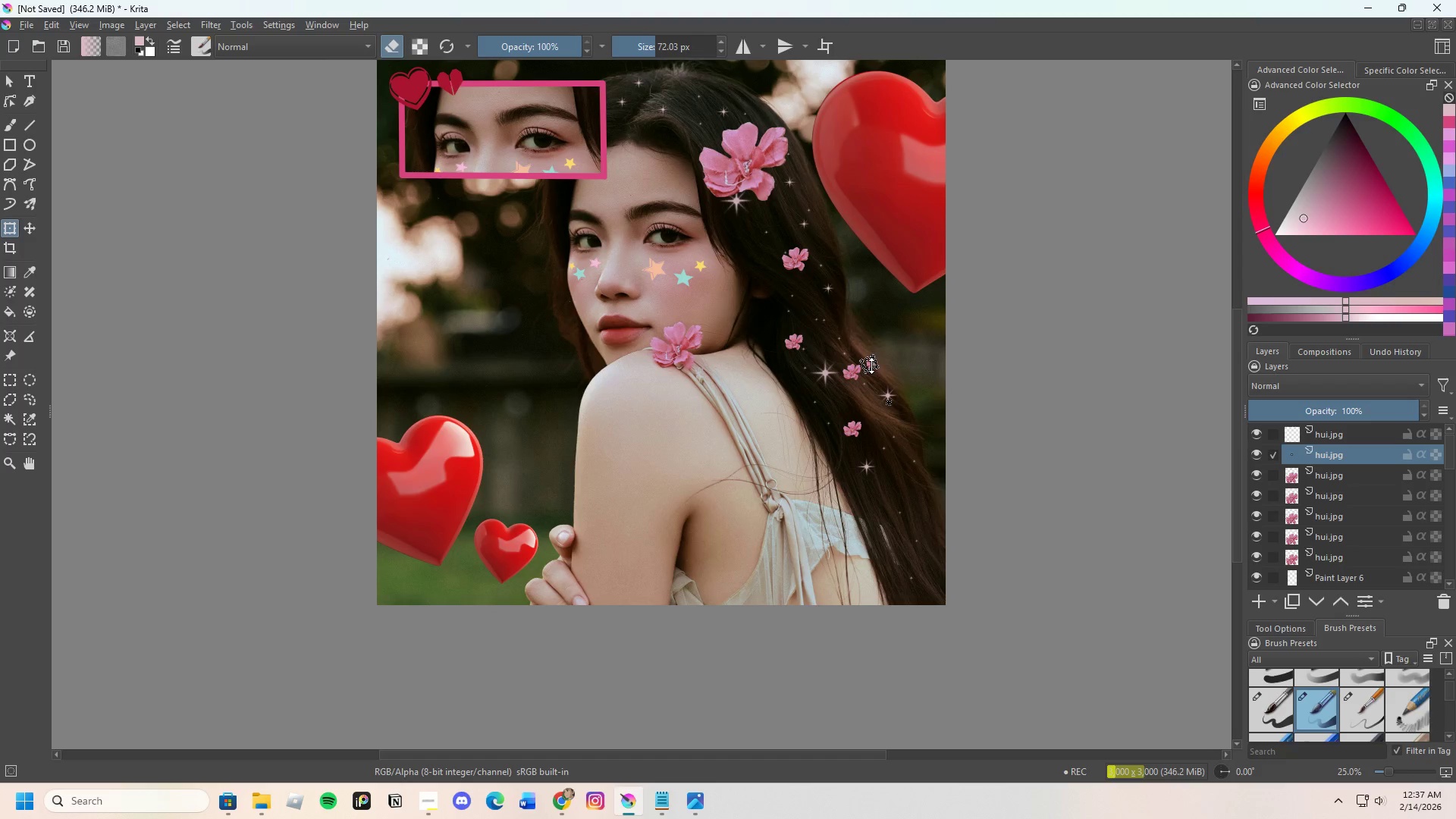 
left_click_drag(start_coordinate=[871, 366], to_coordinate=[779, 265])
 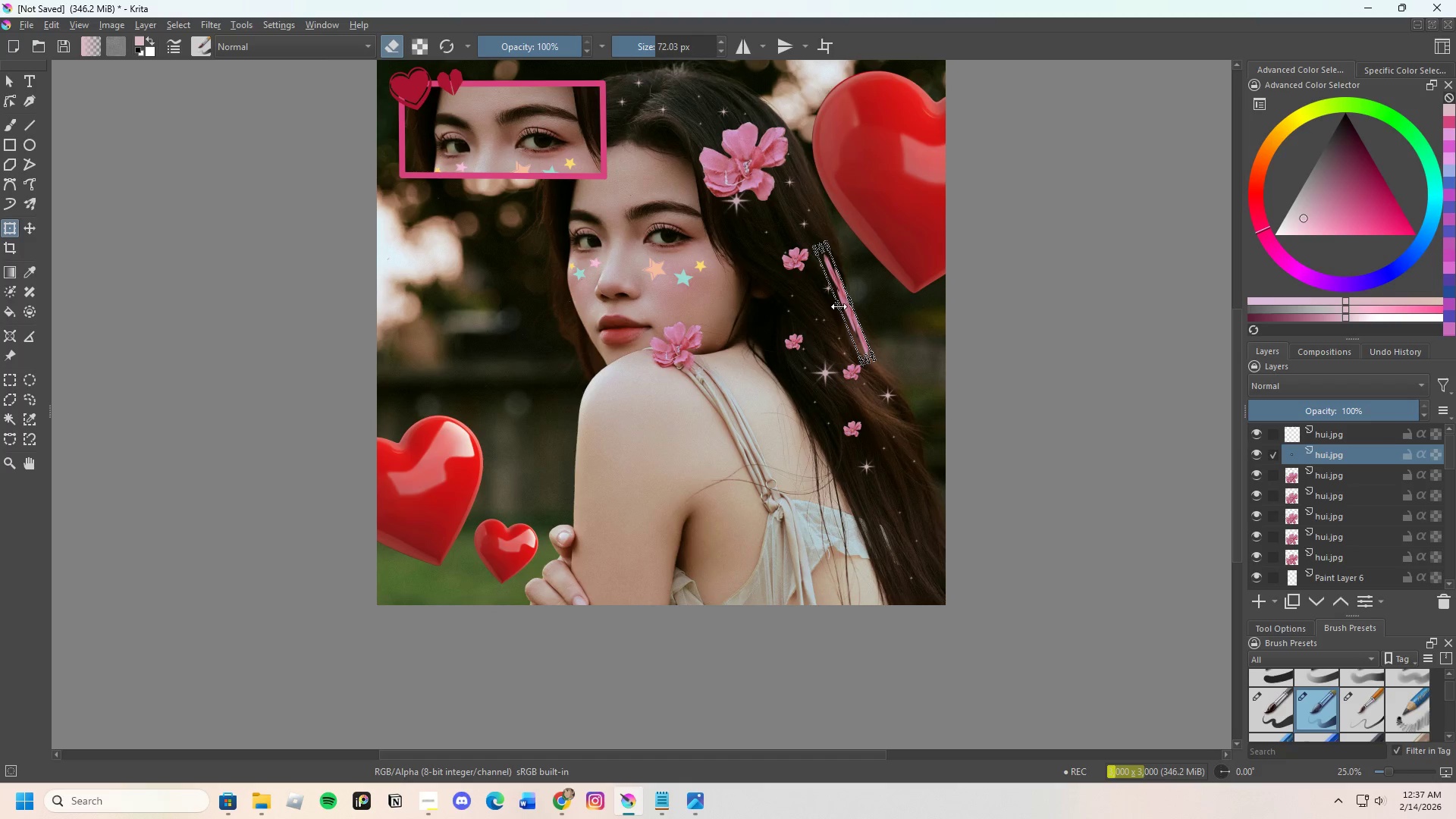 
left_click_drag(start_coordinate=[839, 305], to_coordinate=[792, 323])
 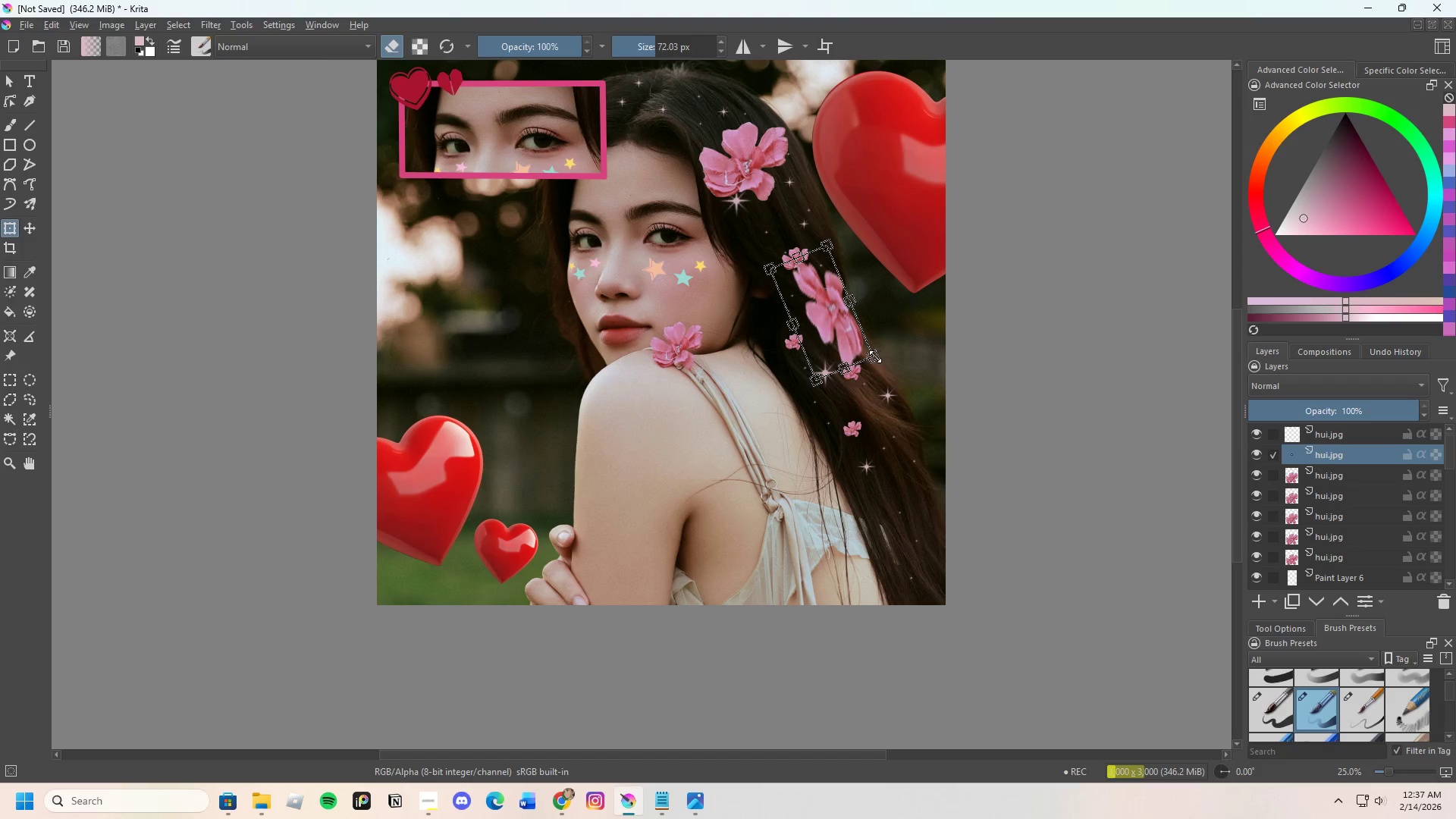 
left_click_drag(start_coordinate=[874, 353], to_coordinate=[795, 275])
 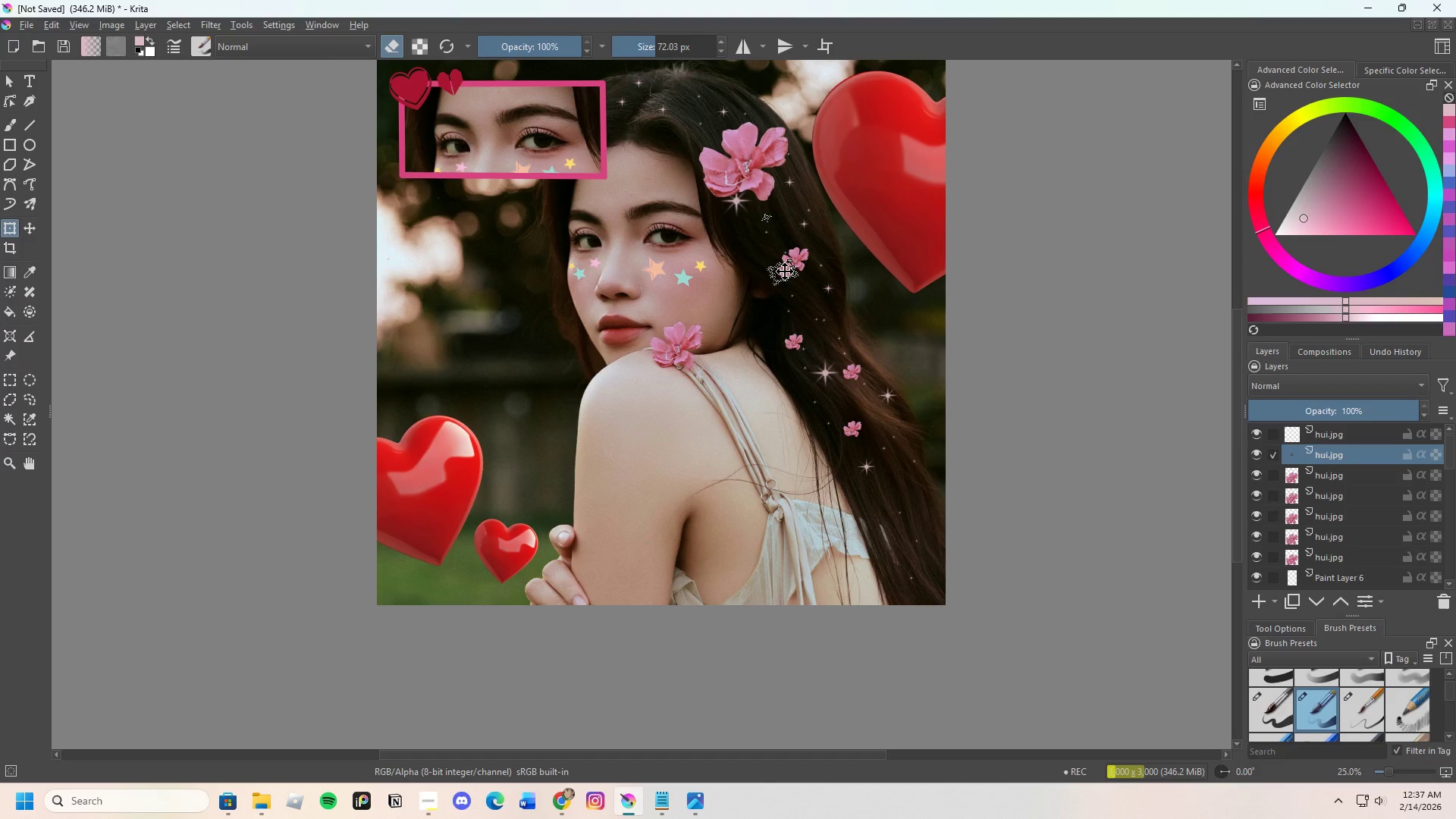 
left_click_drag(start_coordinate=[785, 271], to_coordinate=[799, 212])
 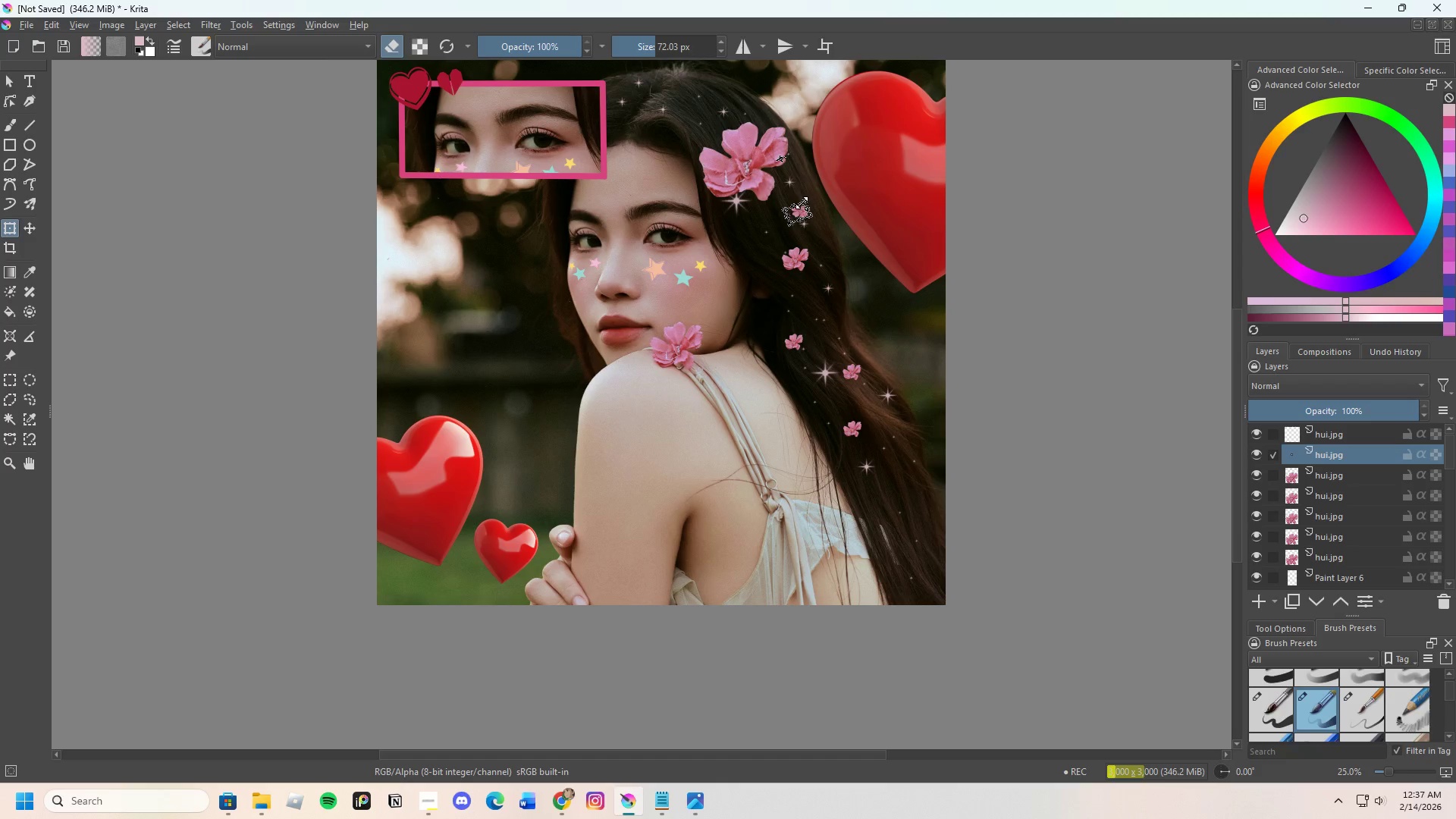 
left_click_drag(start_coordinate=[800, 201], to_coordinate=[802, 206])
 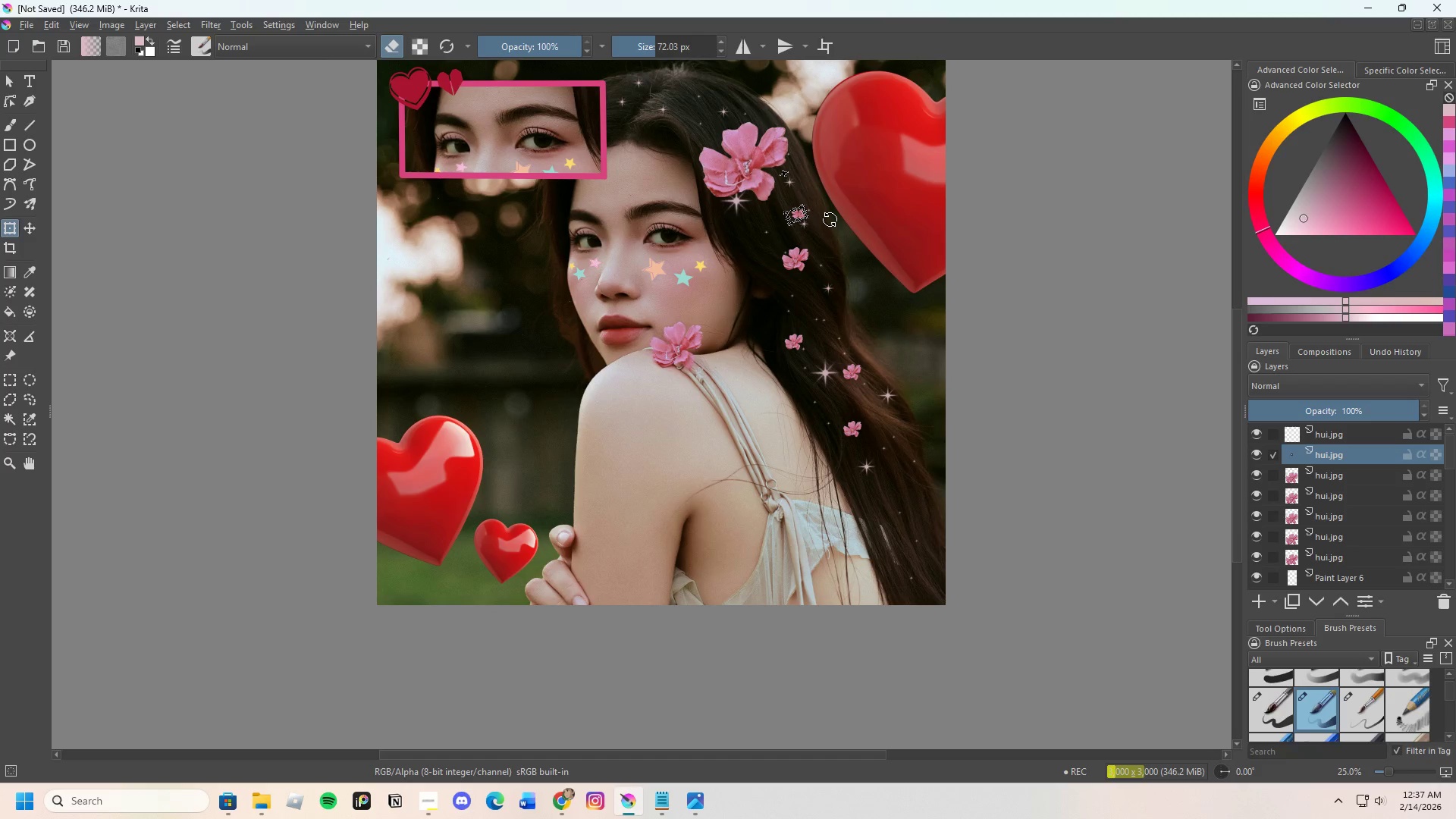 
left_click([830, 219])
 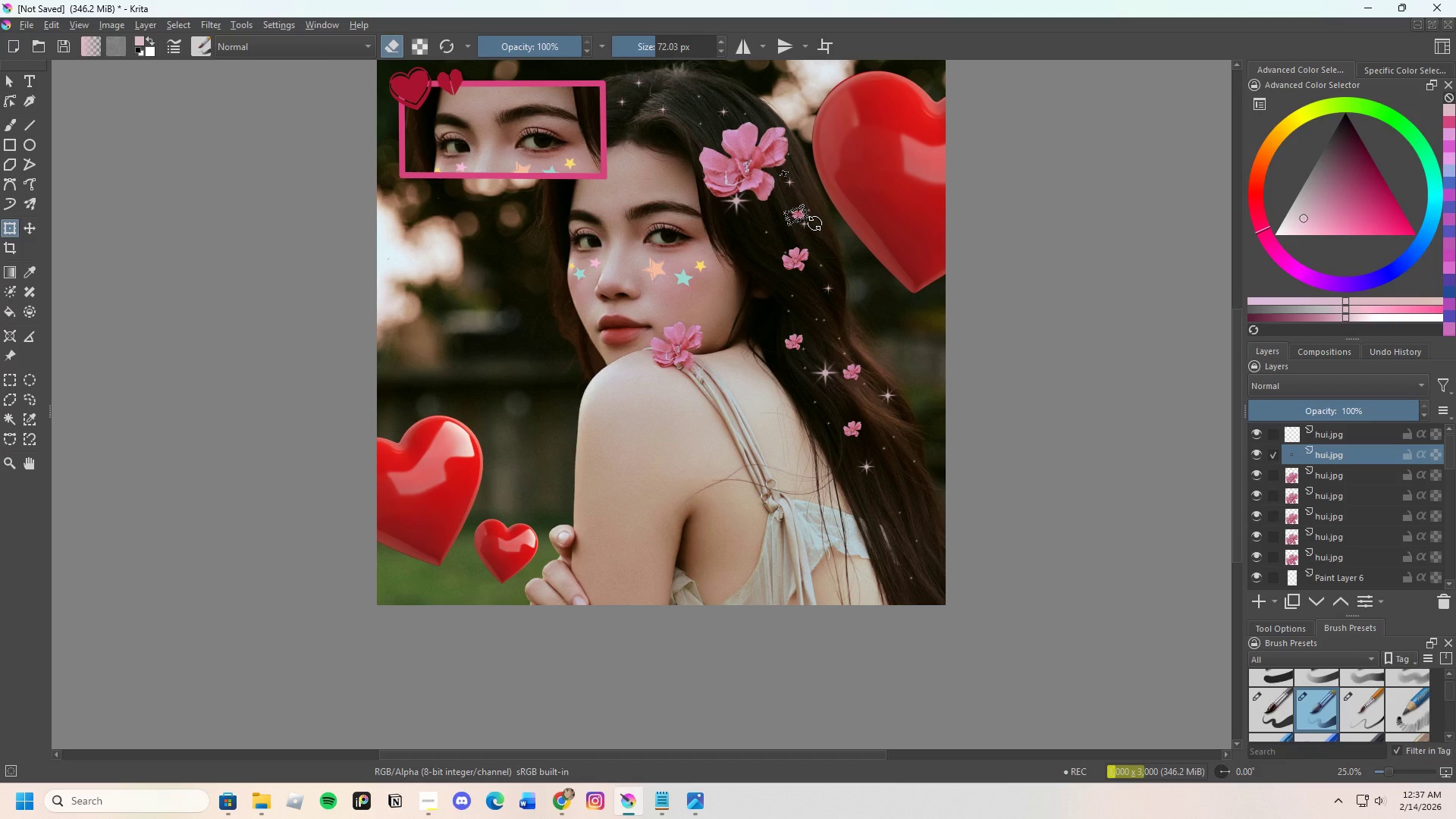 
key(Control+C)
 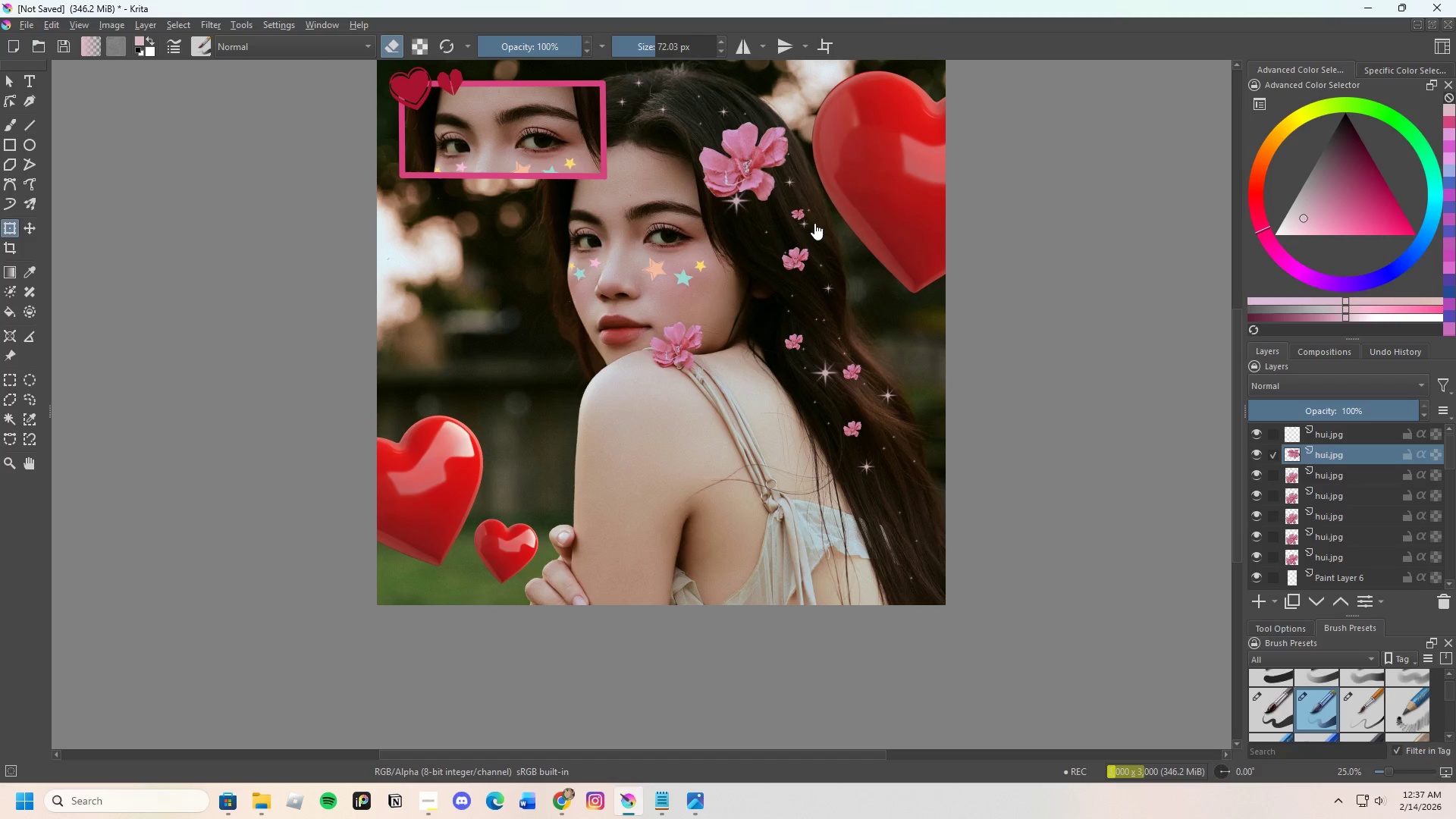 
key(Control+V)
 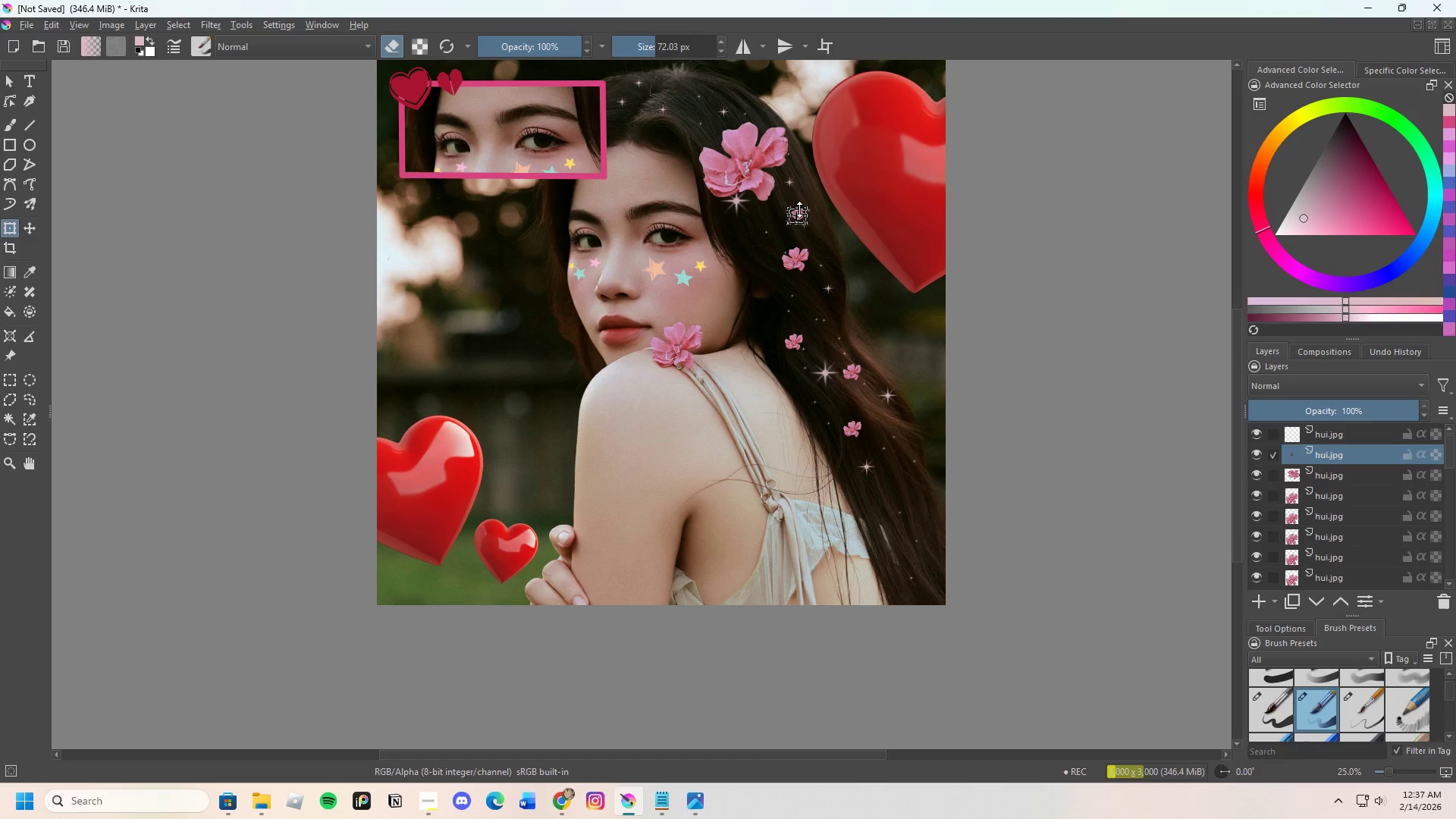 
left_click_drag(start_coordinate=[797, 215], to_coordinate=[815, 268])
 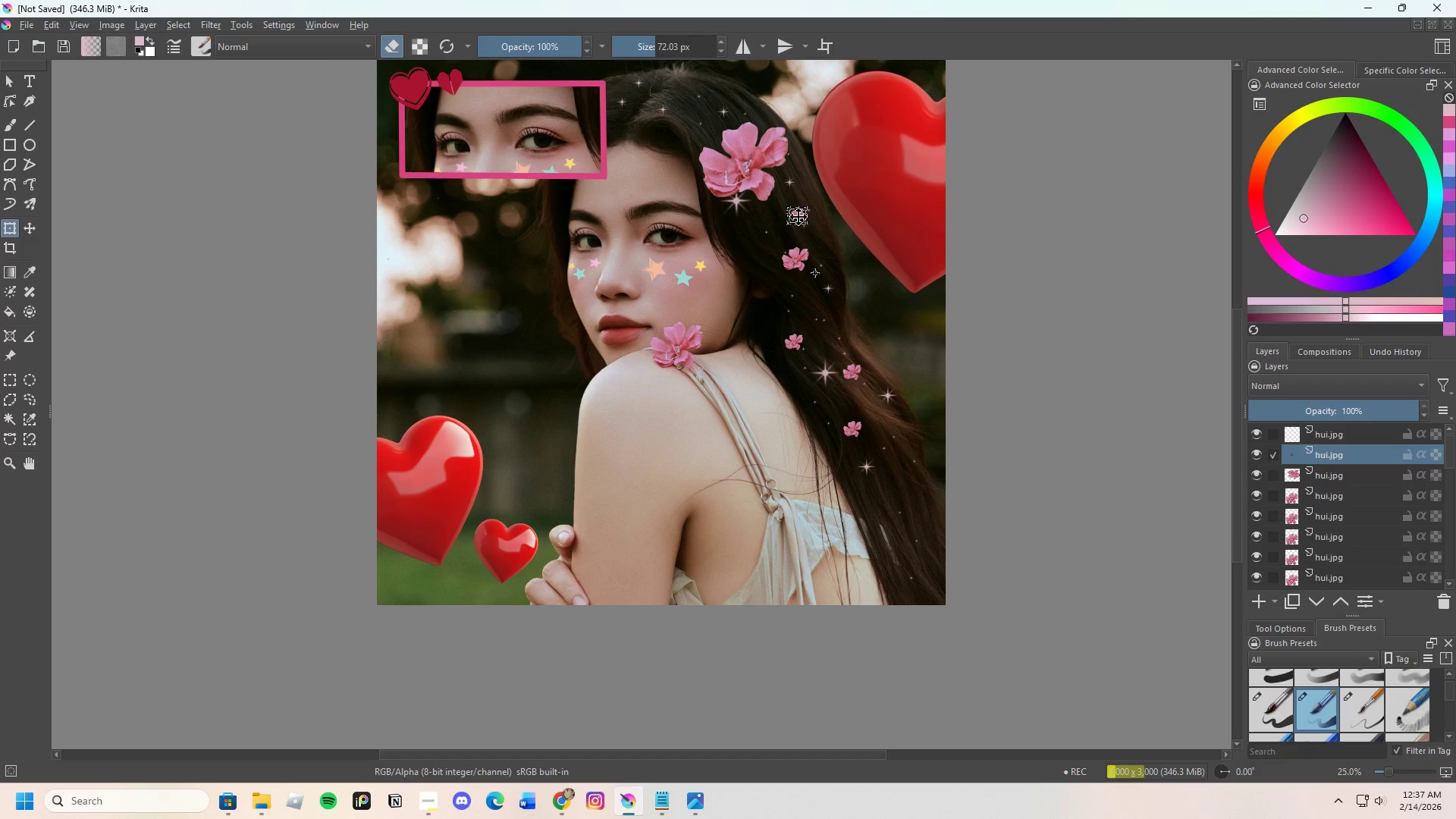 
left_click_drag(start_coordinate=[799, 217], to_coordinate=[902, 478])
 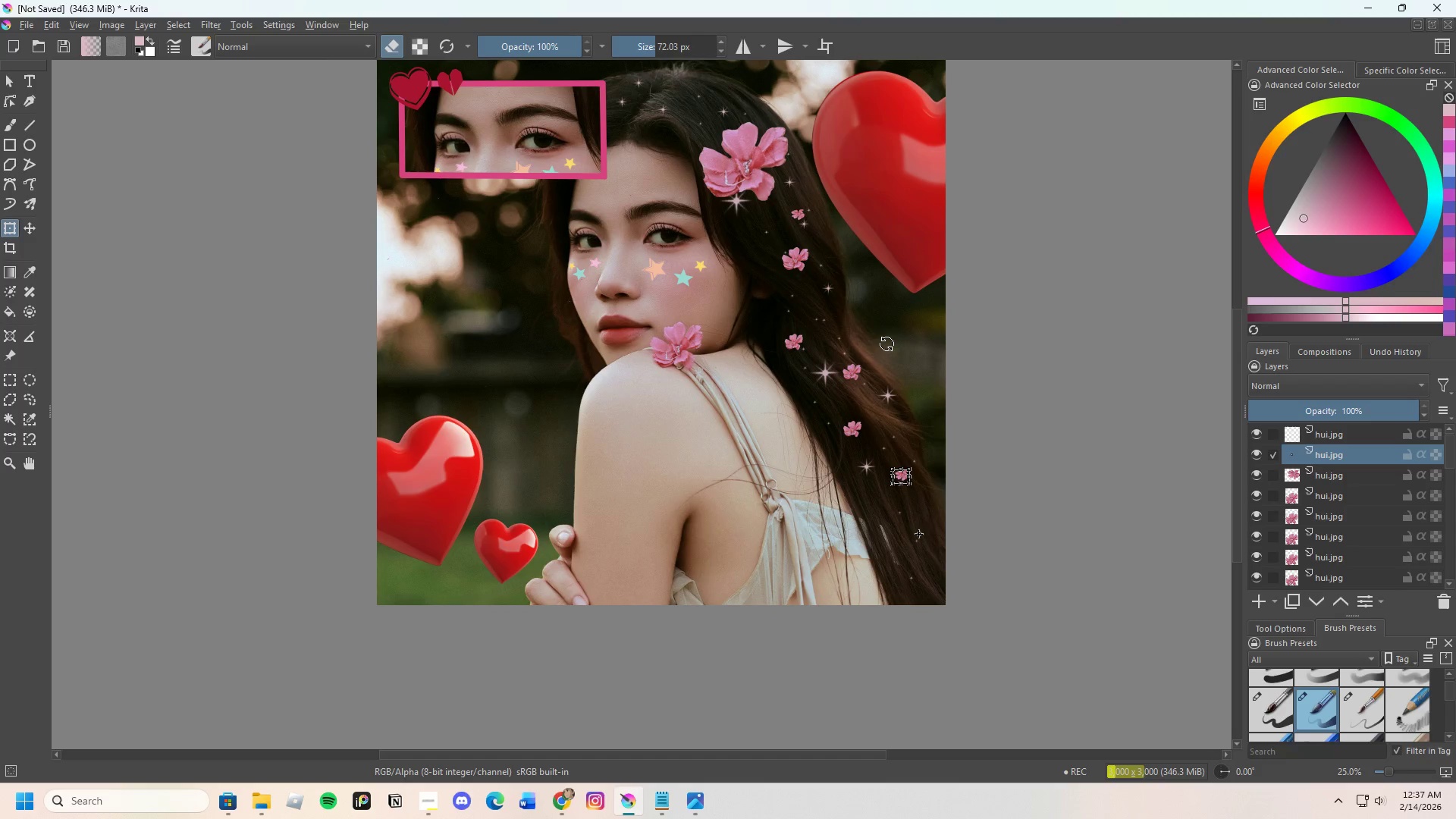 
left_click([886, 347])
 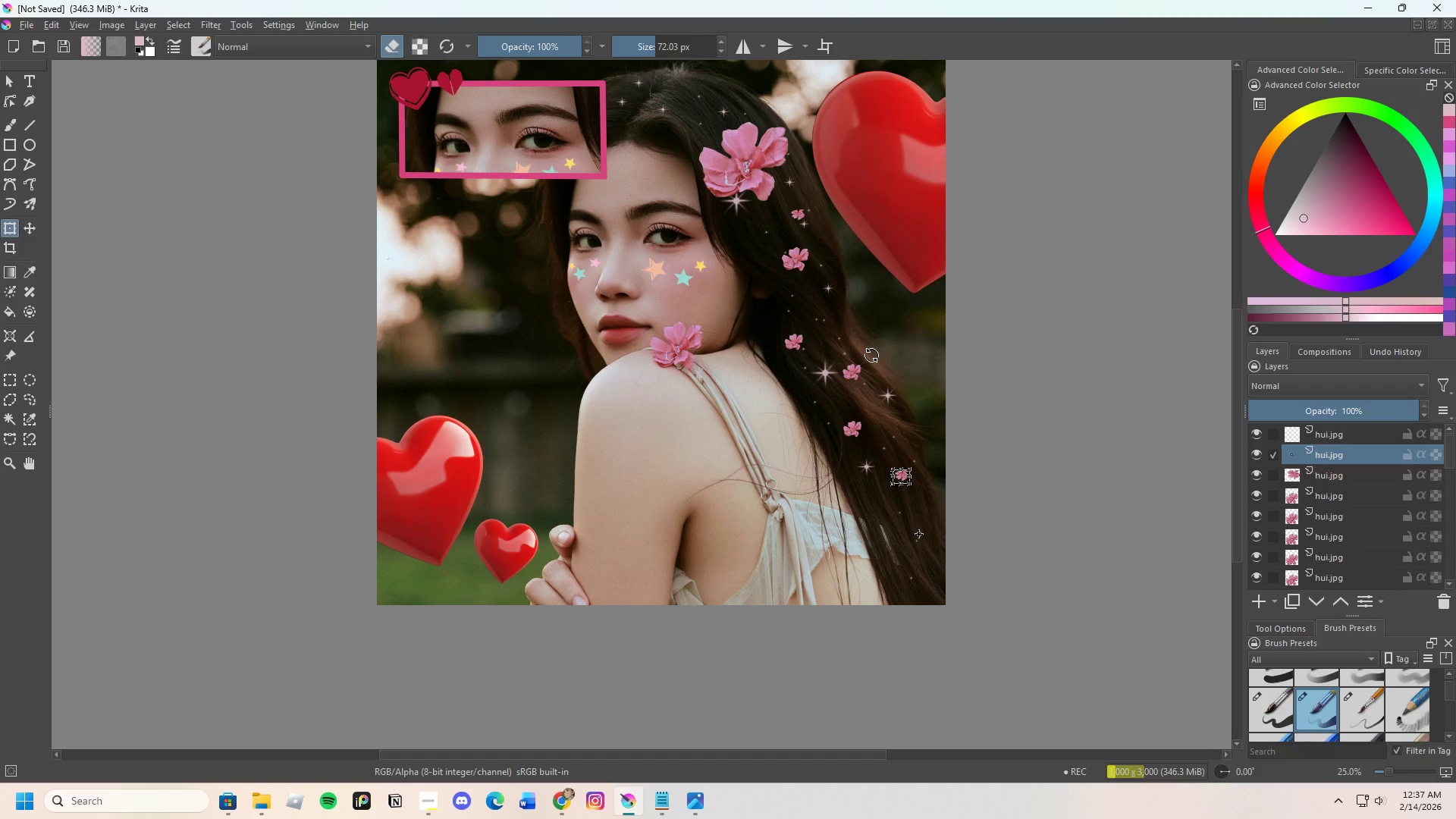 
key(Enter)
 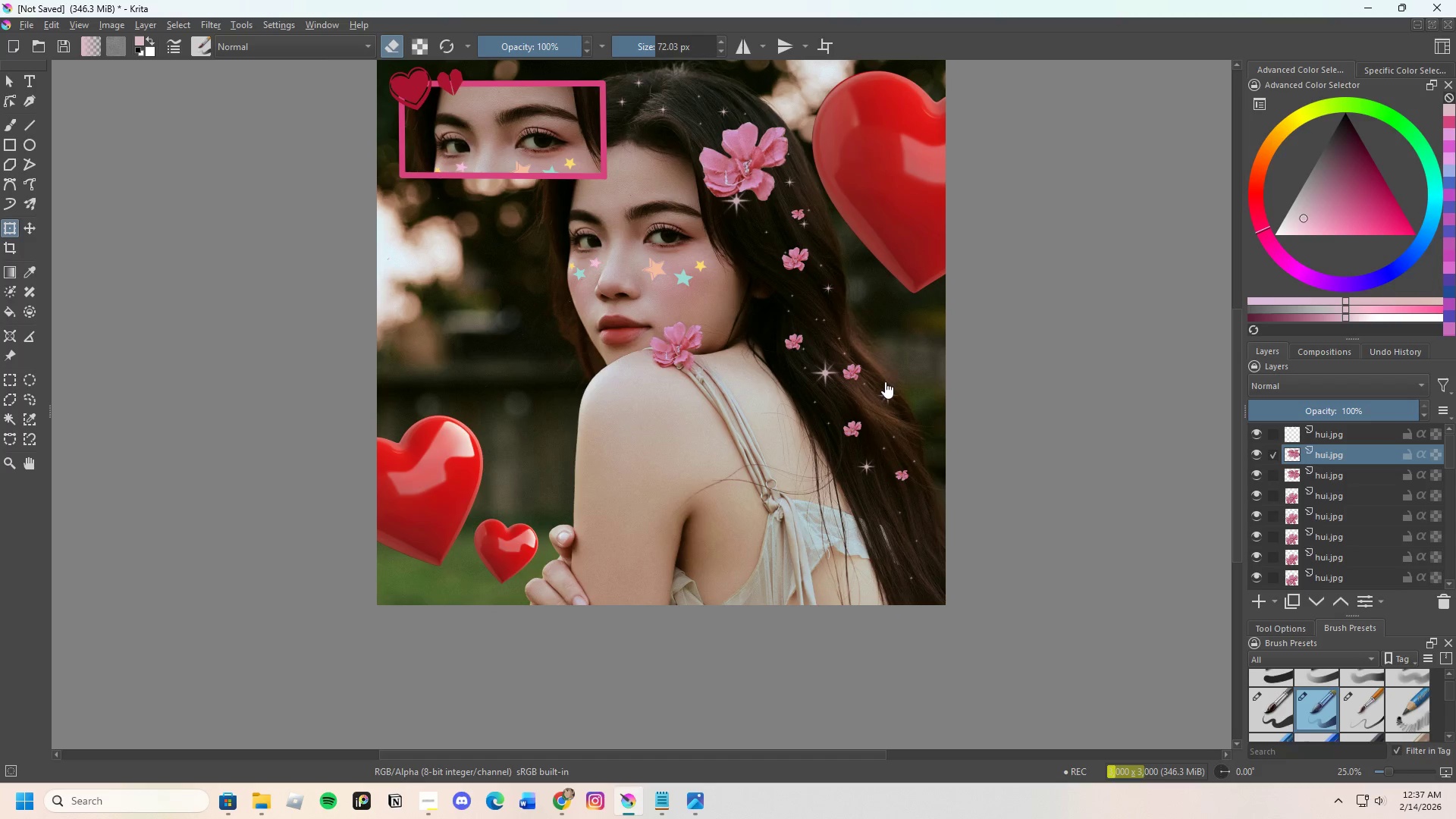 
scroll: coordinate [862, 347], scroll_direction: up, amount: 2.0
 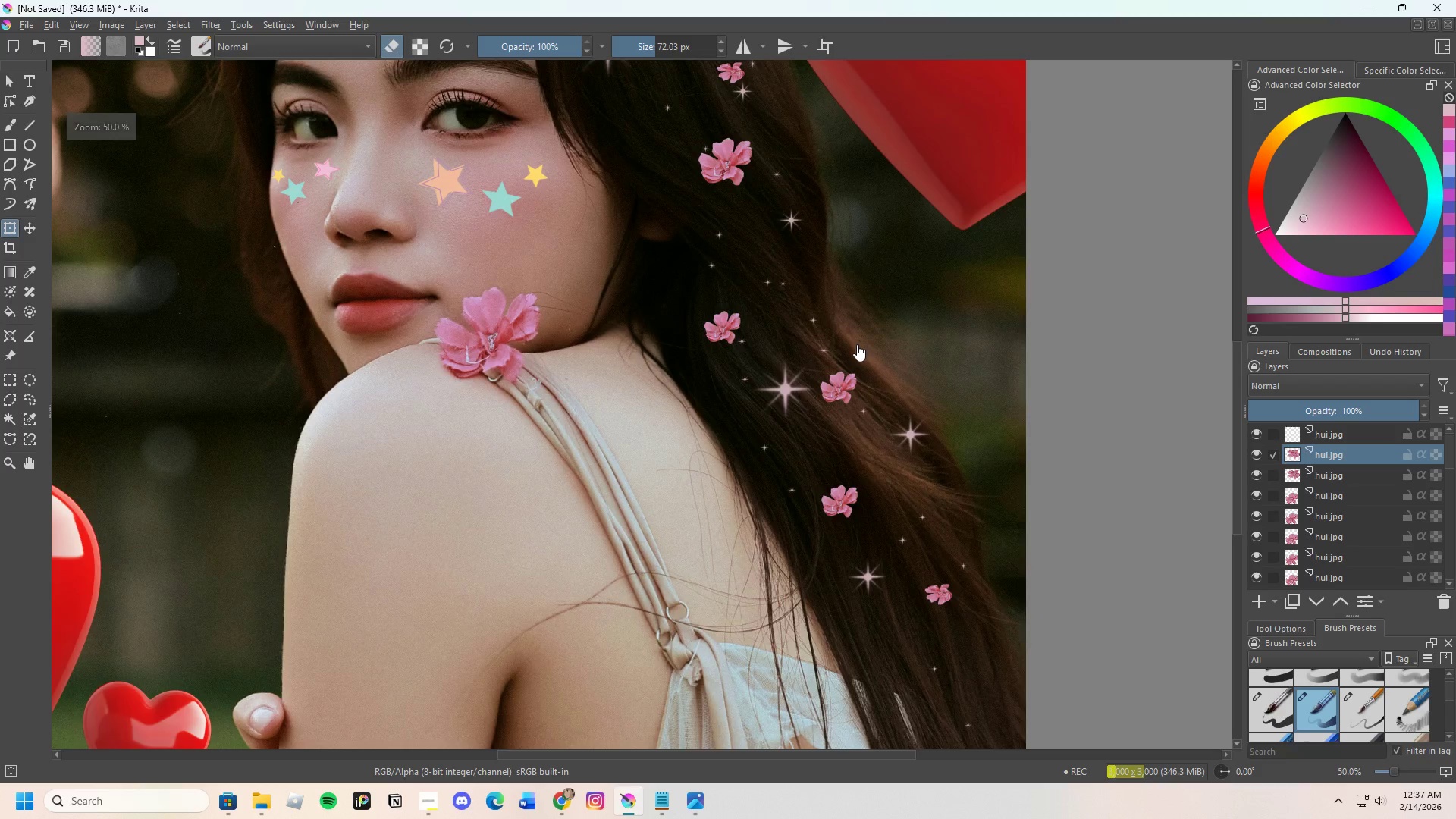 
scroll: coordinate [856, 361], scroll_direction: down, amount: 4.0
 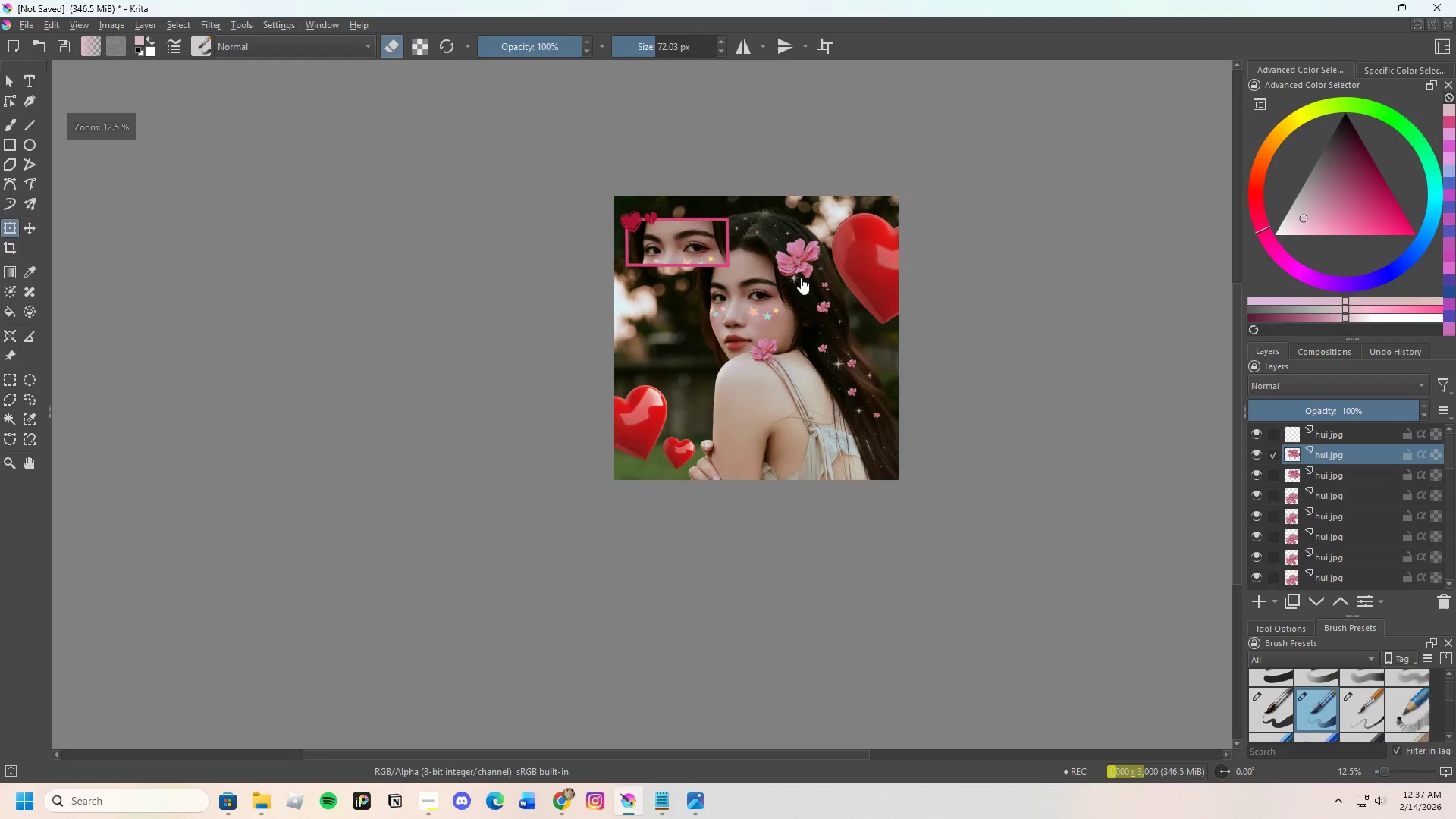 
scroll: coordinate [767, 253], scroll_direction: up, amount: 2.0
 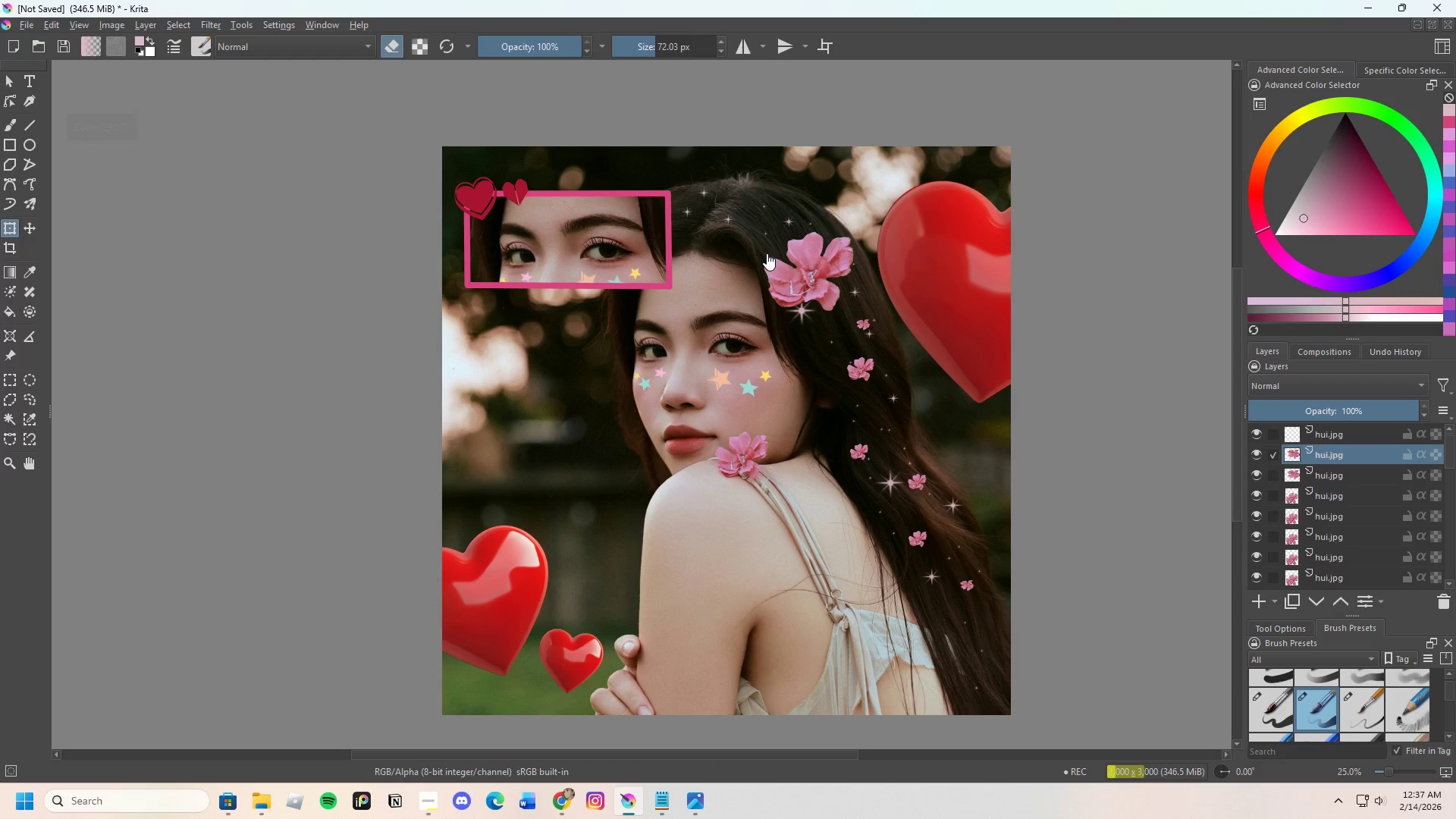 
scroll: coordinate [767, 252], scroll_direction: none, amount: 0.0
 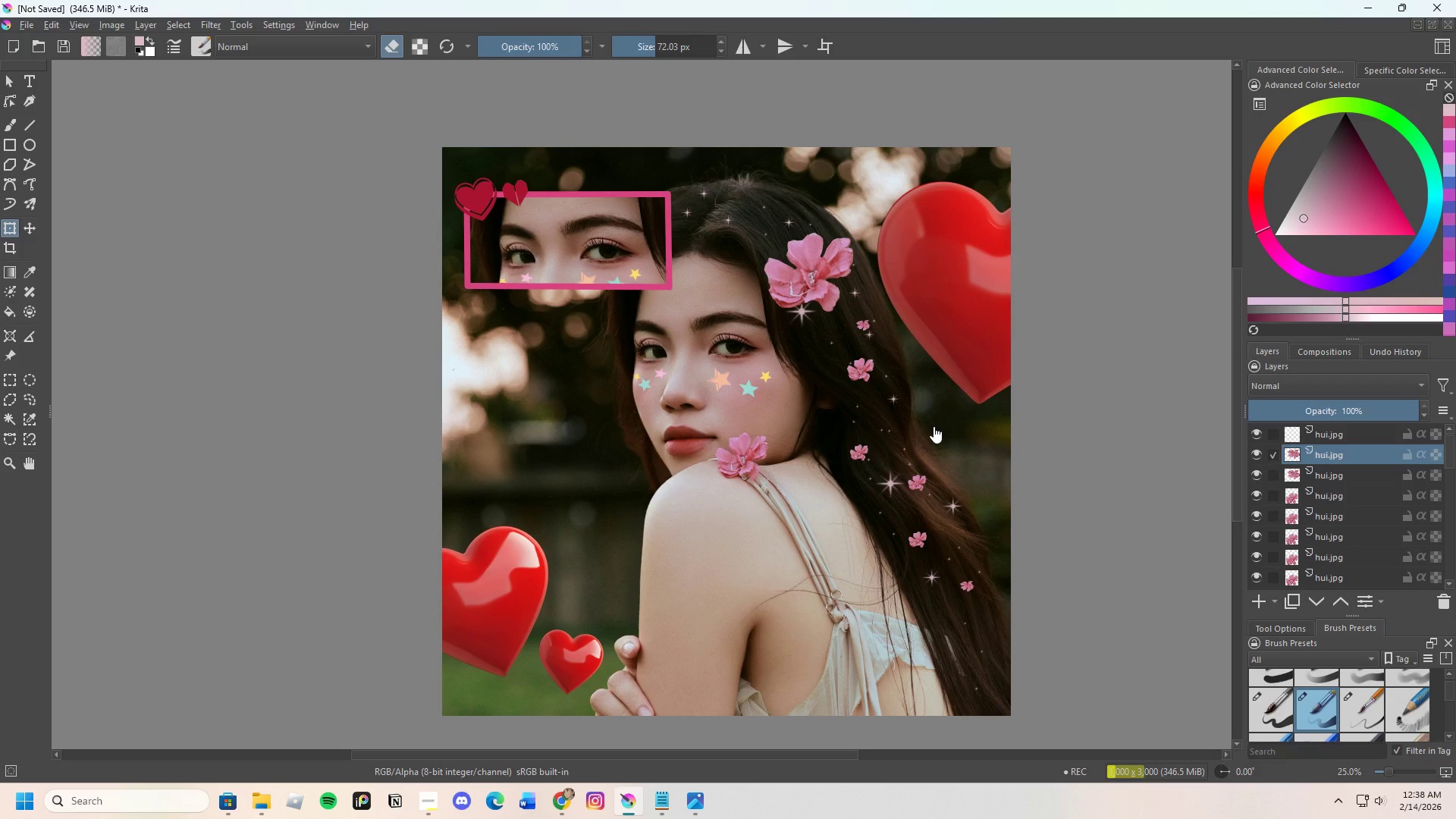 
wait(23.5)
 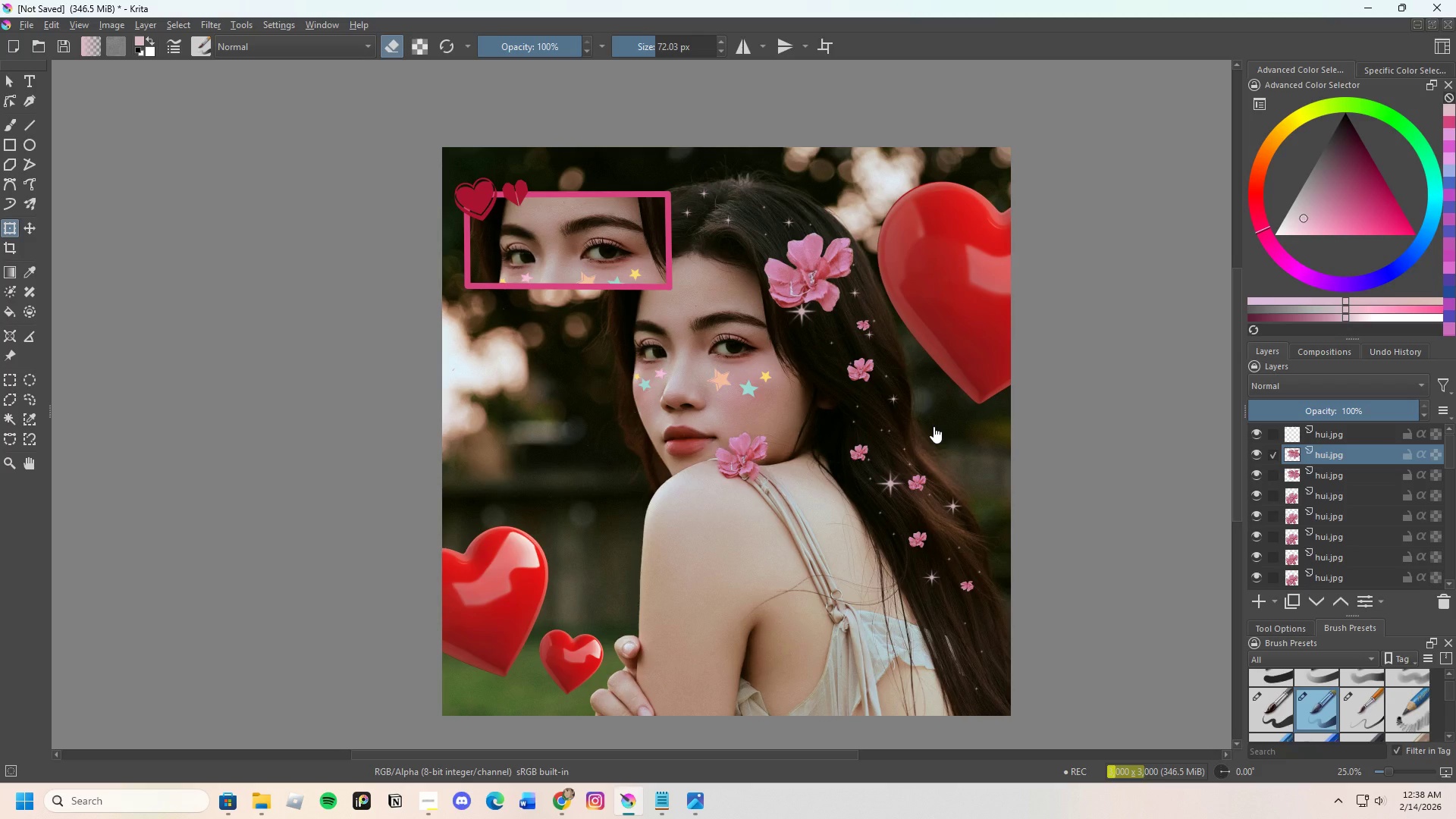 
scroll: coordinate [818, 300], scroll_direction: up, amount: 1.0
 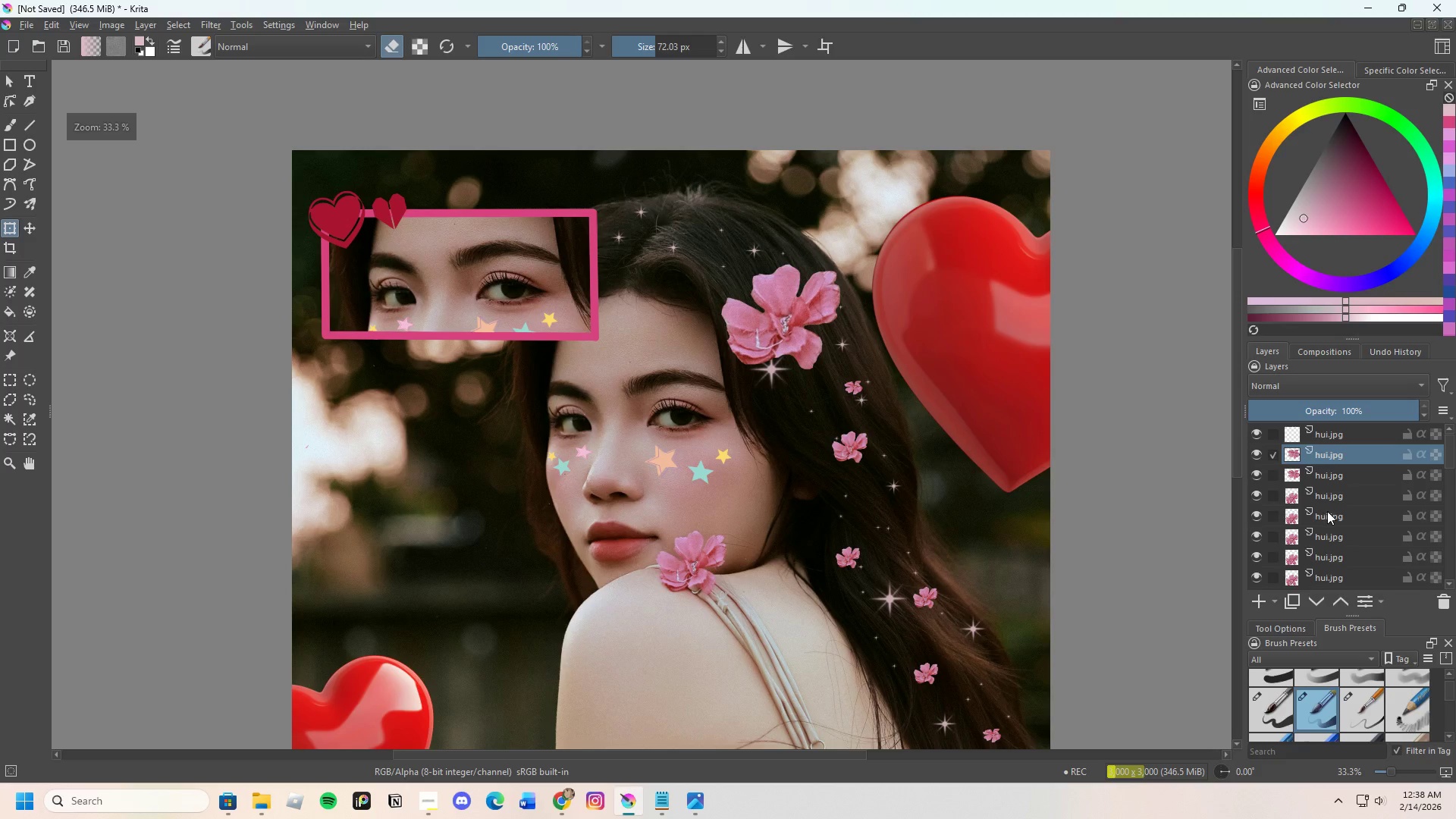 
scroll: coordinate [1327, 513], scroll_direction: down, amount: 3.0
 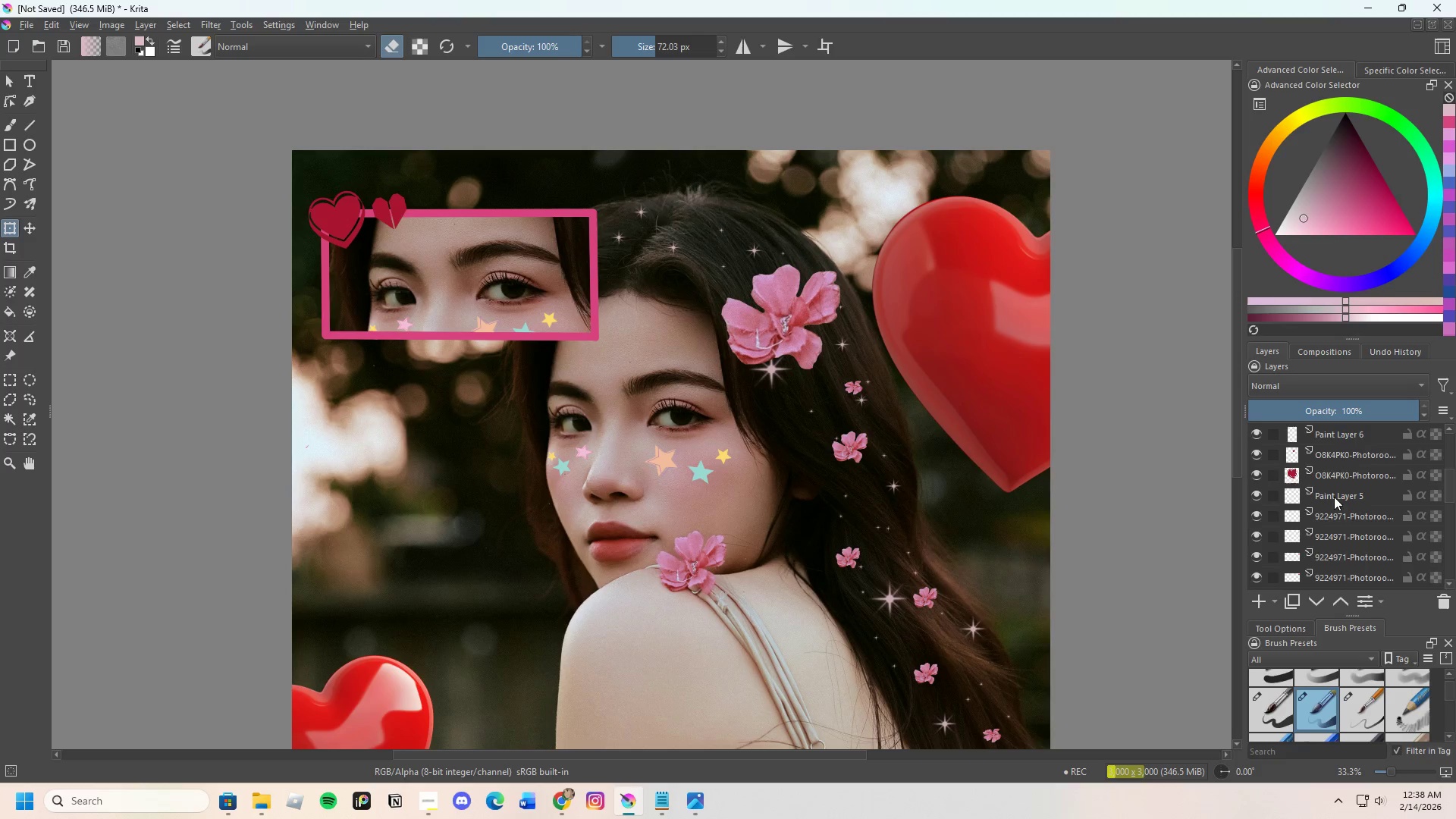 
scroll: coordinate [1334, 497], scroll_direction: up, amount: 1.0
 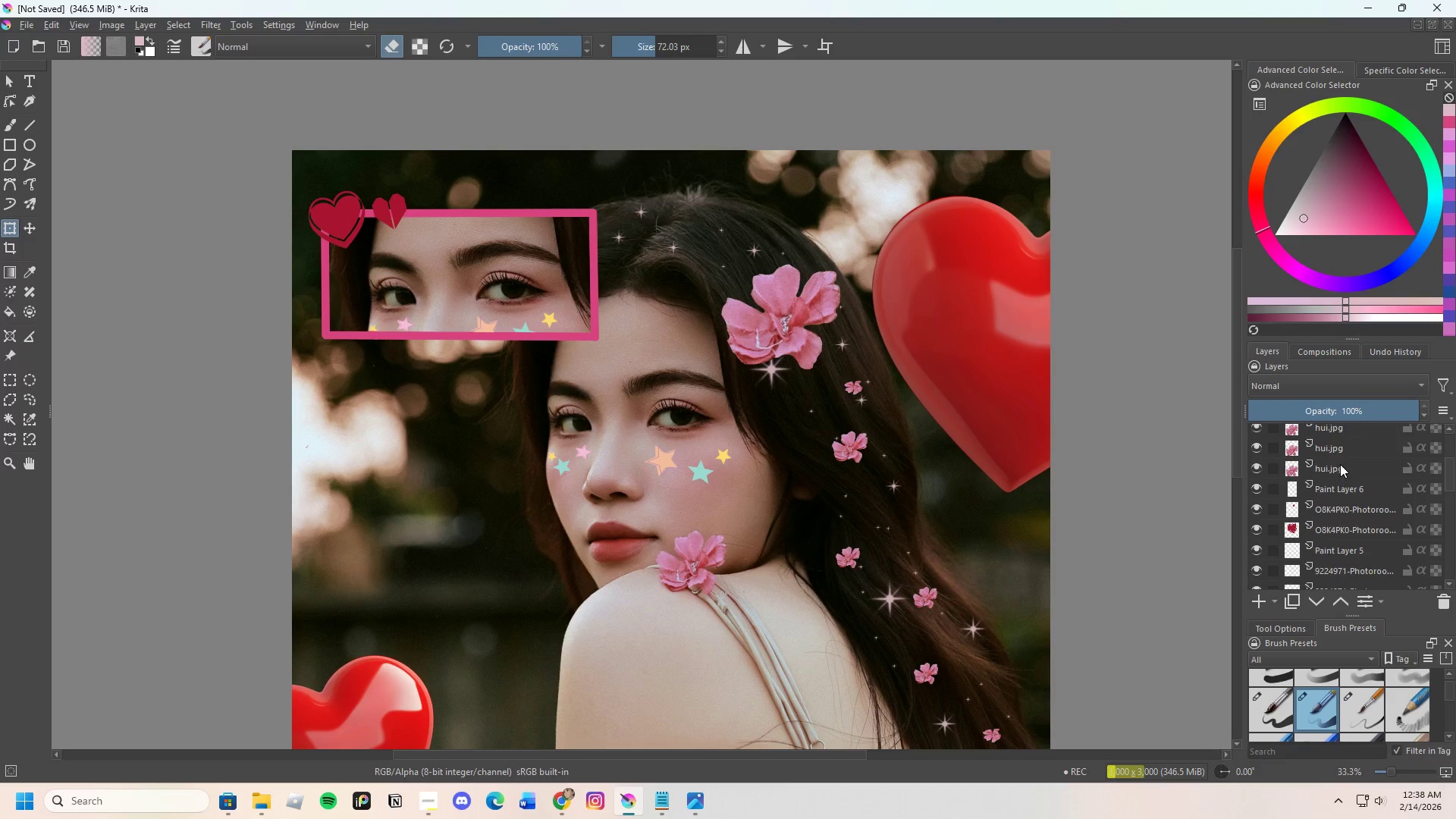 
left_click([1340, 463])
 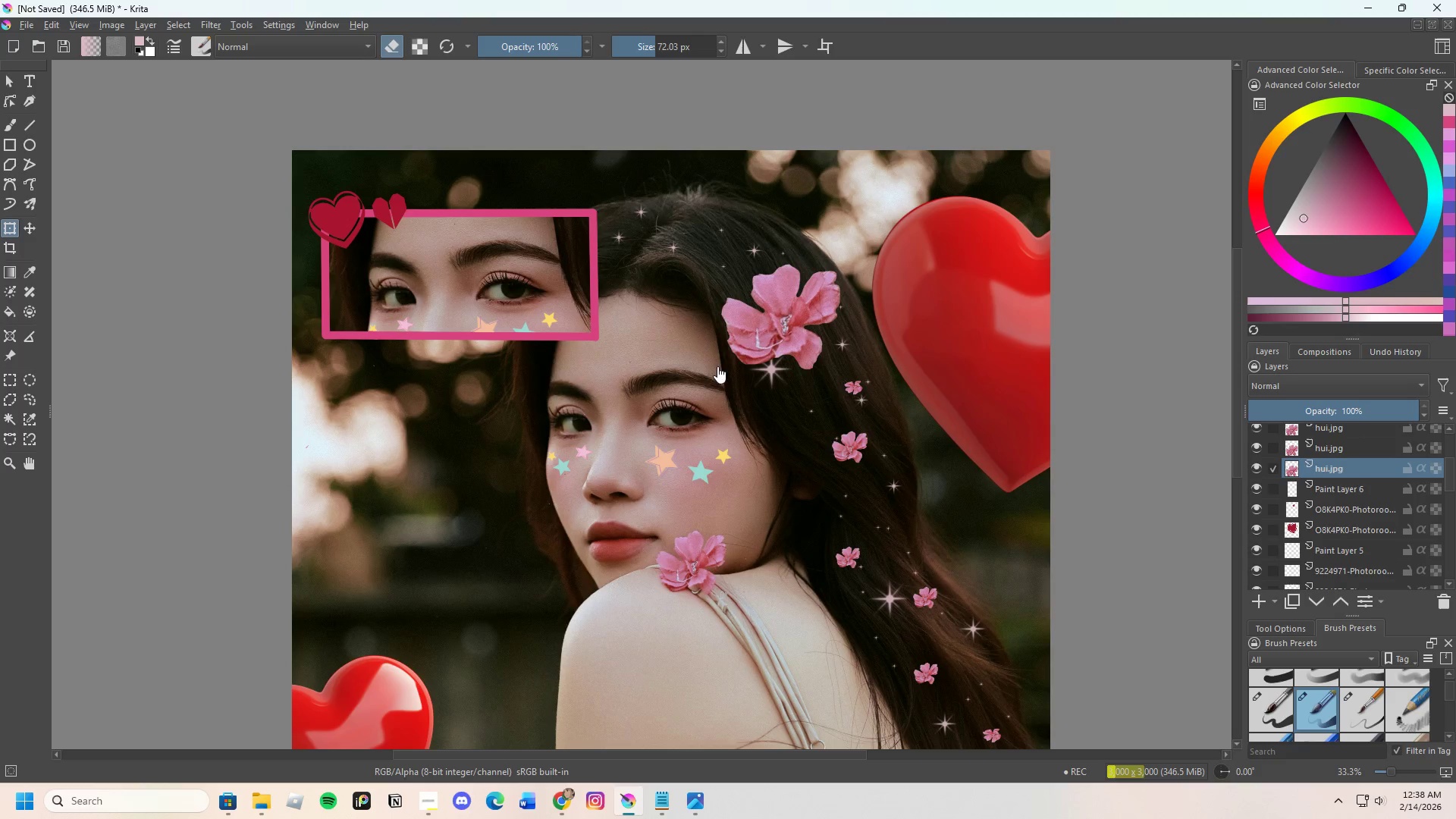 
left_click([747, 329])
 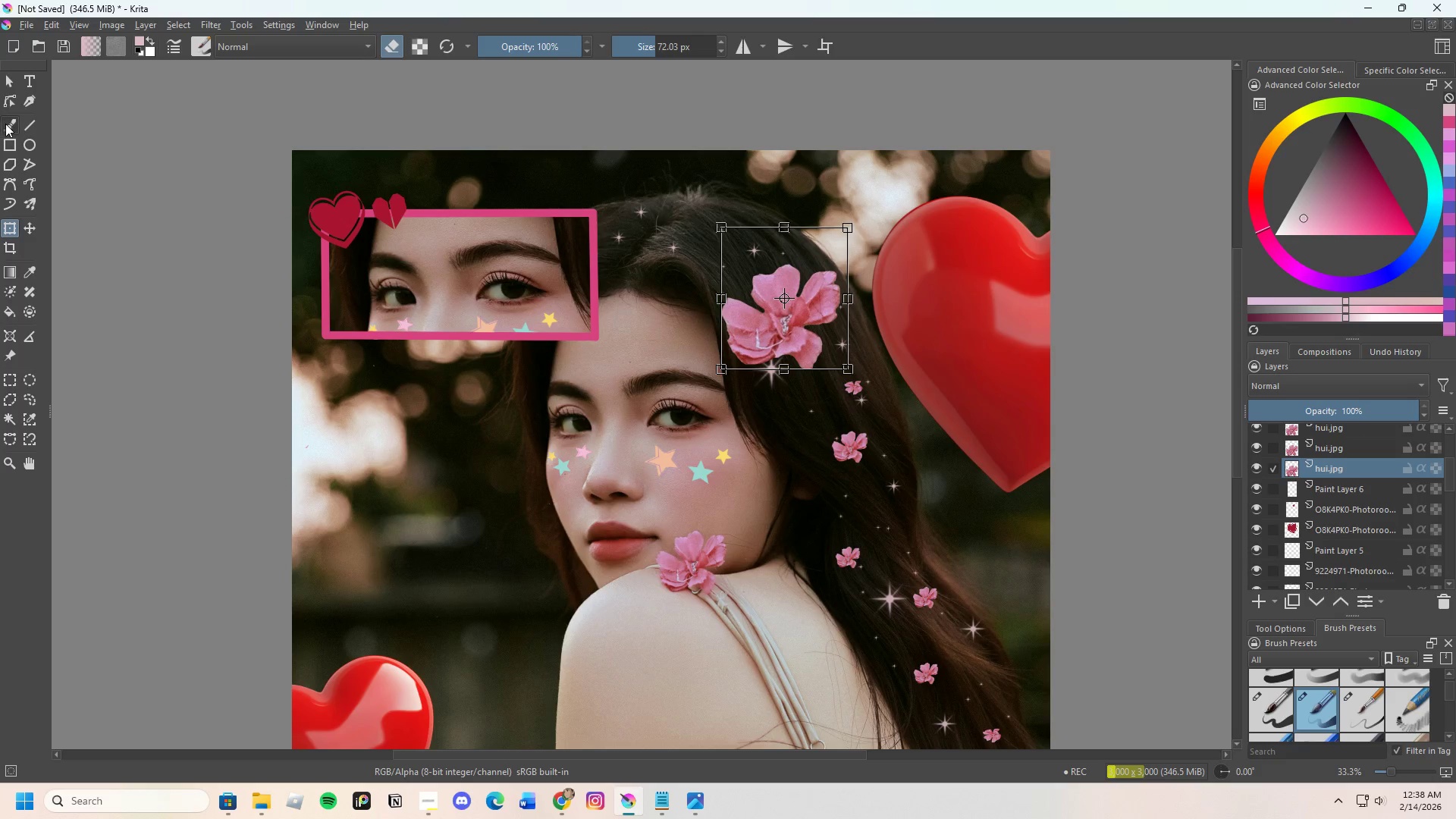 
scroll: coordinate [845, 396], scroll_direction: up, amount: 3.0
 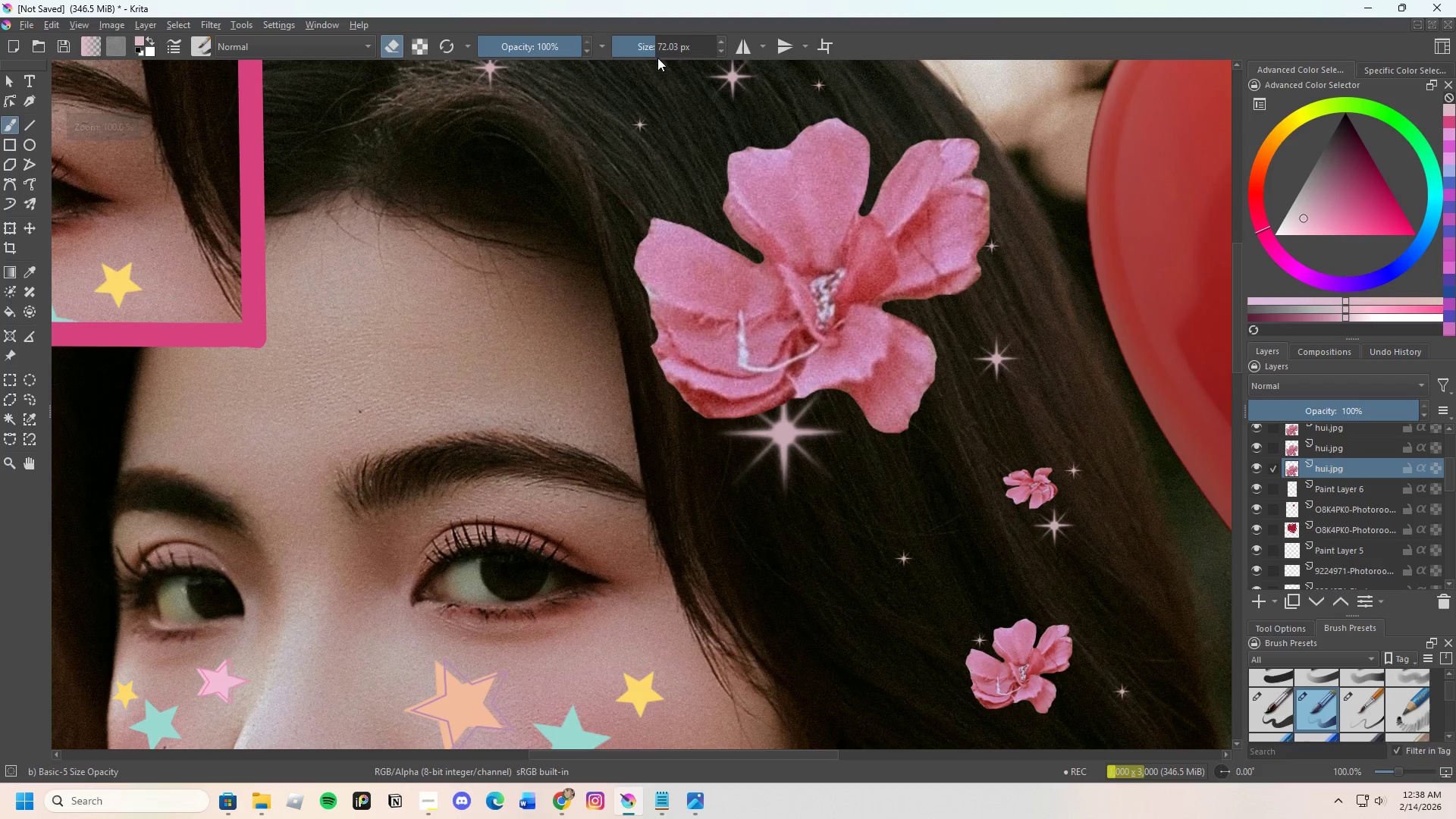 
left_click_drag(start_coordinate=[651, 43], to_coordinate=[642, 49])
 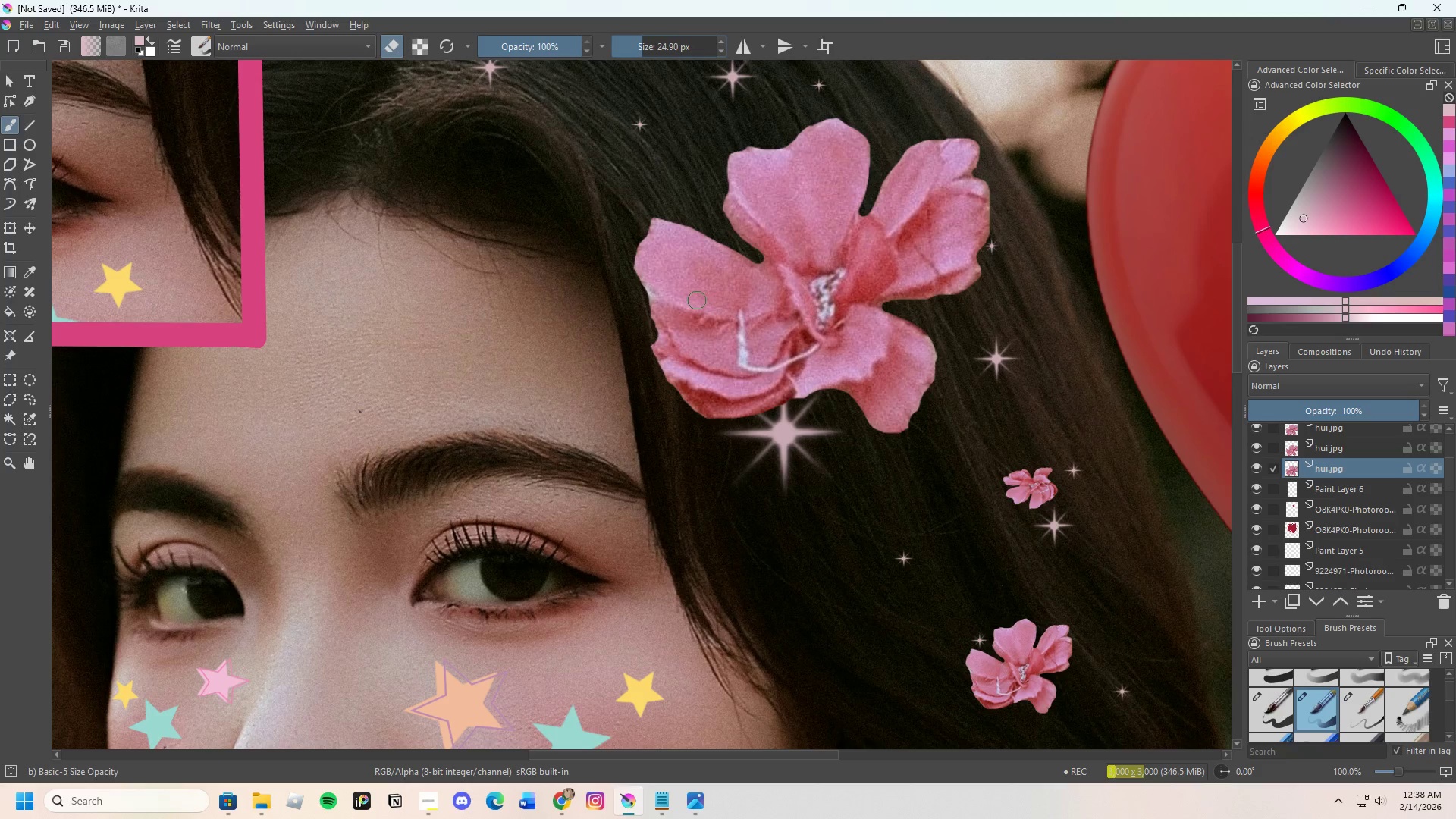 
scroll: coordinate [694, 297], scroll_direction: up, amount: 1.0
 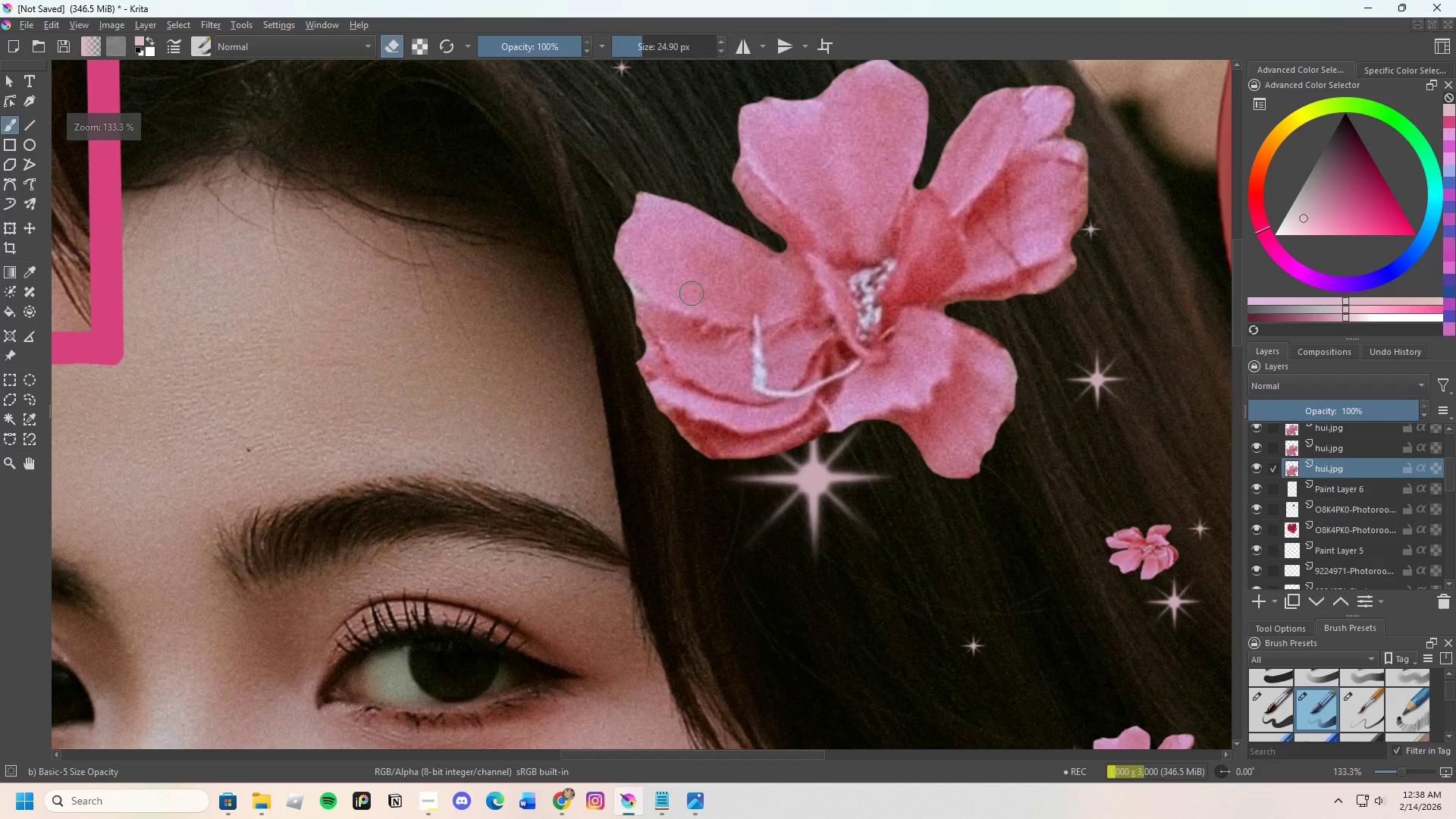 
key(E)
 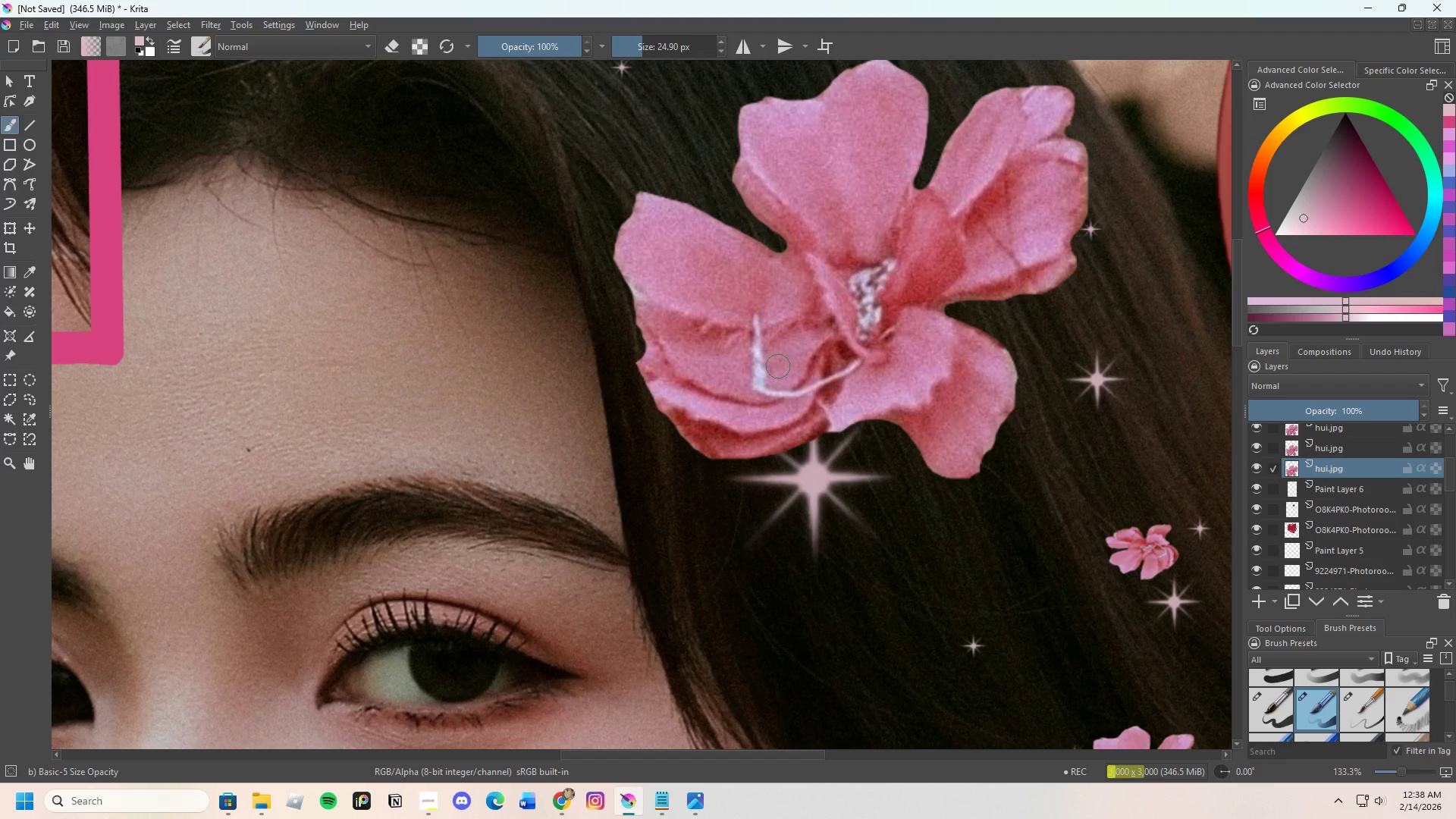 
scroll: coordinate [780, 365], scroll_direction: up, amount: 1.0
 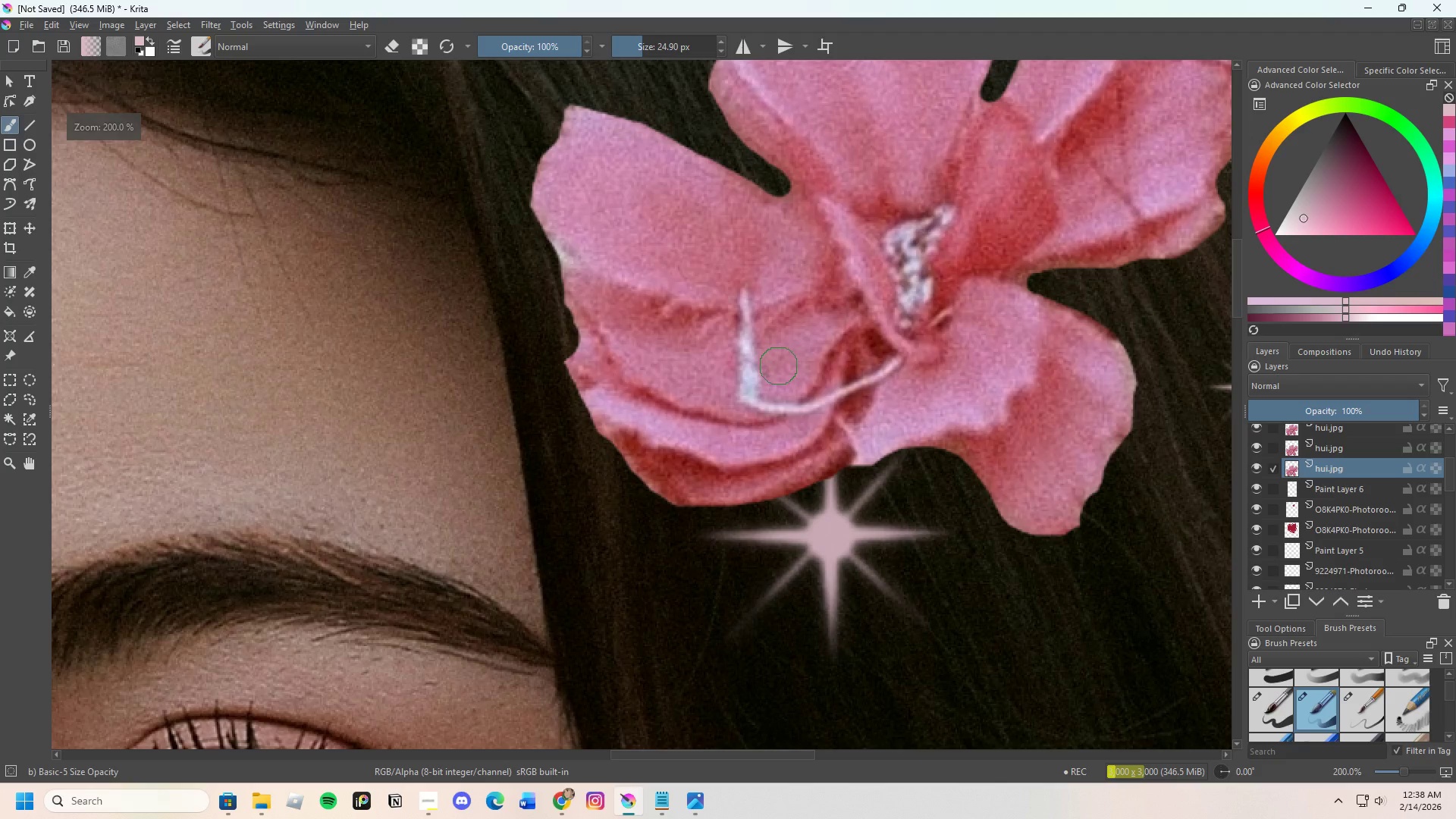 
hold_key(key=ControlLeft, duration=0.55)
left_click([778, 366])
 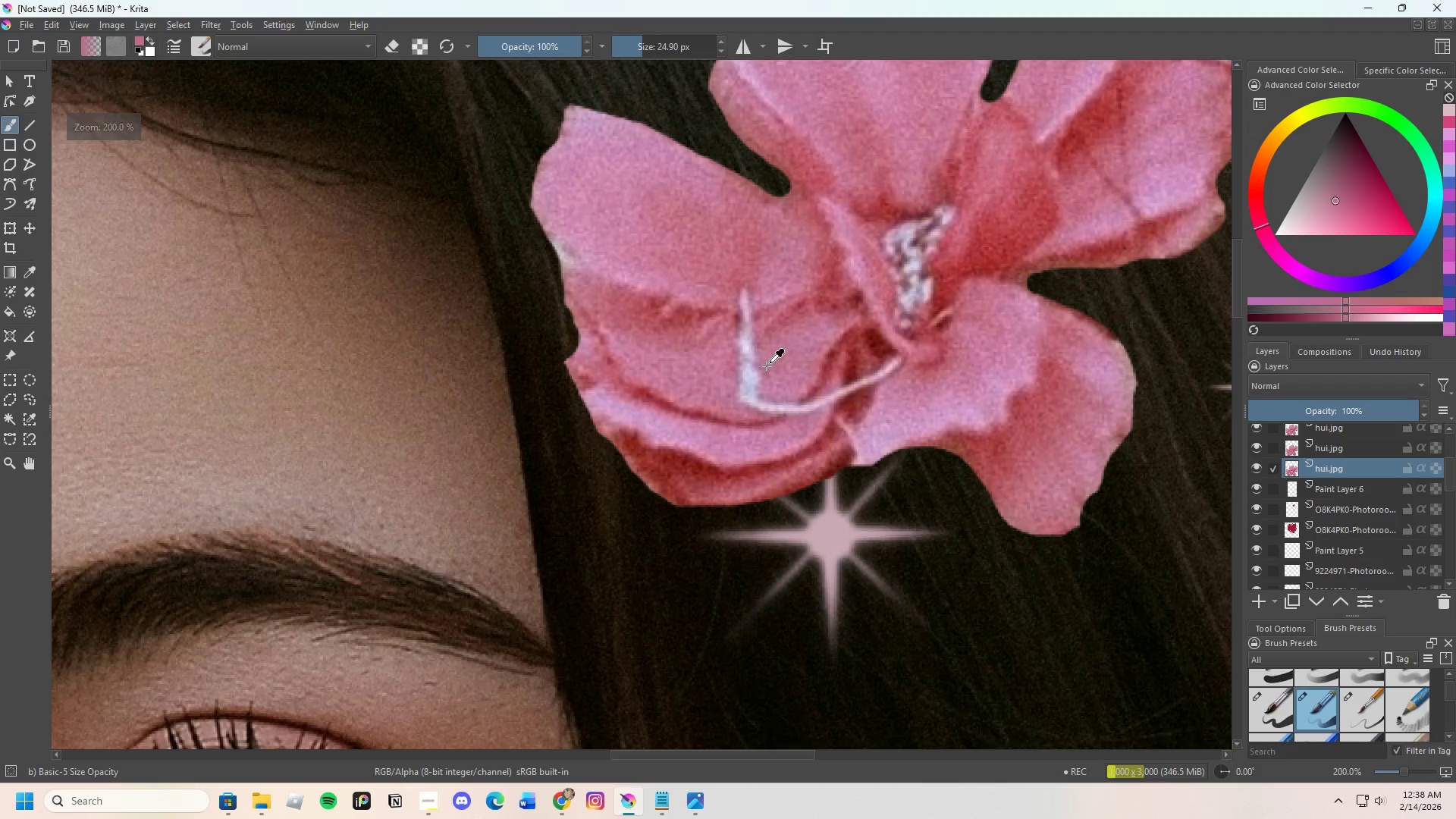 
hold_key(key=ControlLeft, duration=1.78)
left_click_drag(start_coordinate=[758, 372], to_coordinate=[767, 370])
 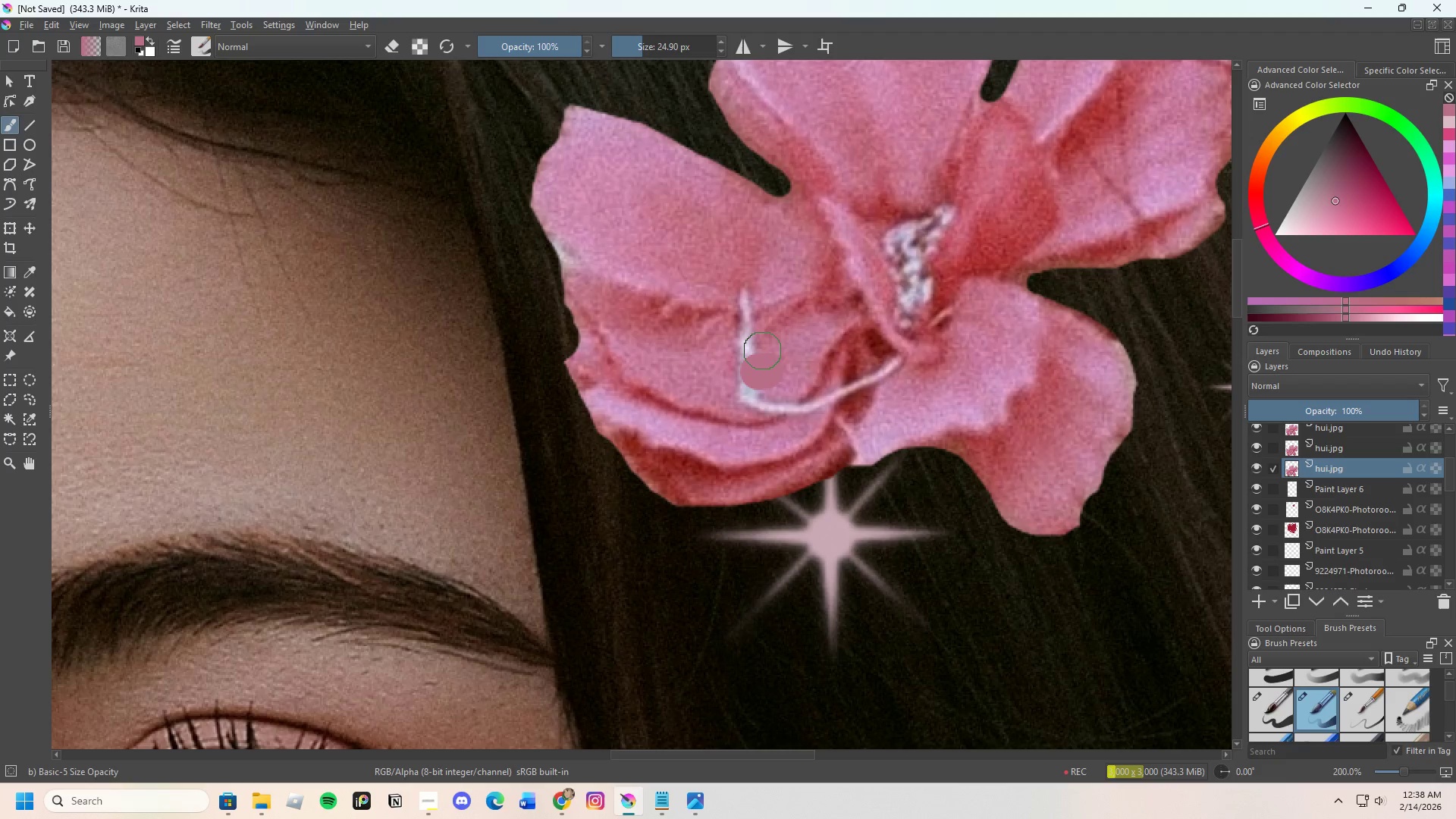 
key(Control+Z)
 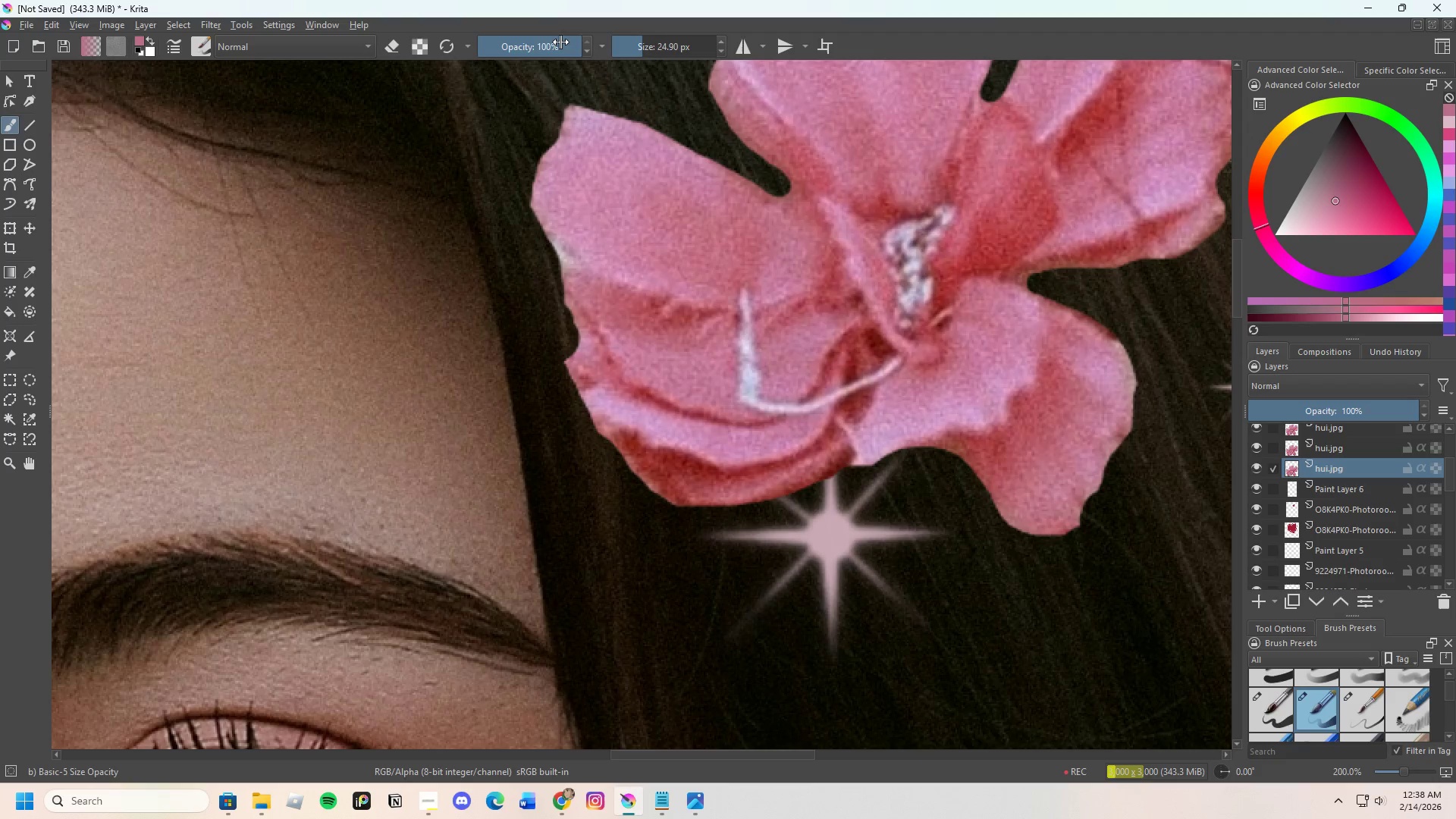 
left_click_drag(start_coordinate=[560, 43], to_coordinate=[532, 59])
 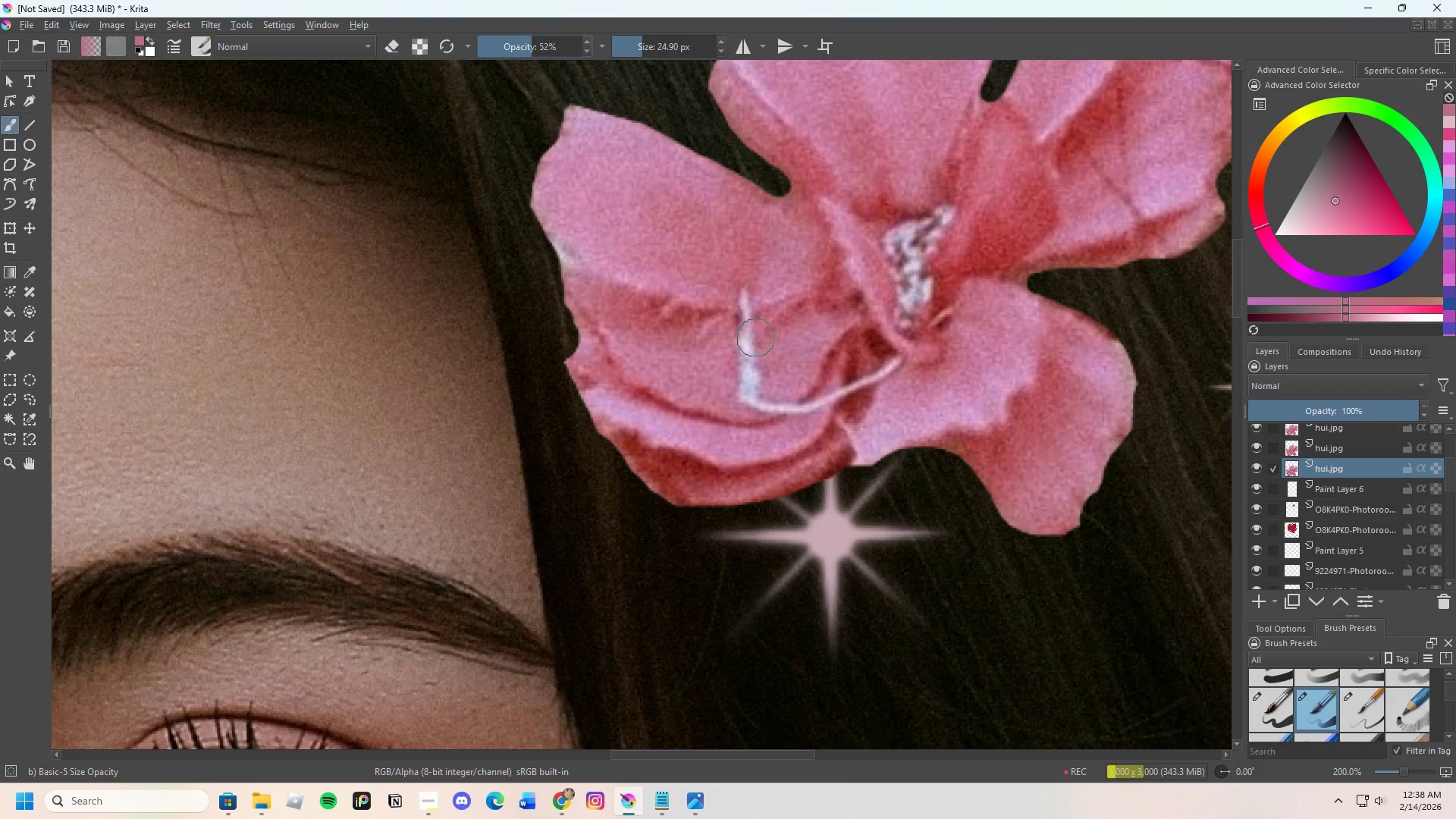 
hold_key(key=ControlLeft, duration=0.38)
 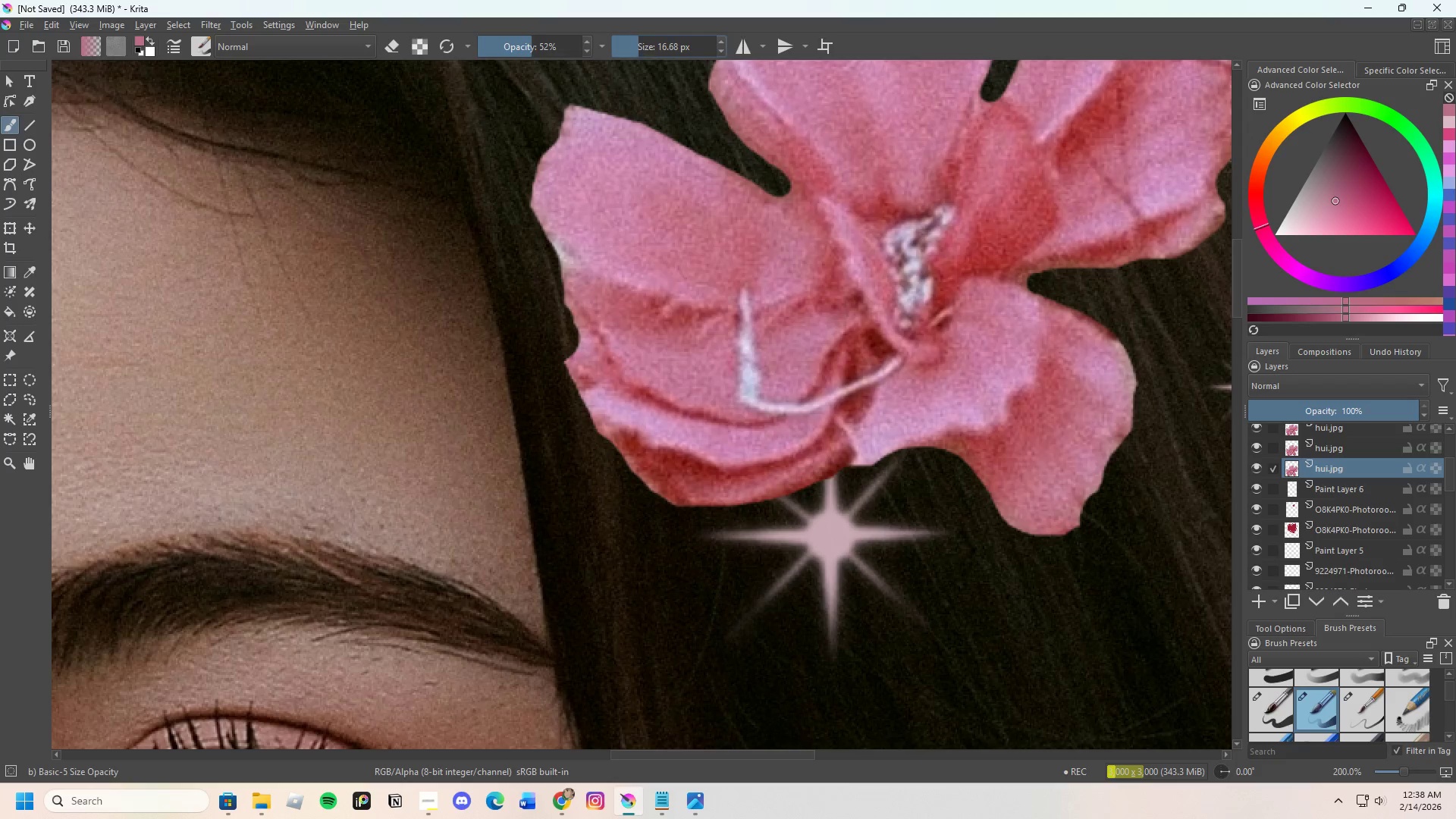 
hold_key(key=ControlLeft, duration=0.73)
left_click([723, 359])
 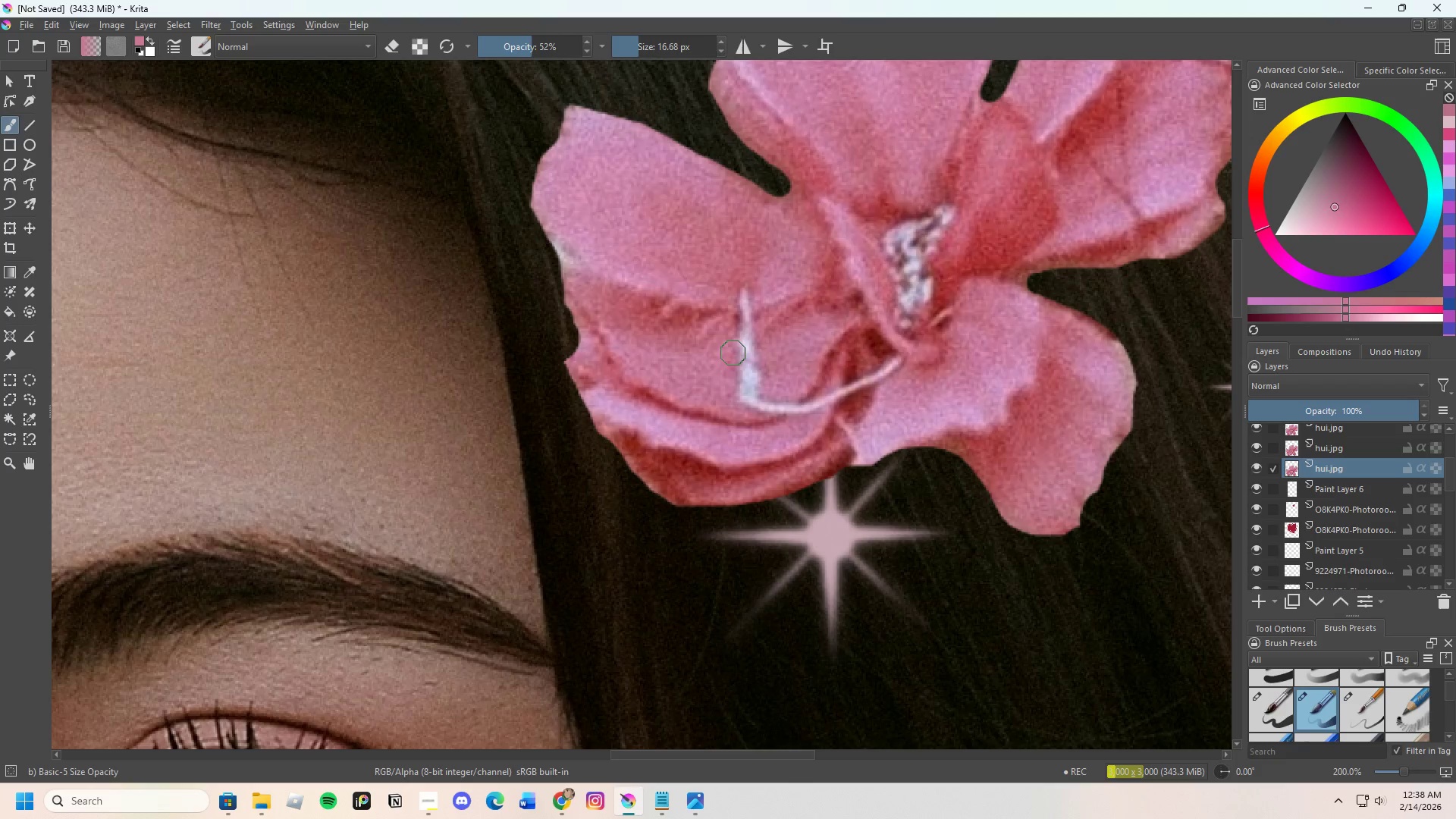 
left_click_drag(start_coordinate=[733, 353], to_coordinate=[745, 350])
 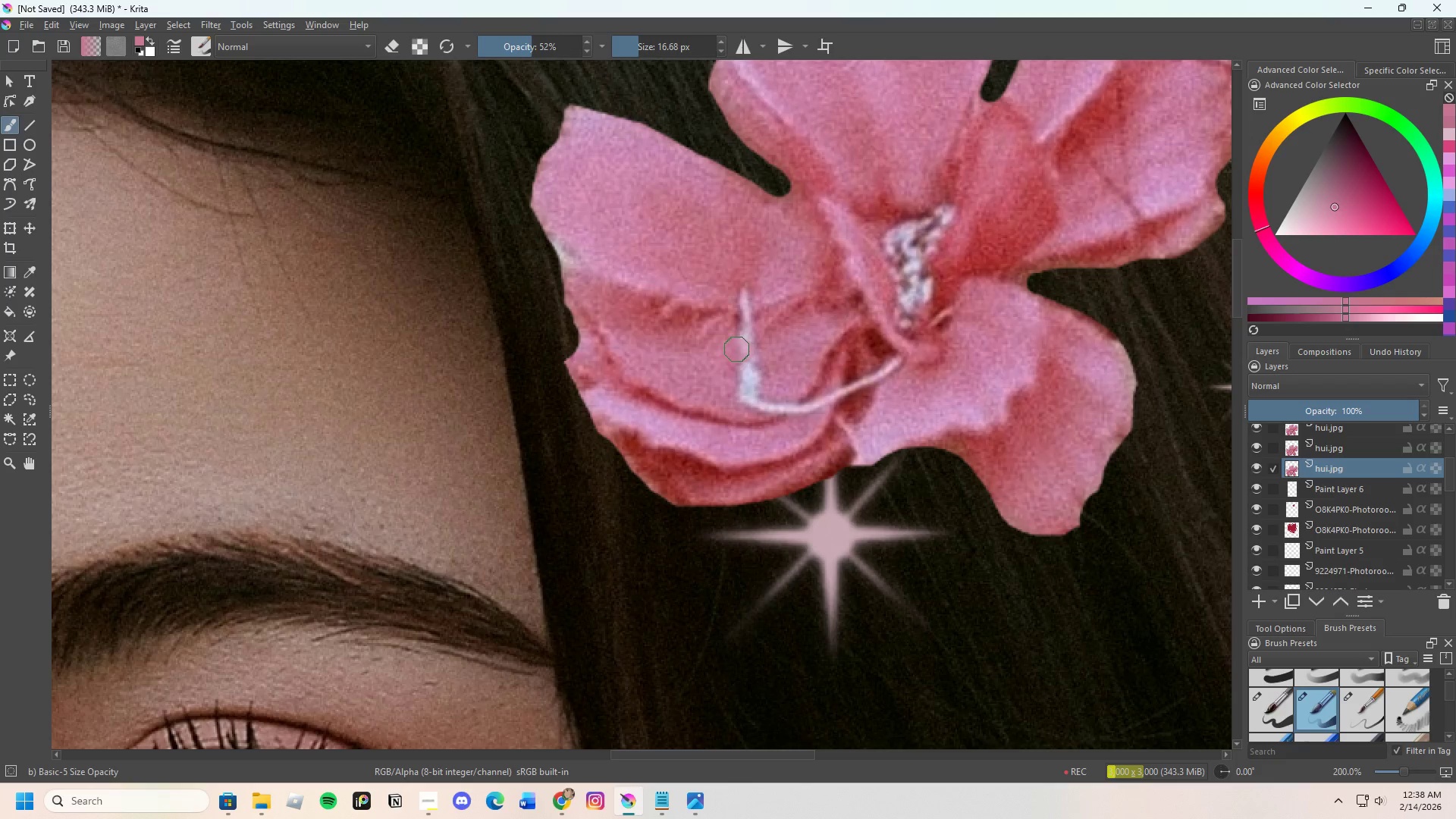 
left_click_drag(start_coordinate=[737, 349], to_coordinate=[762, 345])
 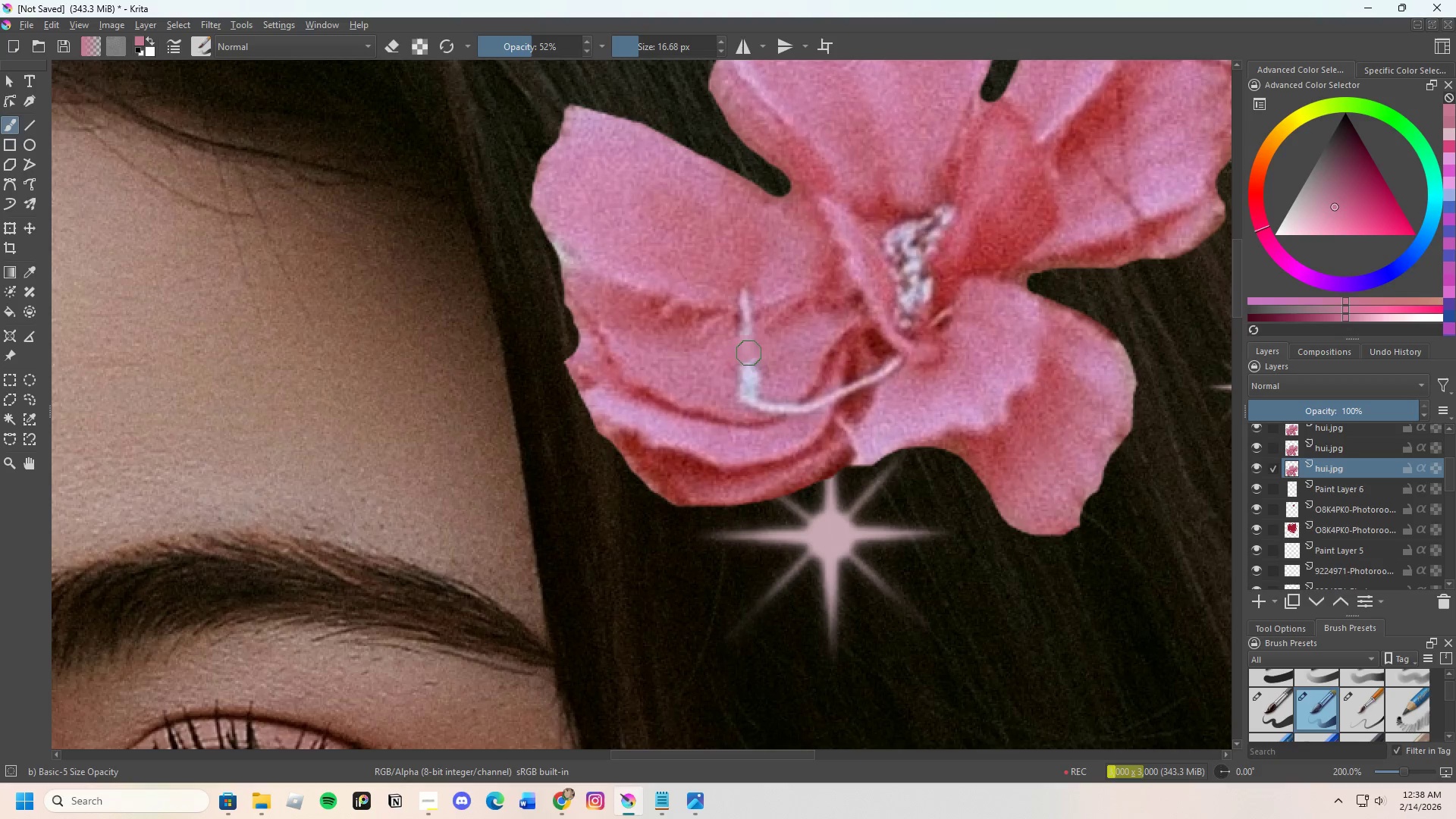 
left_click_drag(start_coordinate=[749, 353], to_coordinate=[745, 362])
 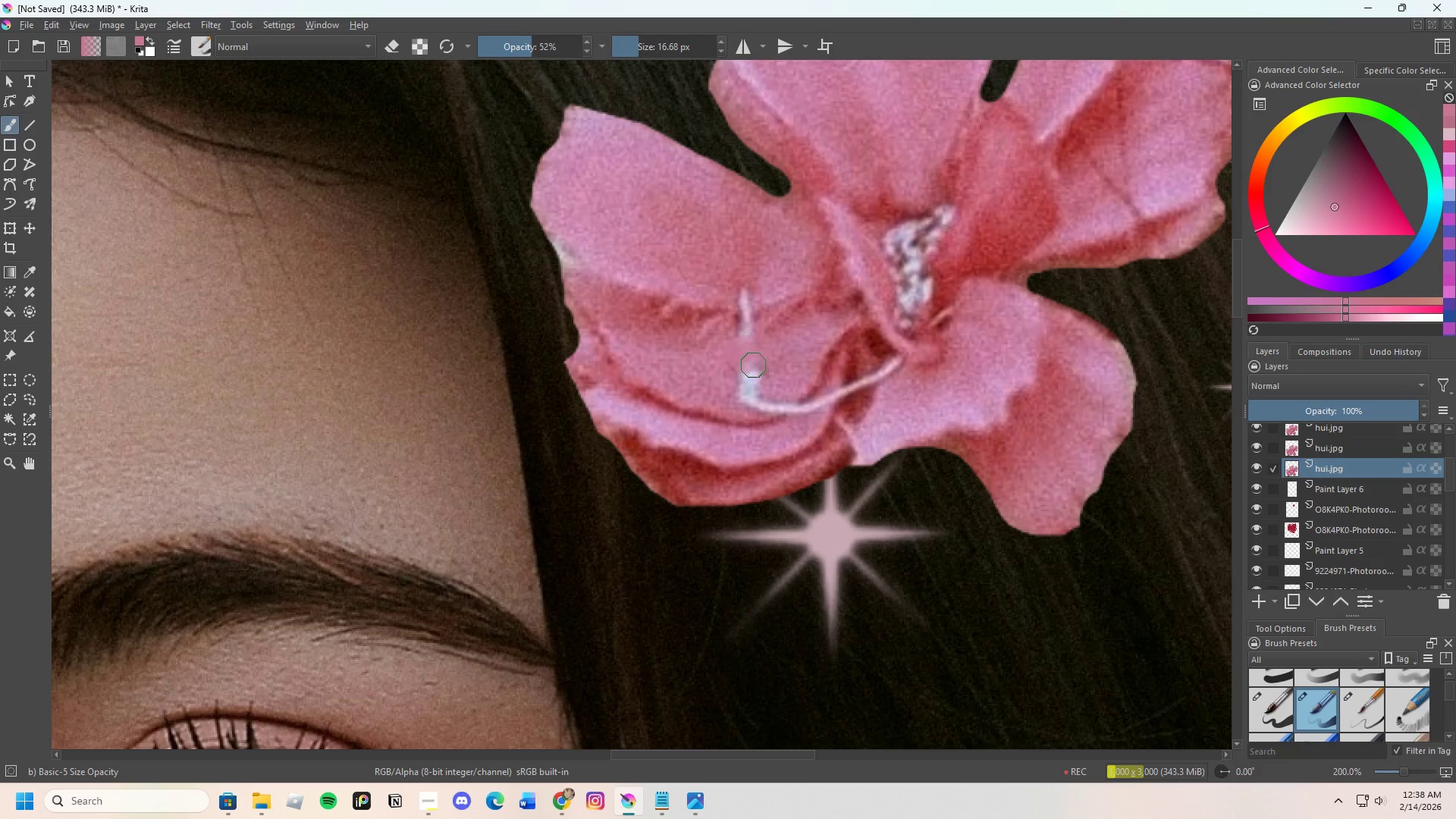 
hold_key(key=ControlLeft, duration=0.39)
left_click([758, 364])
 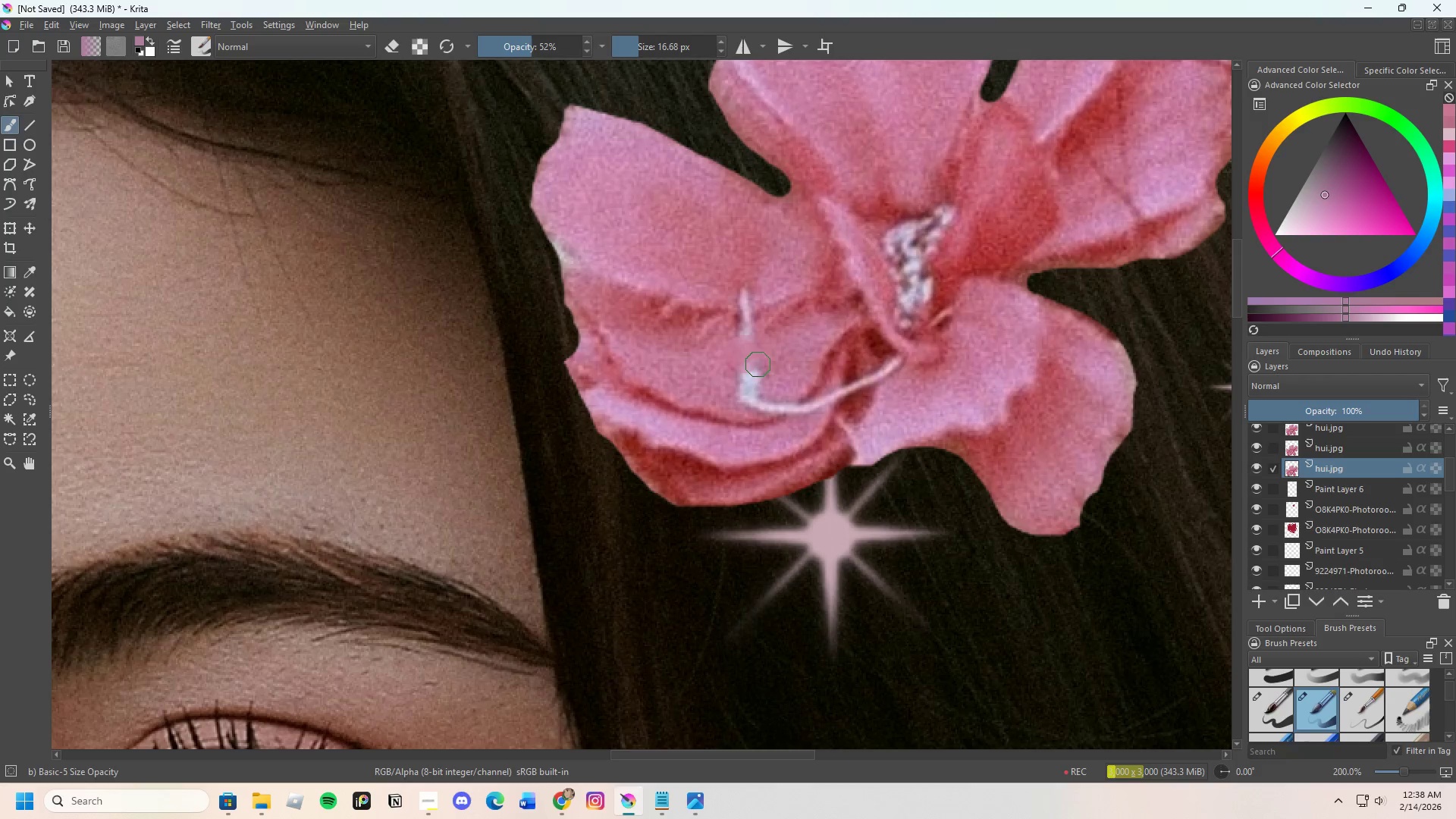 
left_click_drag(start_coordinate=[758, 368], to_coordinate=[753, 379])
 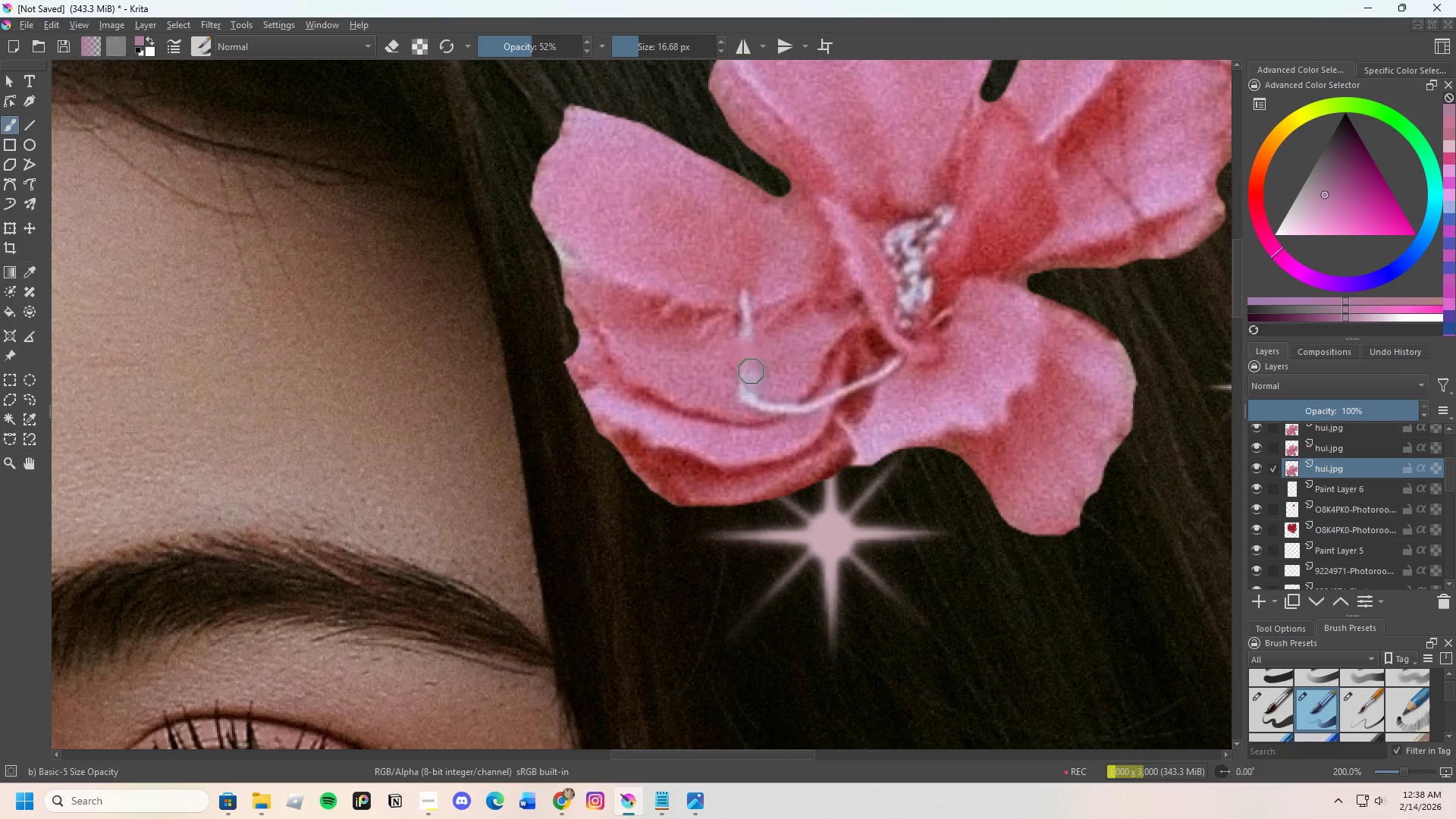 
left_click_drag(start_coordinate=[752, 372], to_coordinate=[748, 384])
 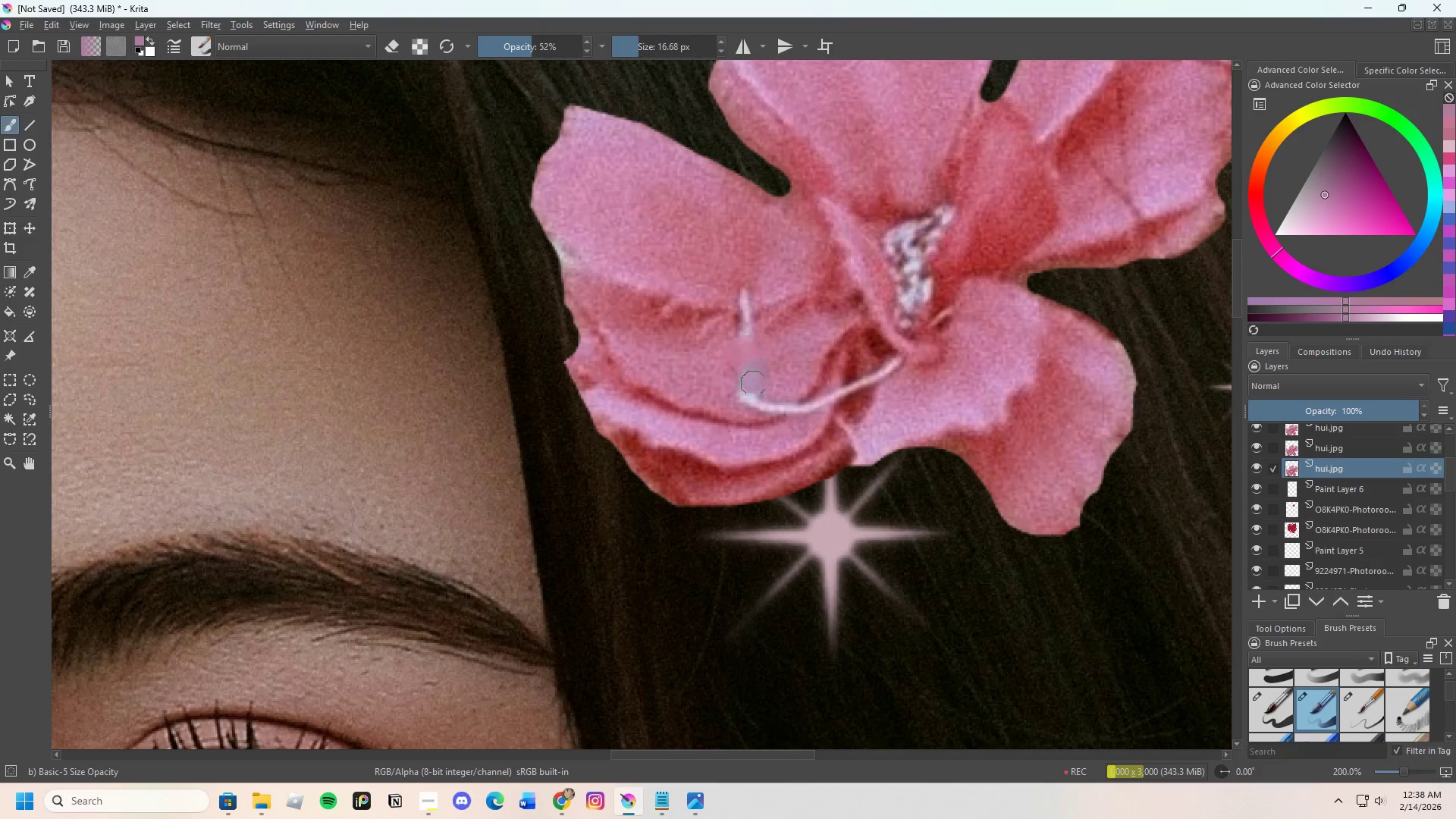 
hold_key(key=ControlLeft, duration=0.45)
left_click([764, 388])
 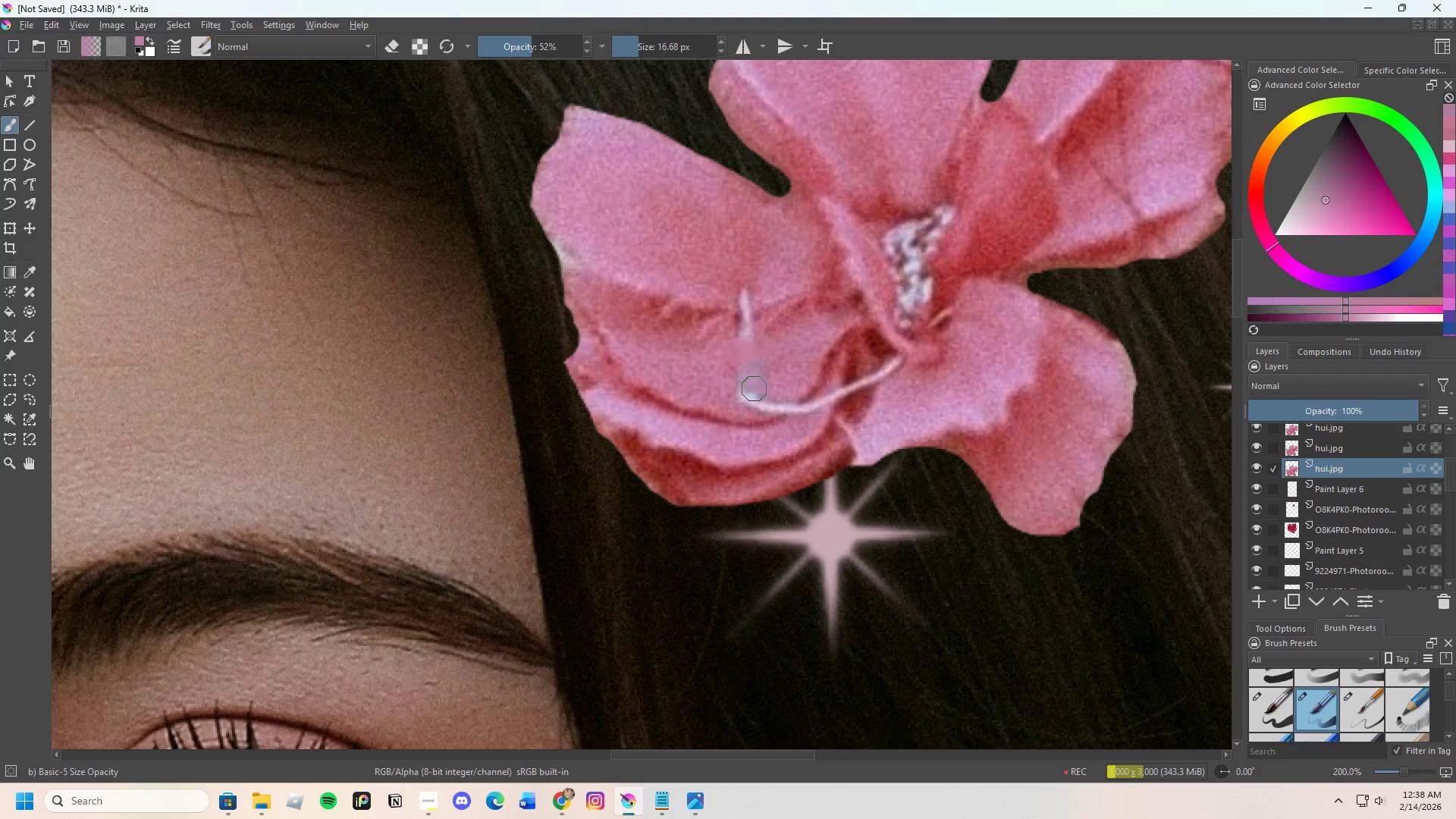 
left_click_drag(start_coordinate=[748, 387], to_coordinate=[758, 397])
 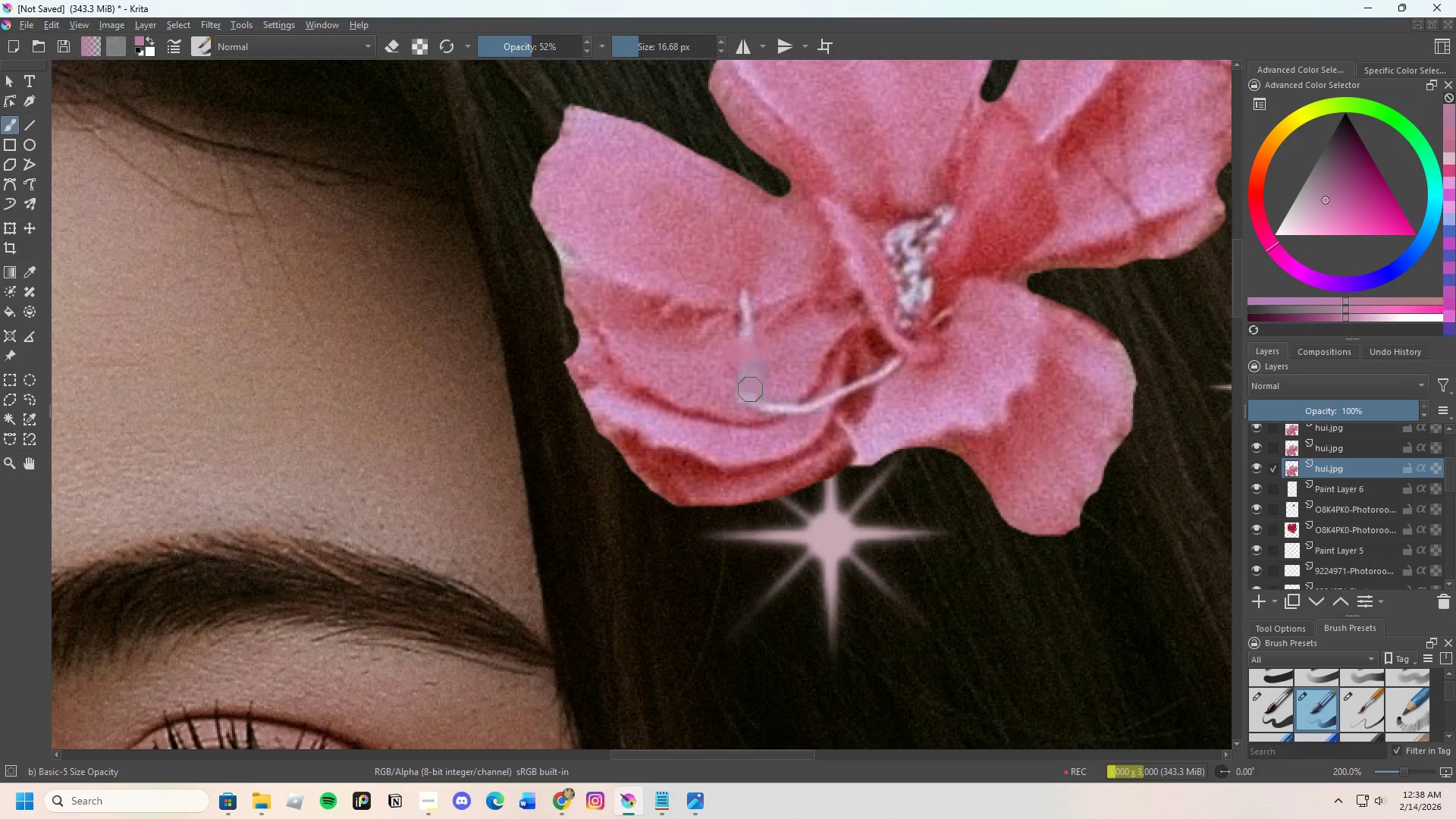 
left_click_drag(start_coordinate=[753, 391], to_coordinate=[774, 399])
 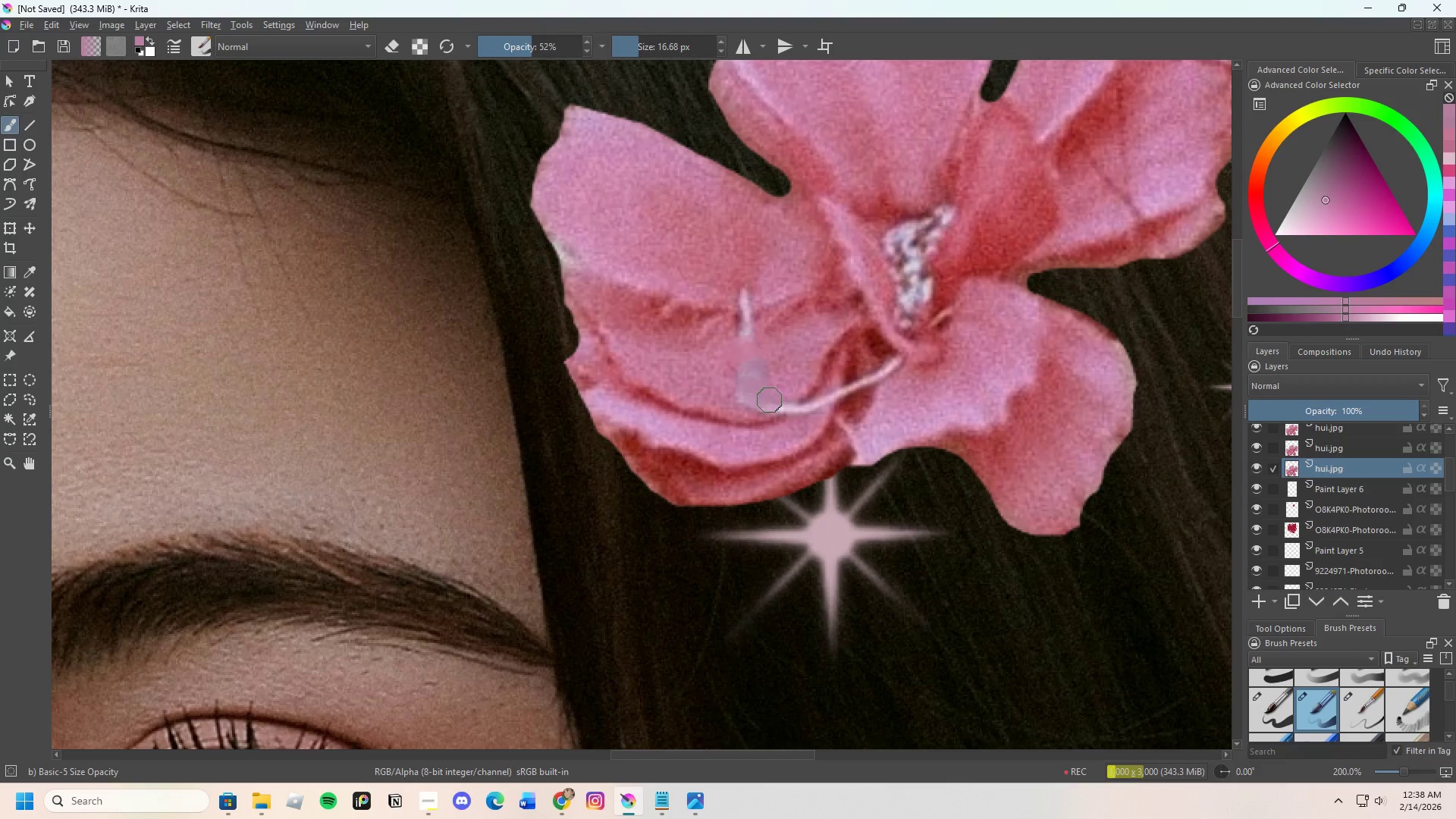 
left_click_drag(start_coordinate=[775, 400], to_coordinate=[735, 396])
 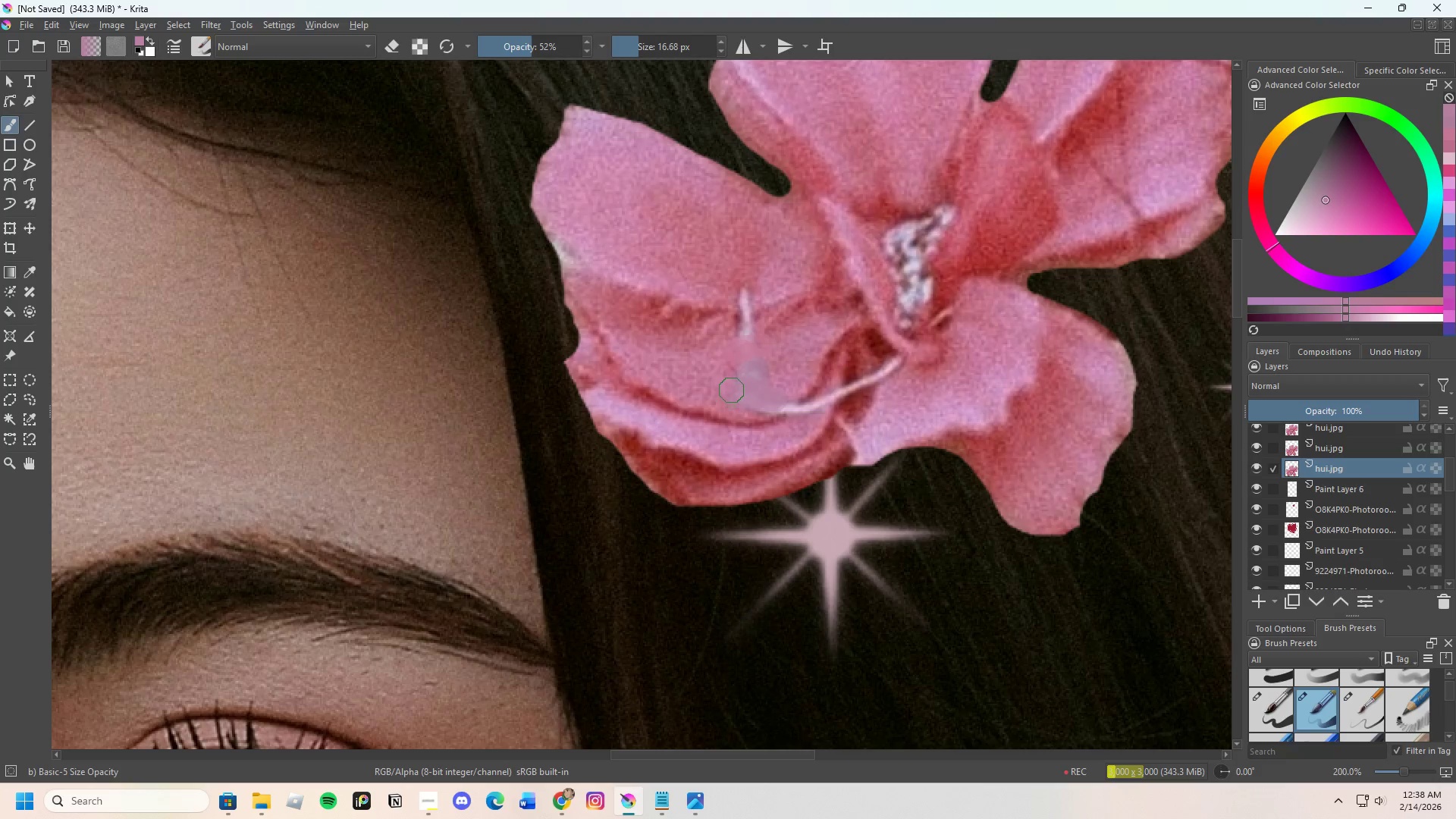 
left_click_drag(start_coordinate=[732, 390], to_coordinate=[735, 381])
 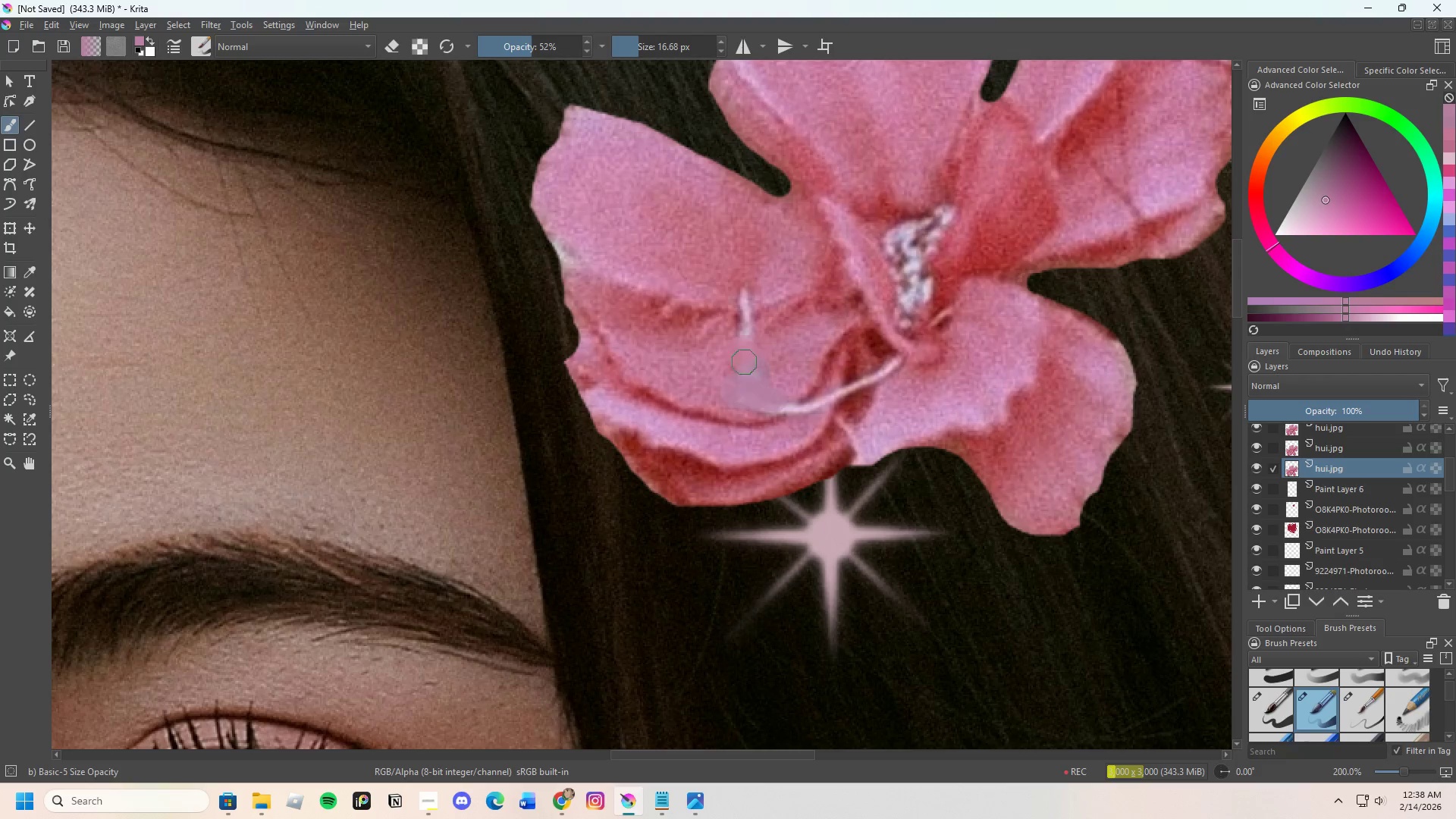 
hold_key(key=ControlLeft, duration=0.38)
left_click([776, 353])
 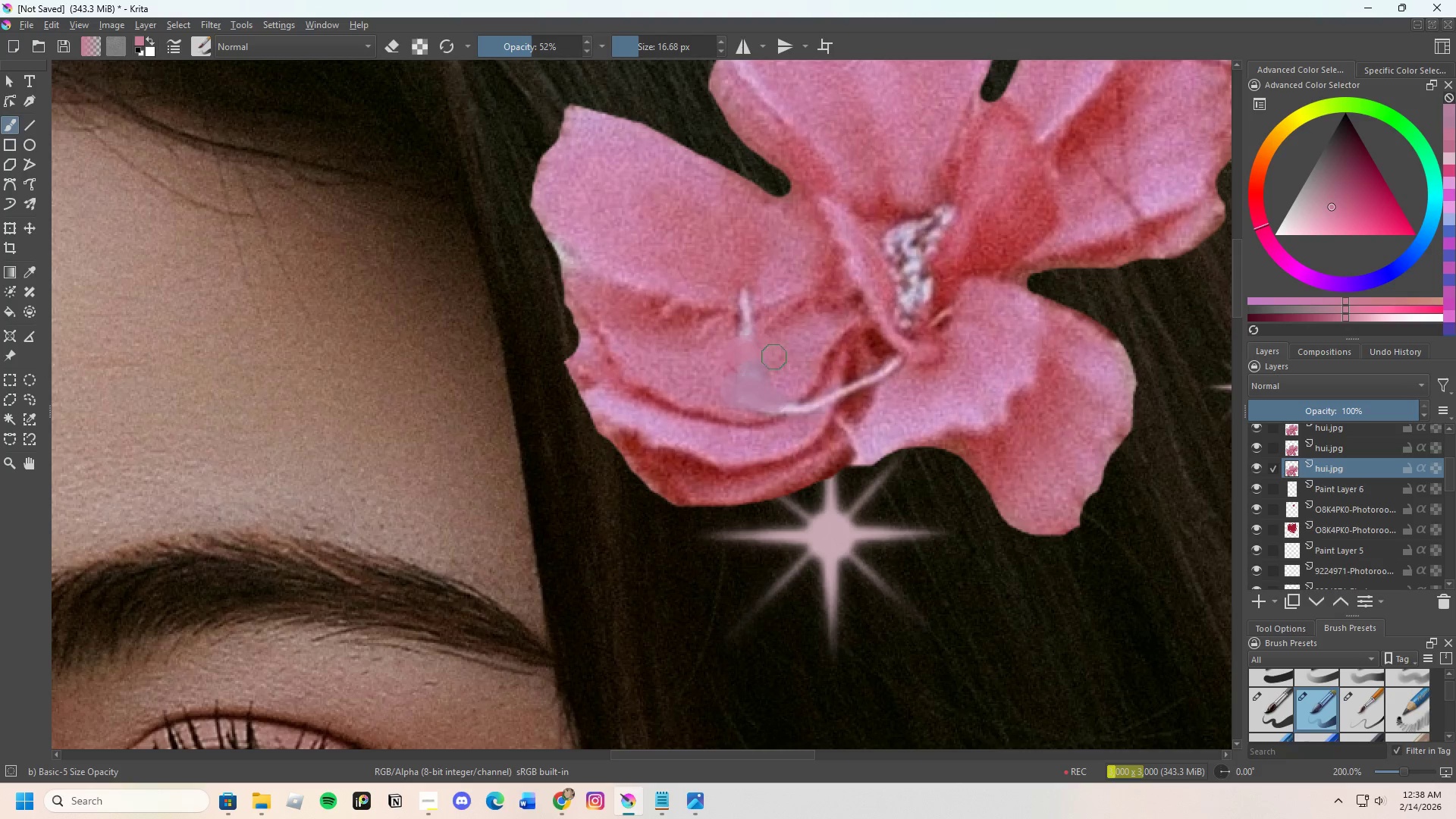 
left_click_drag(start_coordinate=[774, 360], to_coordinate=[768, 372])
 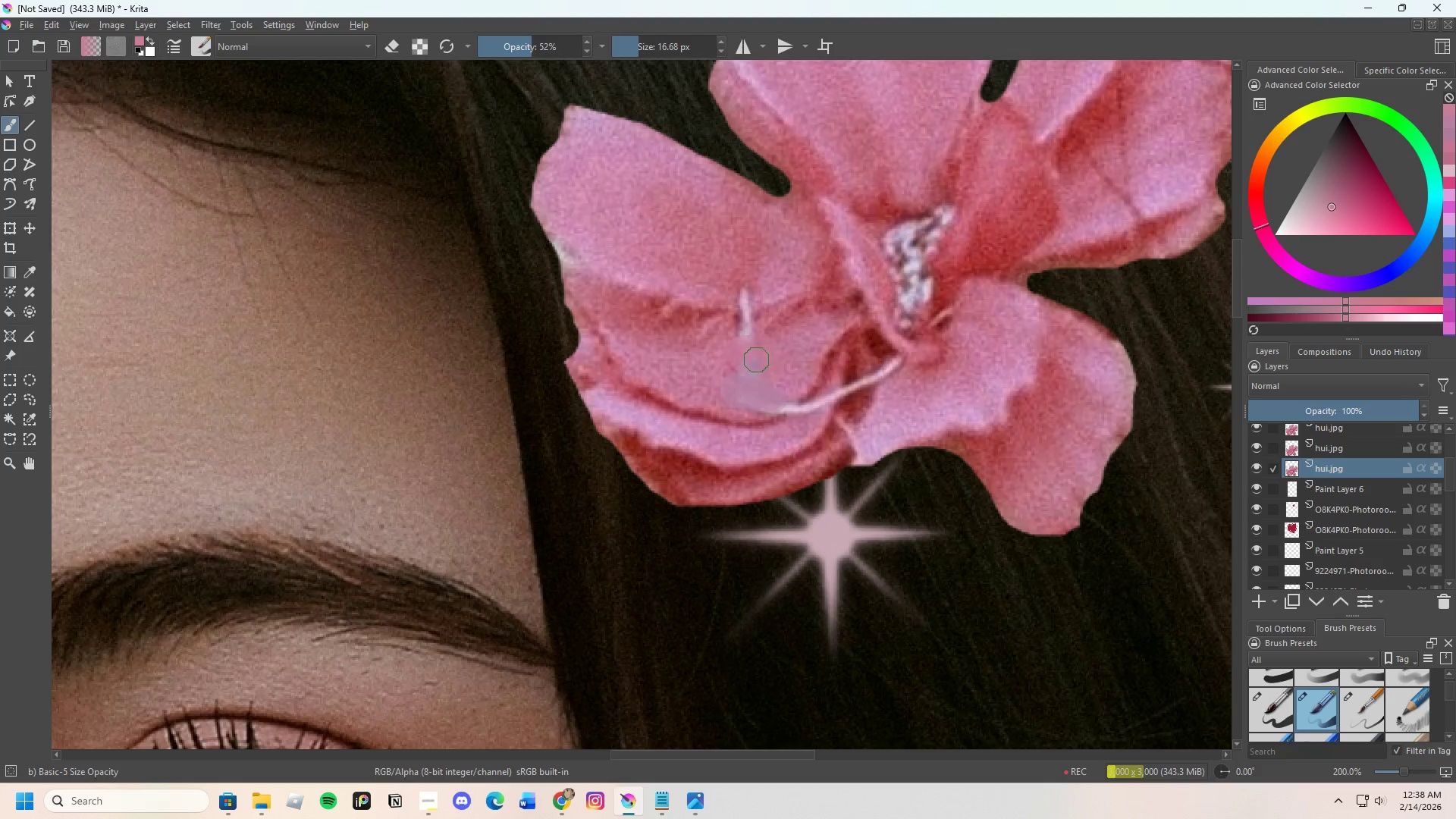 
left_click_drag(start_coordinate=[757, 362], to_coordinate=[752, 378])
 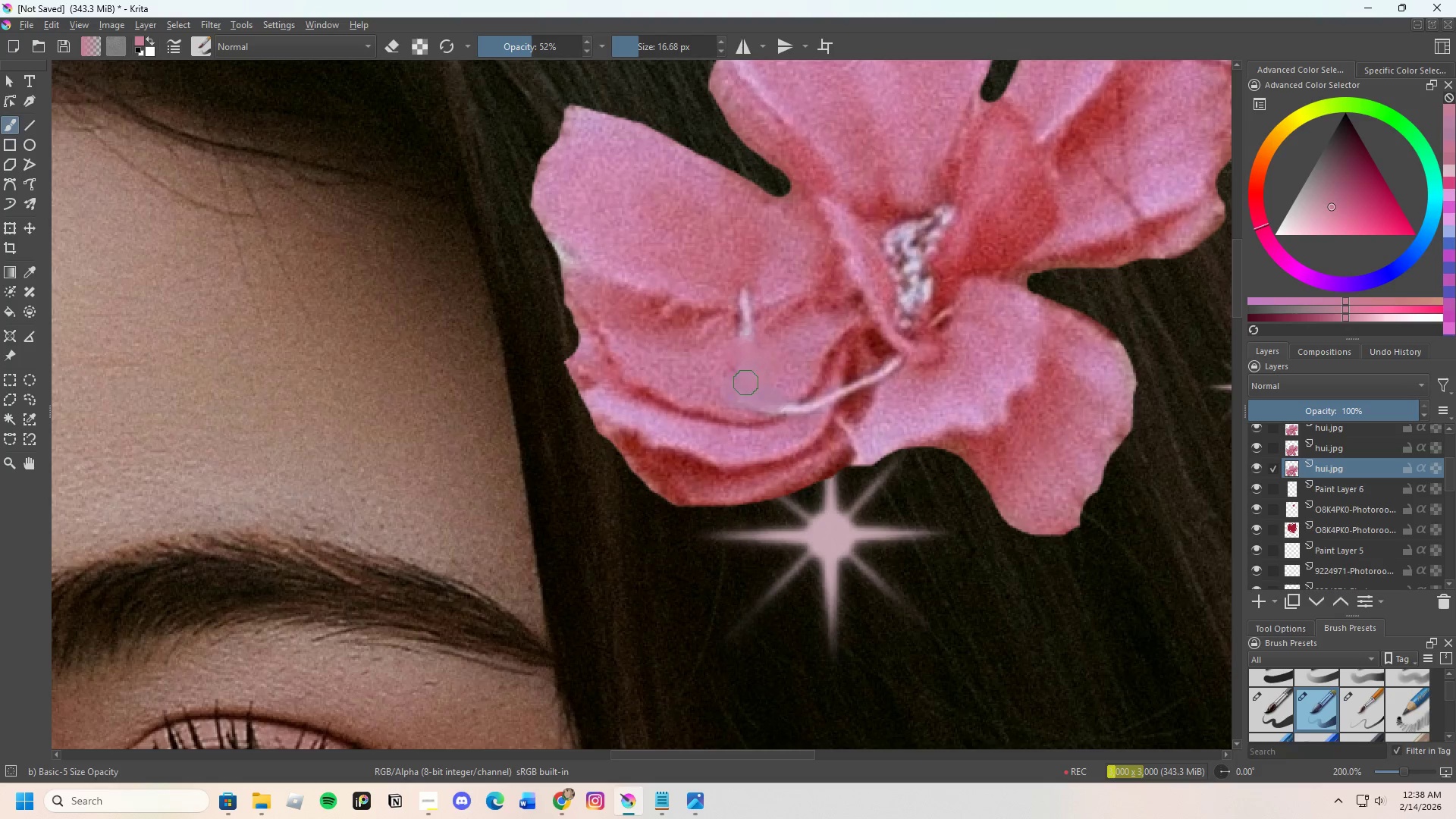 
left_click_drag(start_coordinate=[746, 380], to_coordinate=[767, 395])
 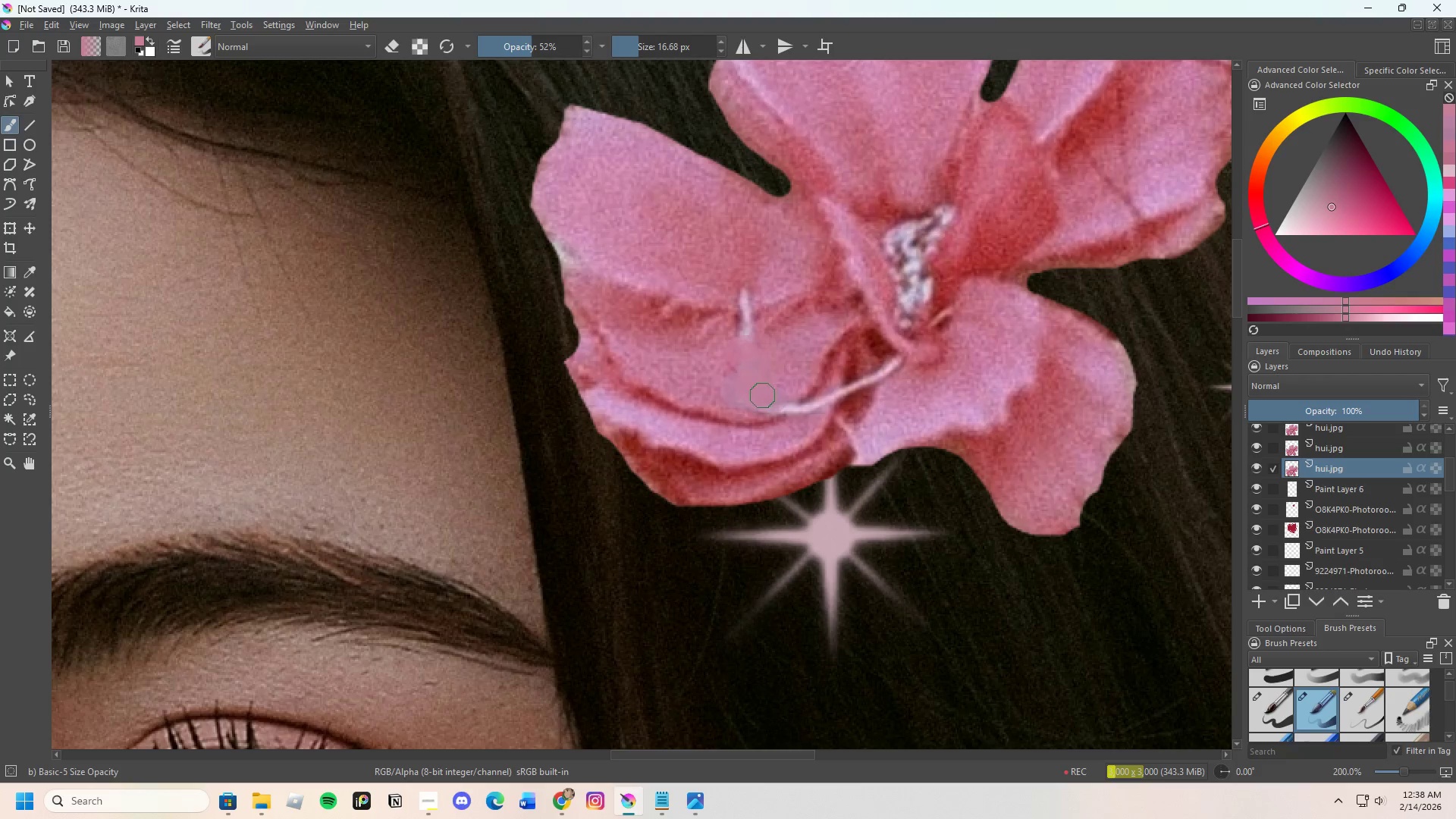 
left_click_drag(start_coordinate=[759, 395], to_coordinate=[737, 360])
 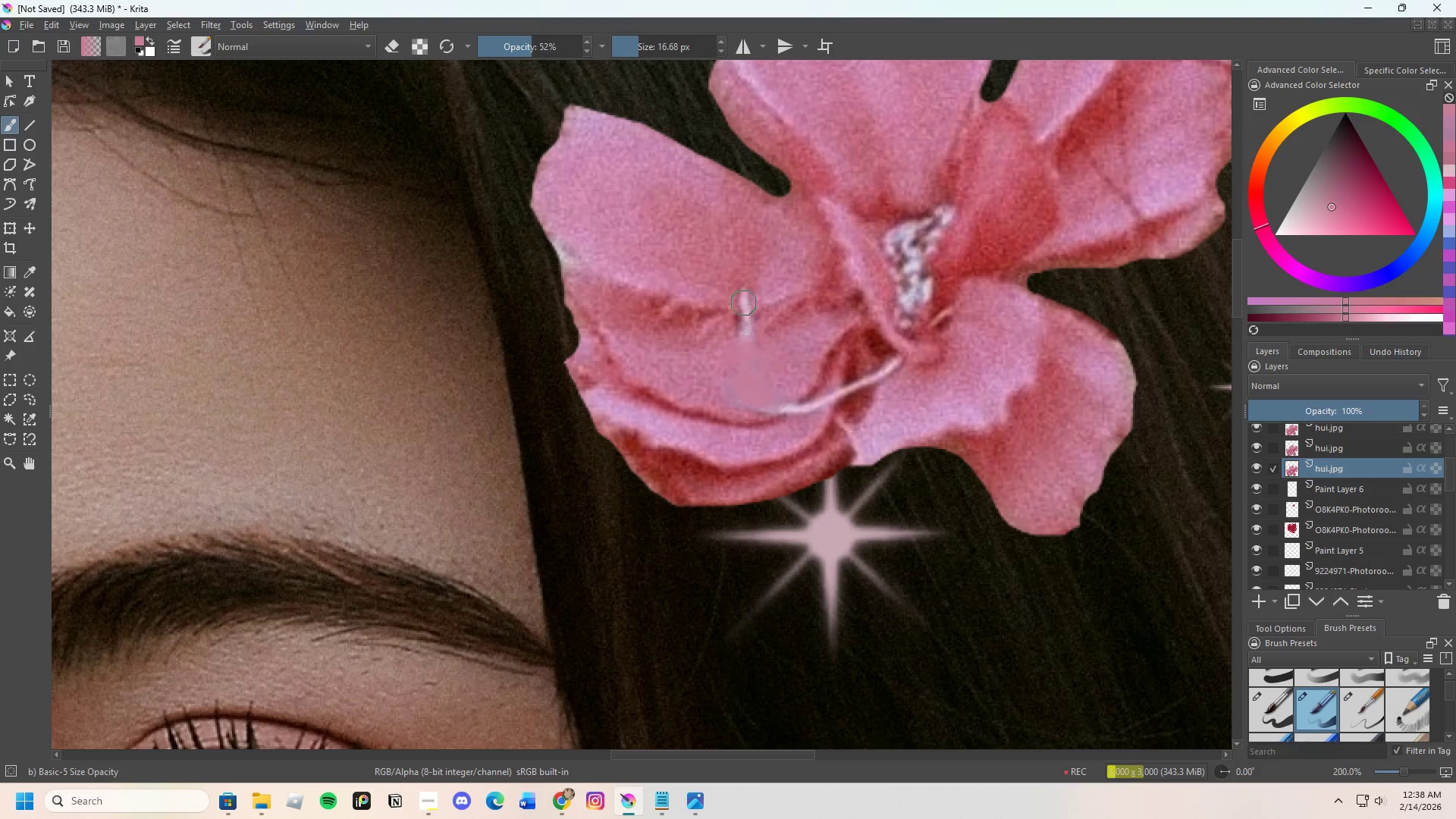 
hold_key(key=ControlLeft, duration=1.0)
double_click([752, 293])
 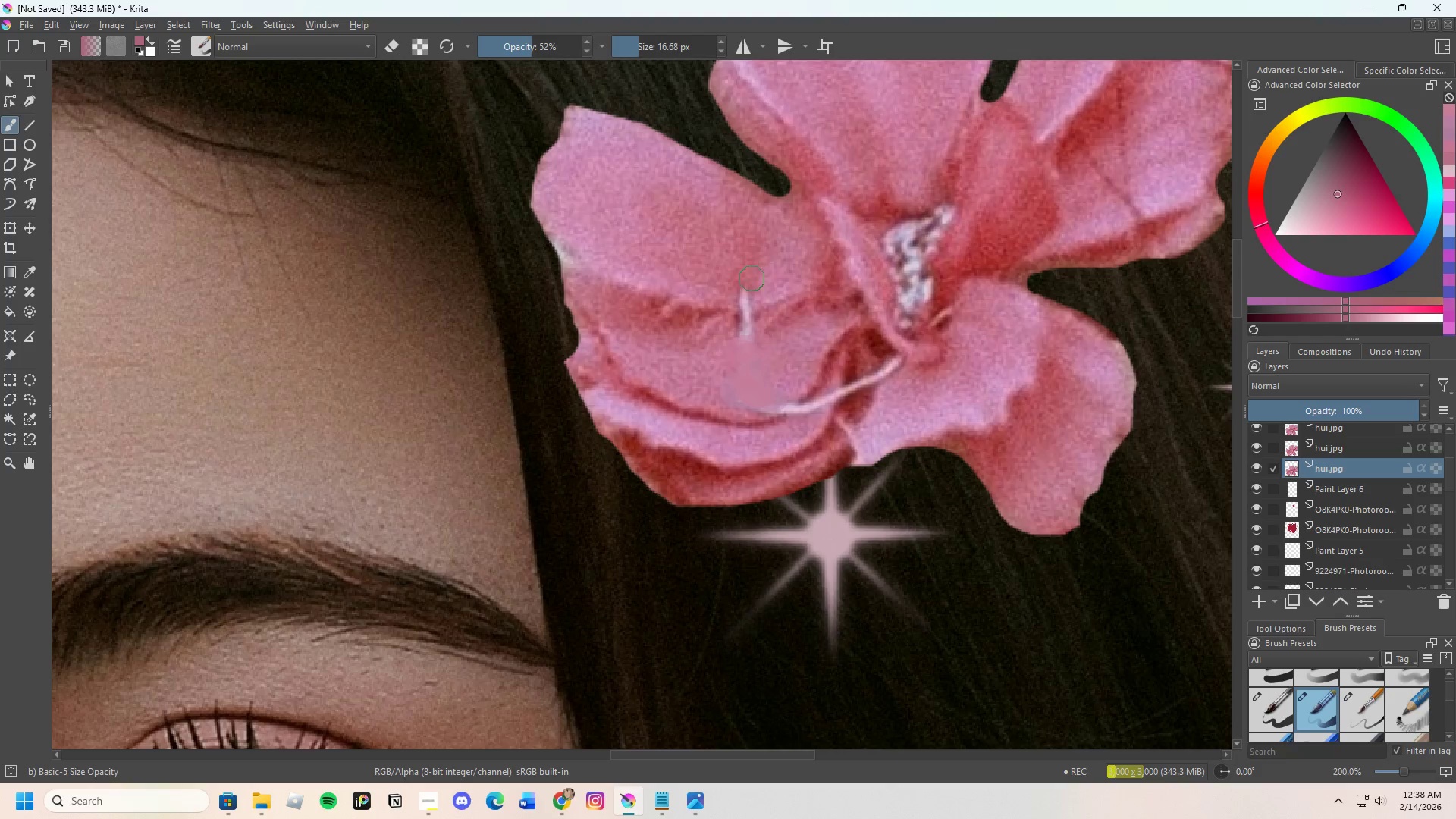 
left_click_drag(start_coordinate=[752, 281], to_coordinate=[752, 299])
 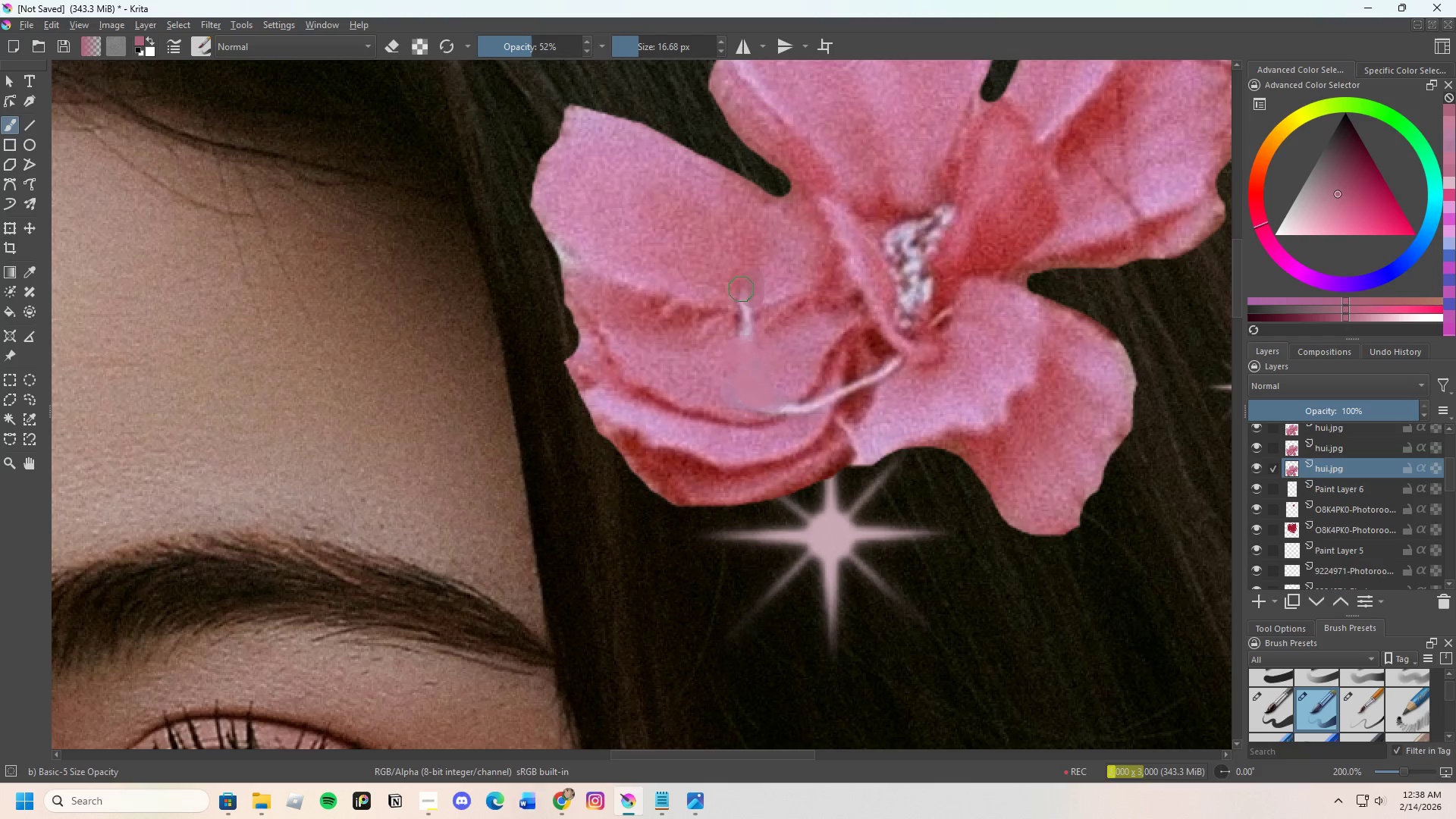 
left_click_drag(start_coordinate=[742, 289], to_coordinate=[758, 290])
 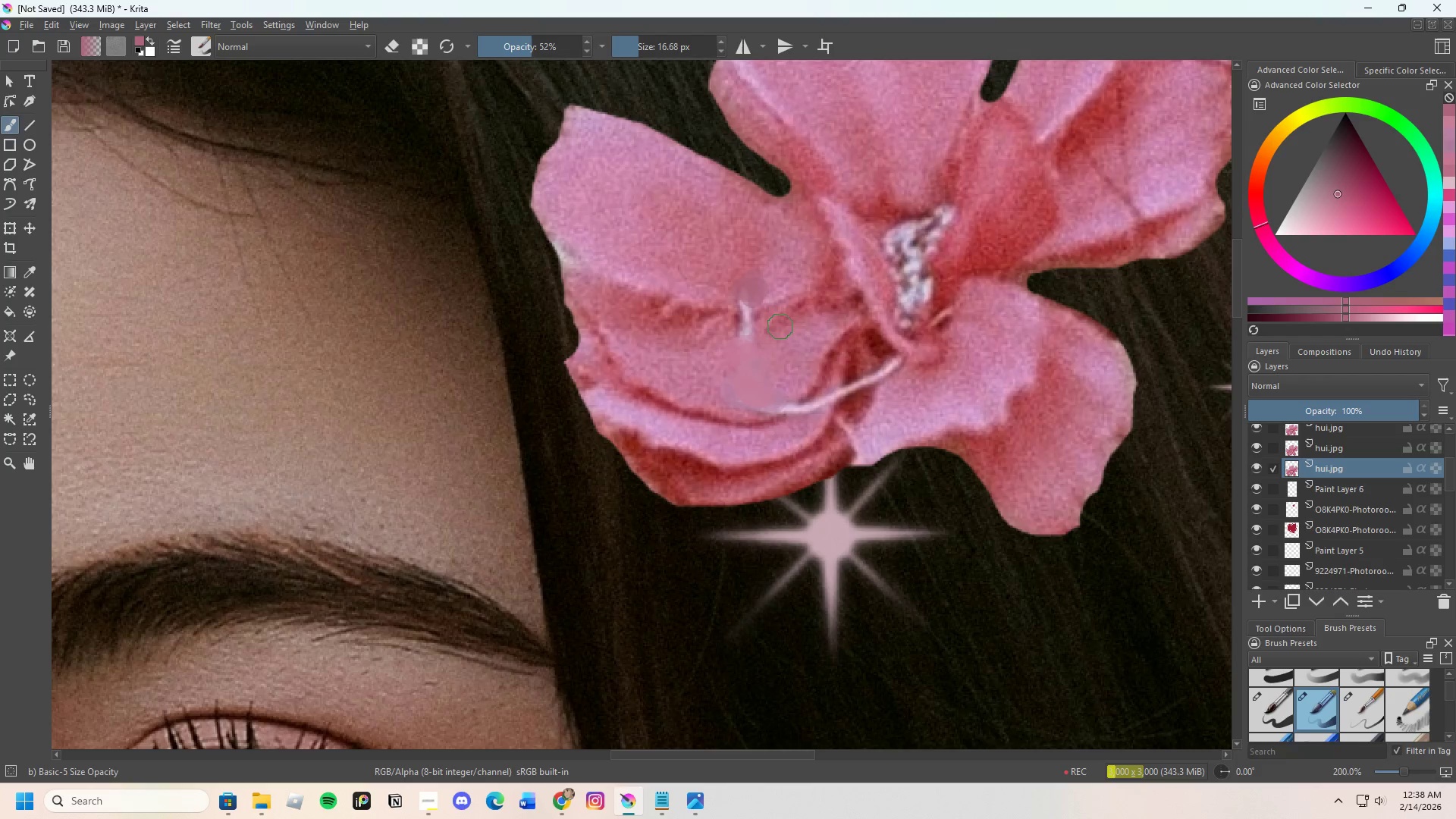 
hold_key(key=ControlLeft, duration=0.75)
double_click([761, 316])
 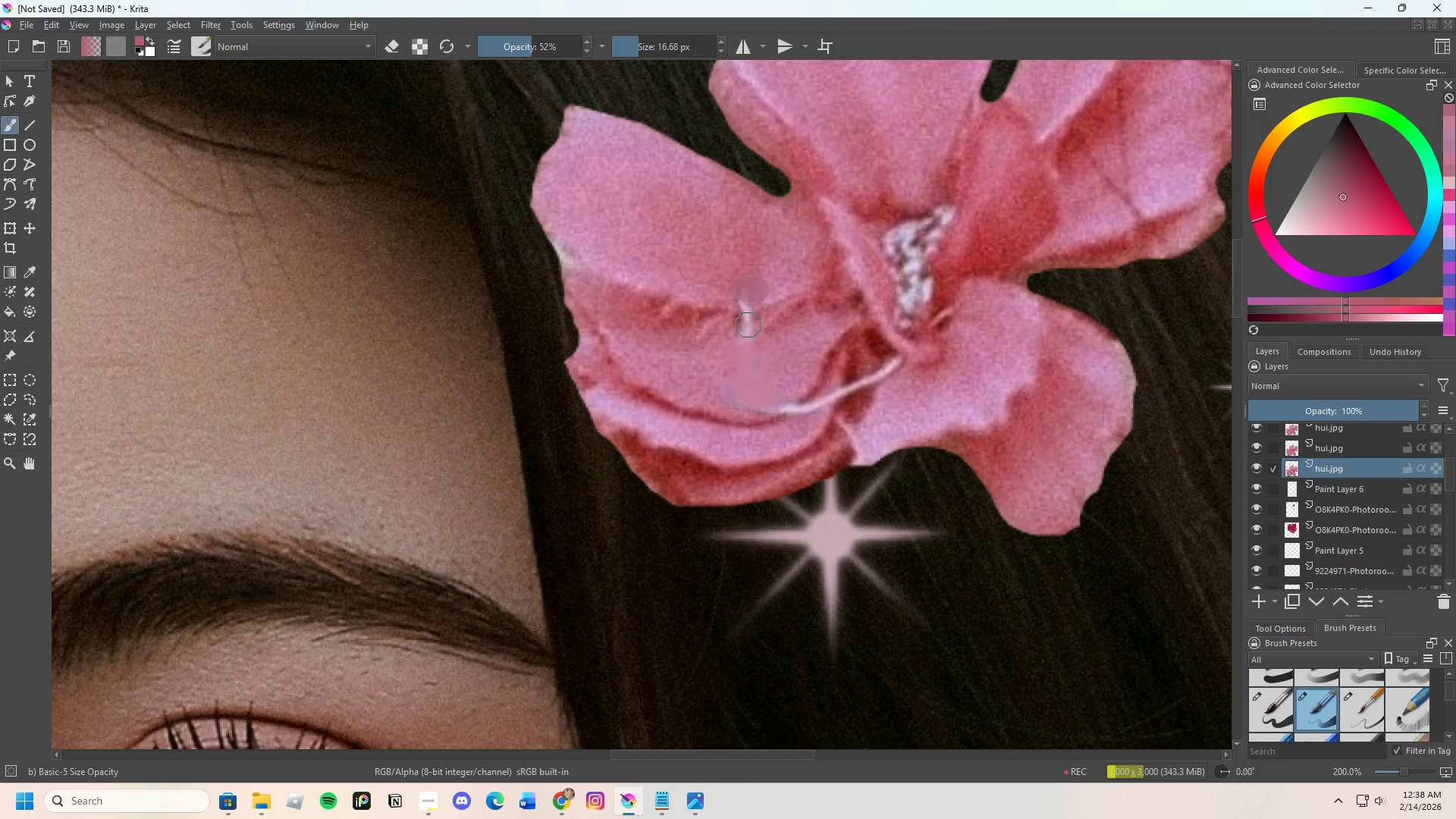 
left_click_drag(start_coordinate=[748, 325], to_coordinate=[751, 320])
 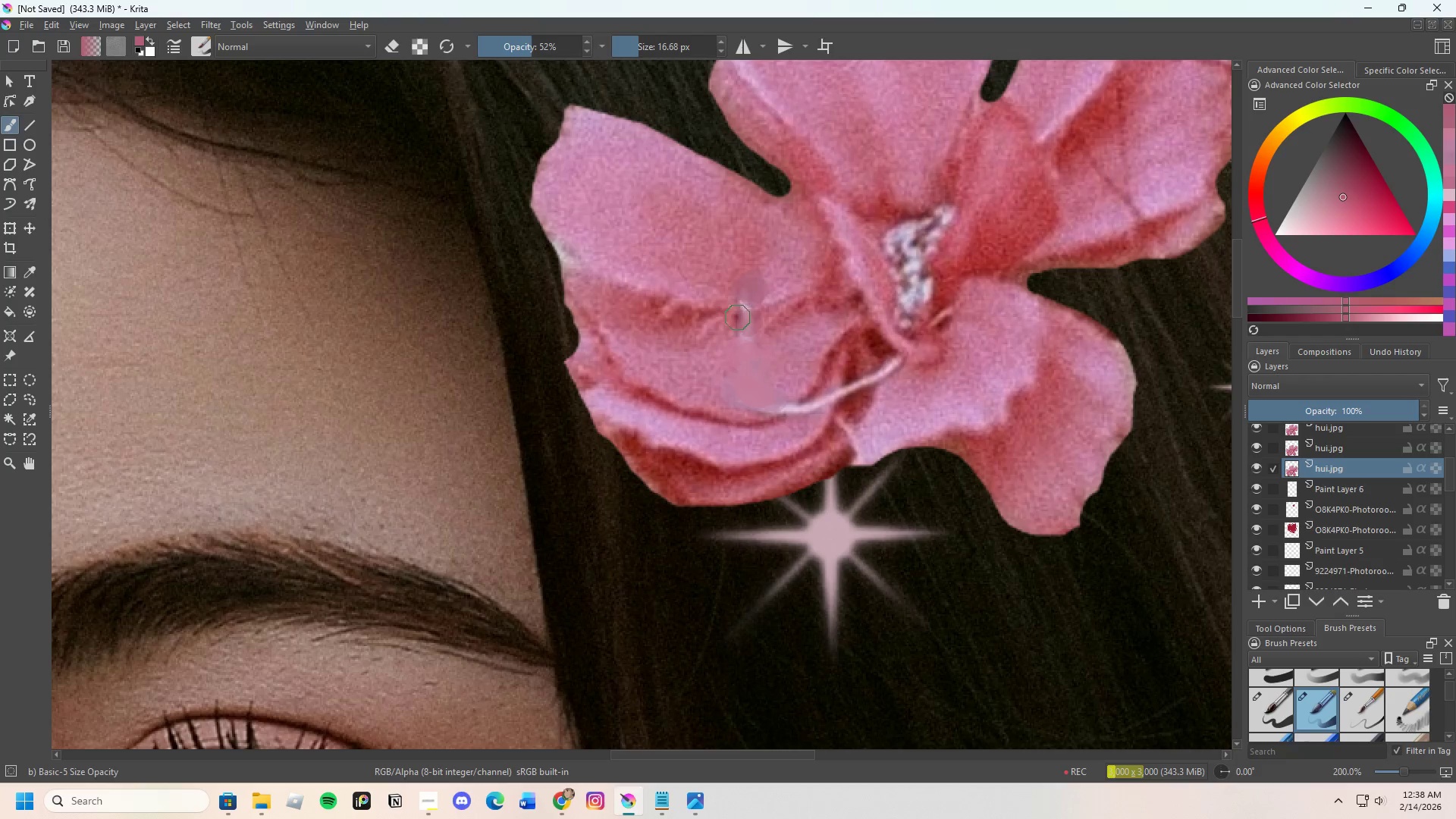 
left_click_drag(start_coordinate=[738, 317], to_coordinate=[752, 312])
 